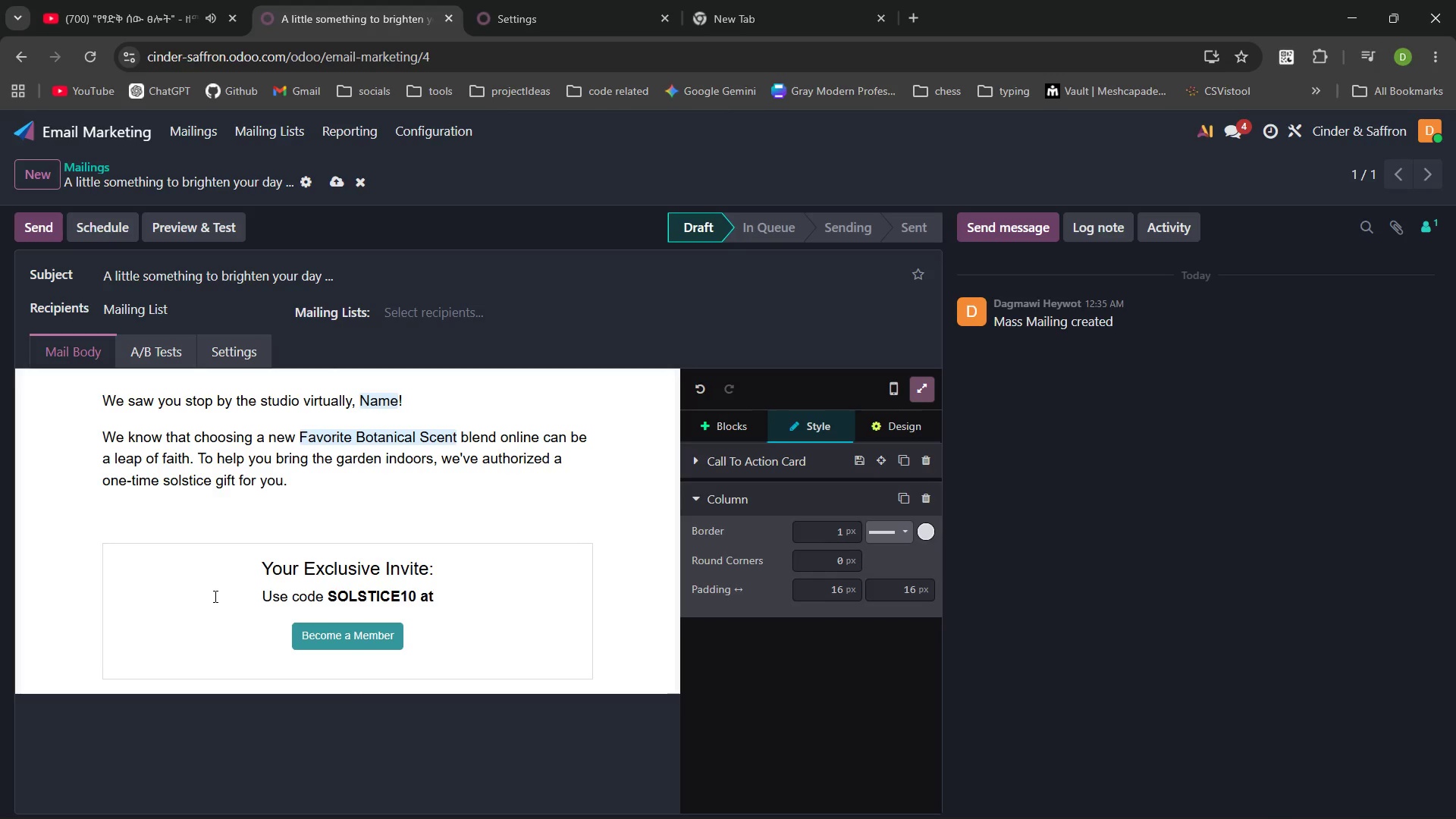 
key(Control+Backspace)
 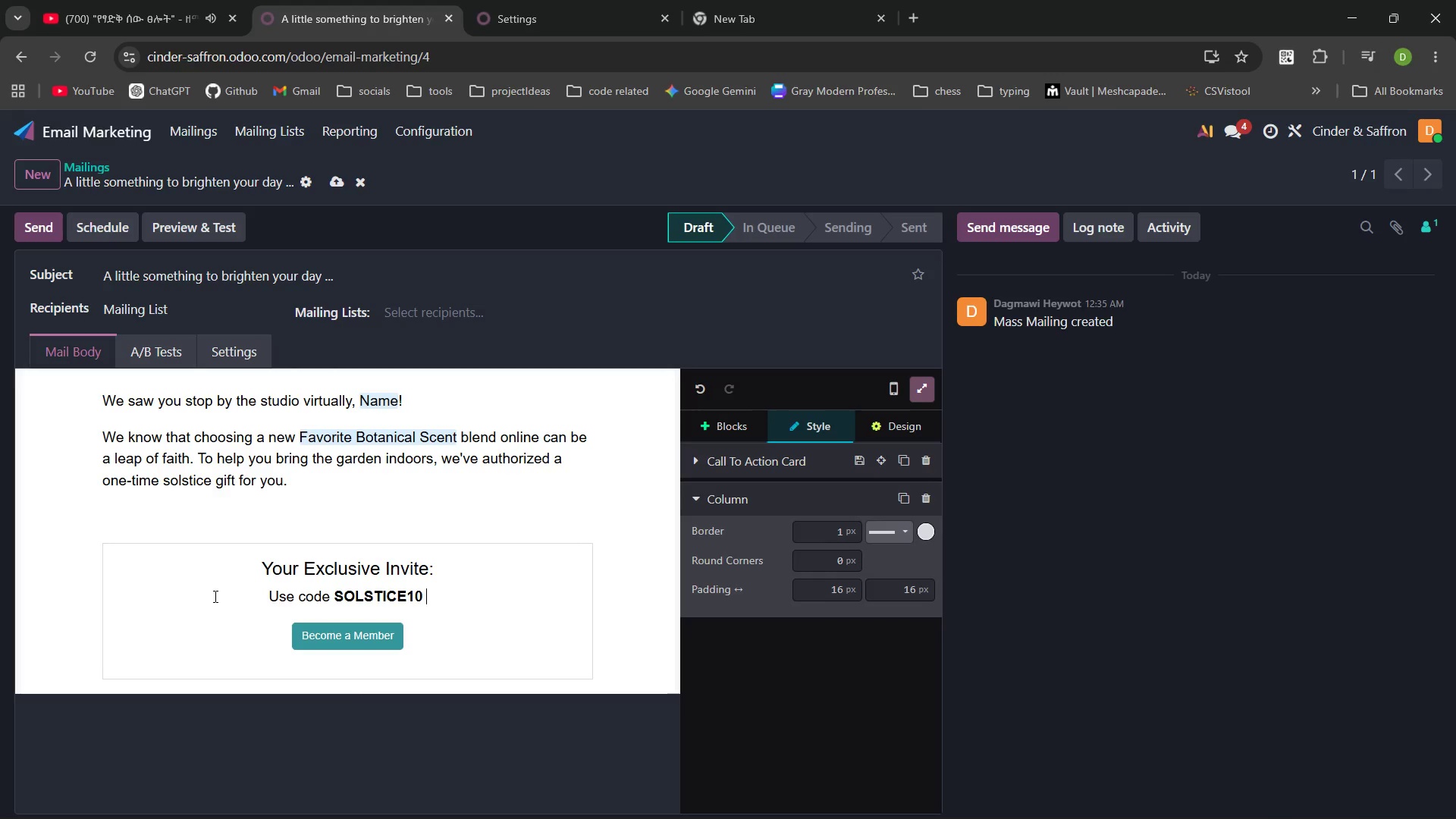 
key(Control+B)
 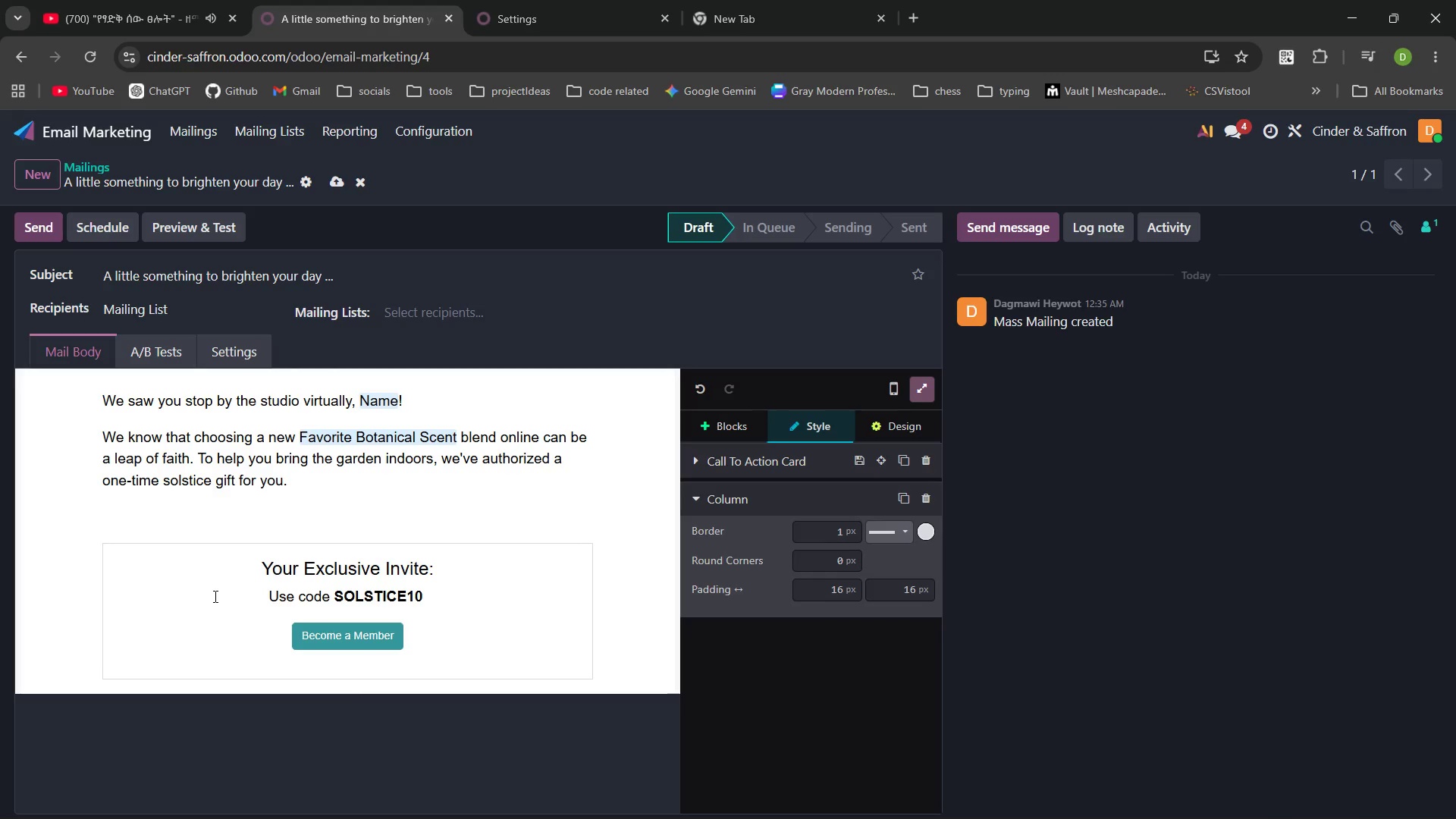 
type(at checkout for 10)
 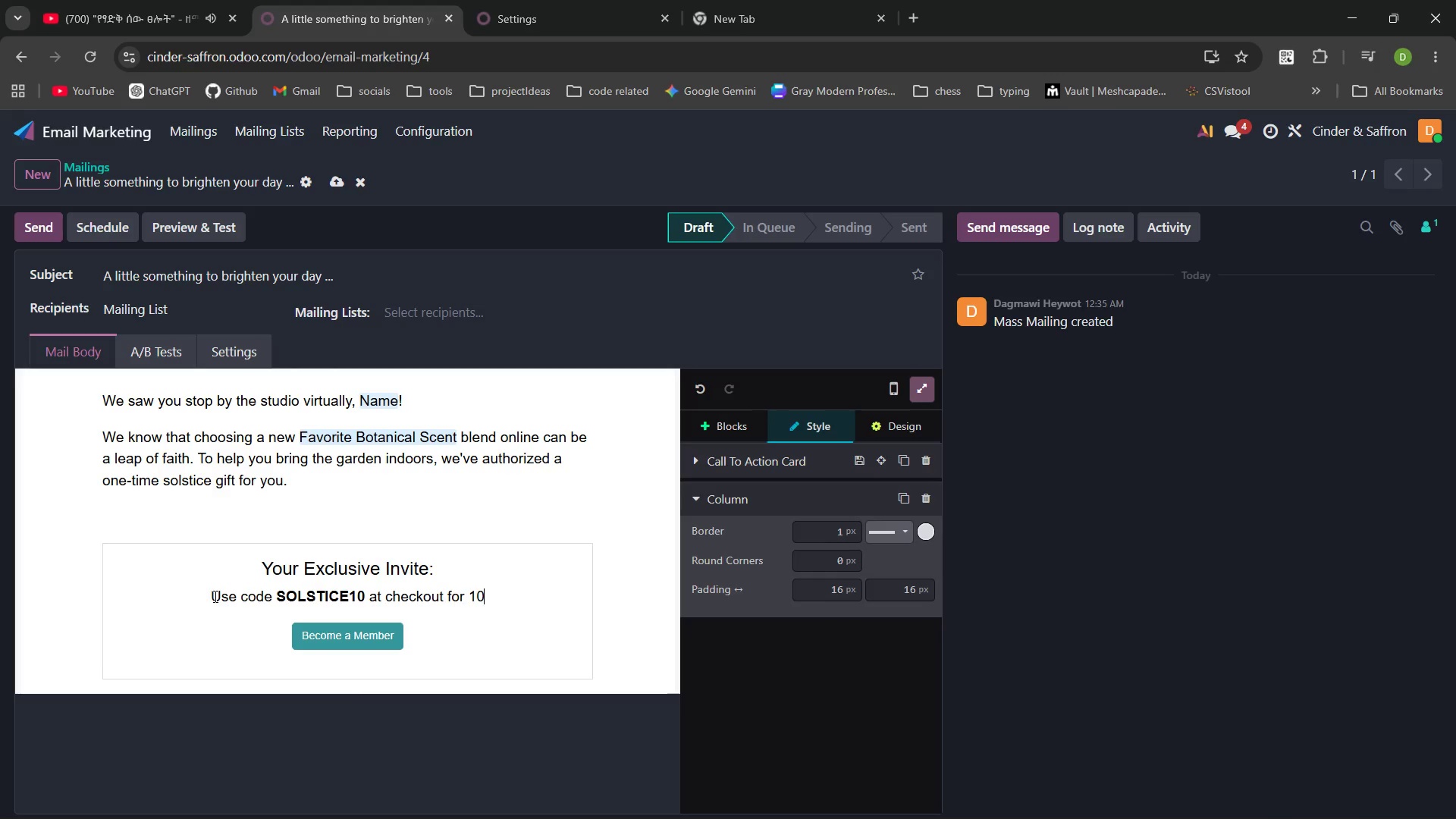 
key(Control+Shift+ControlLeft)
 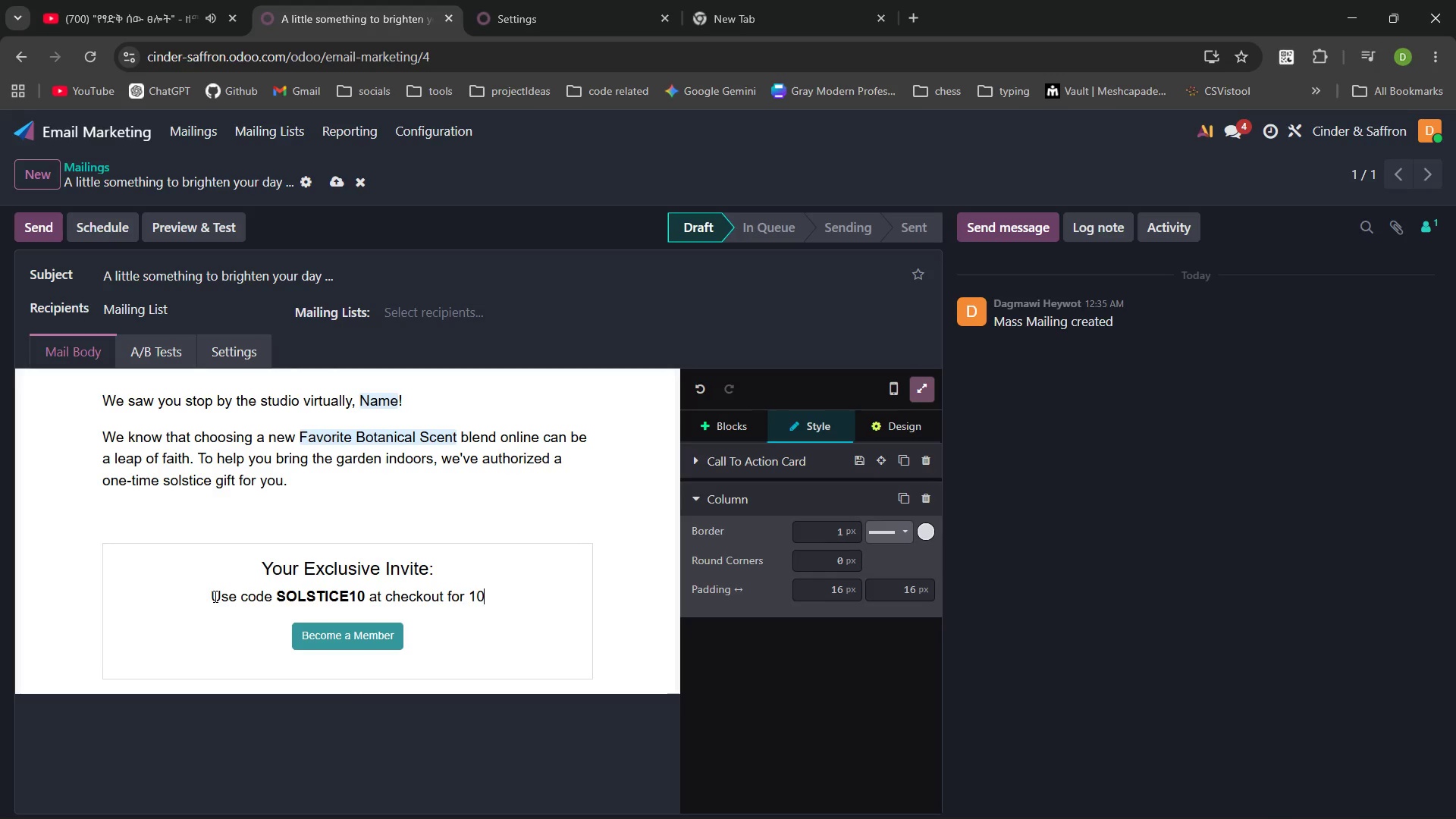 
key(Shift+5)
 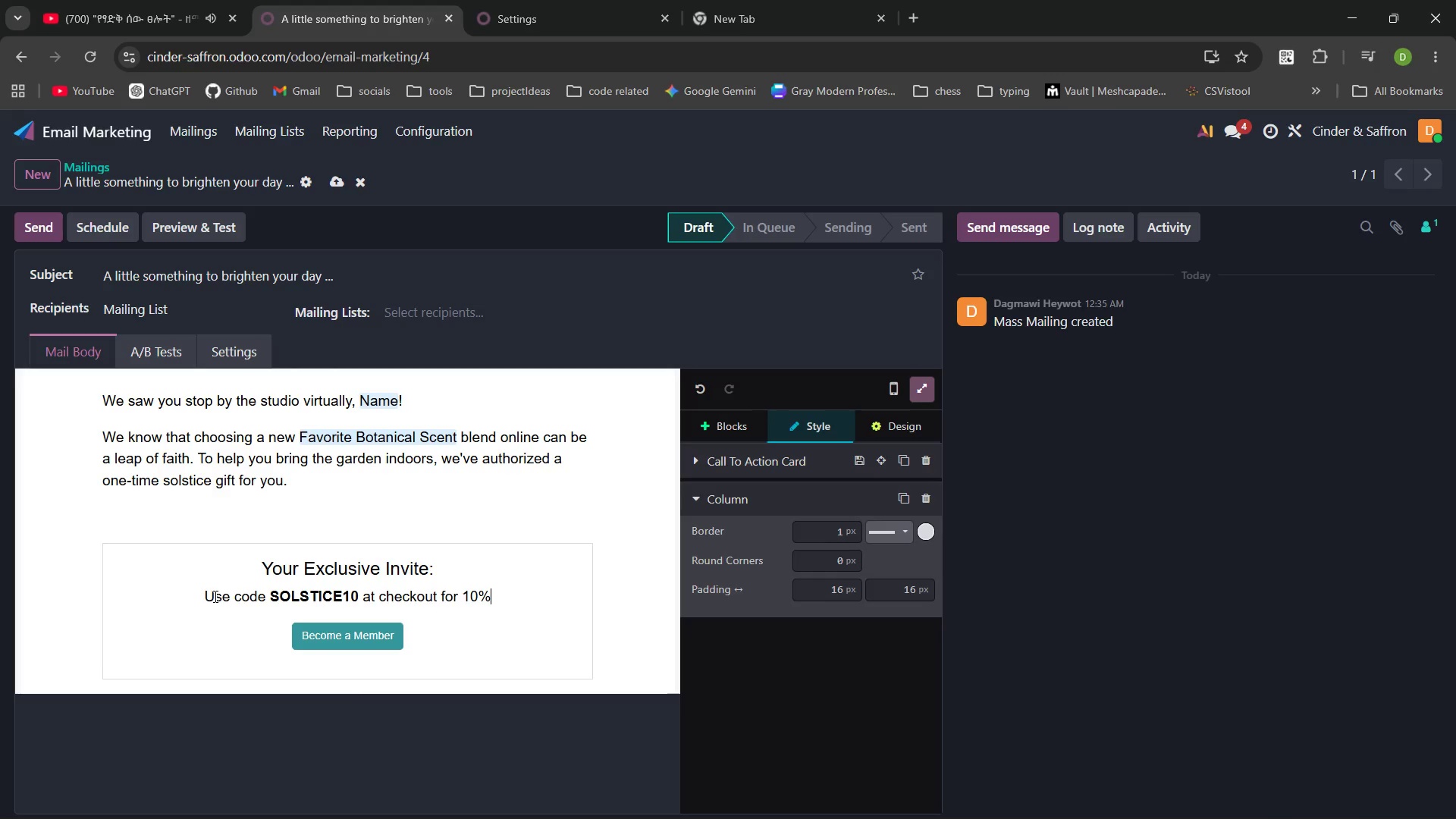 
key(Control+Shift+ArrowLeft)
 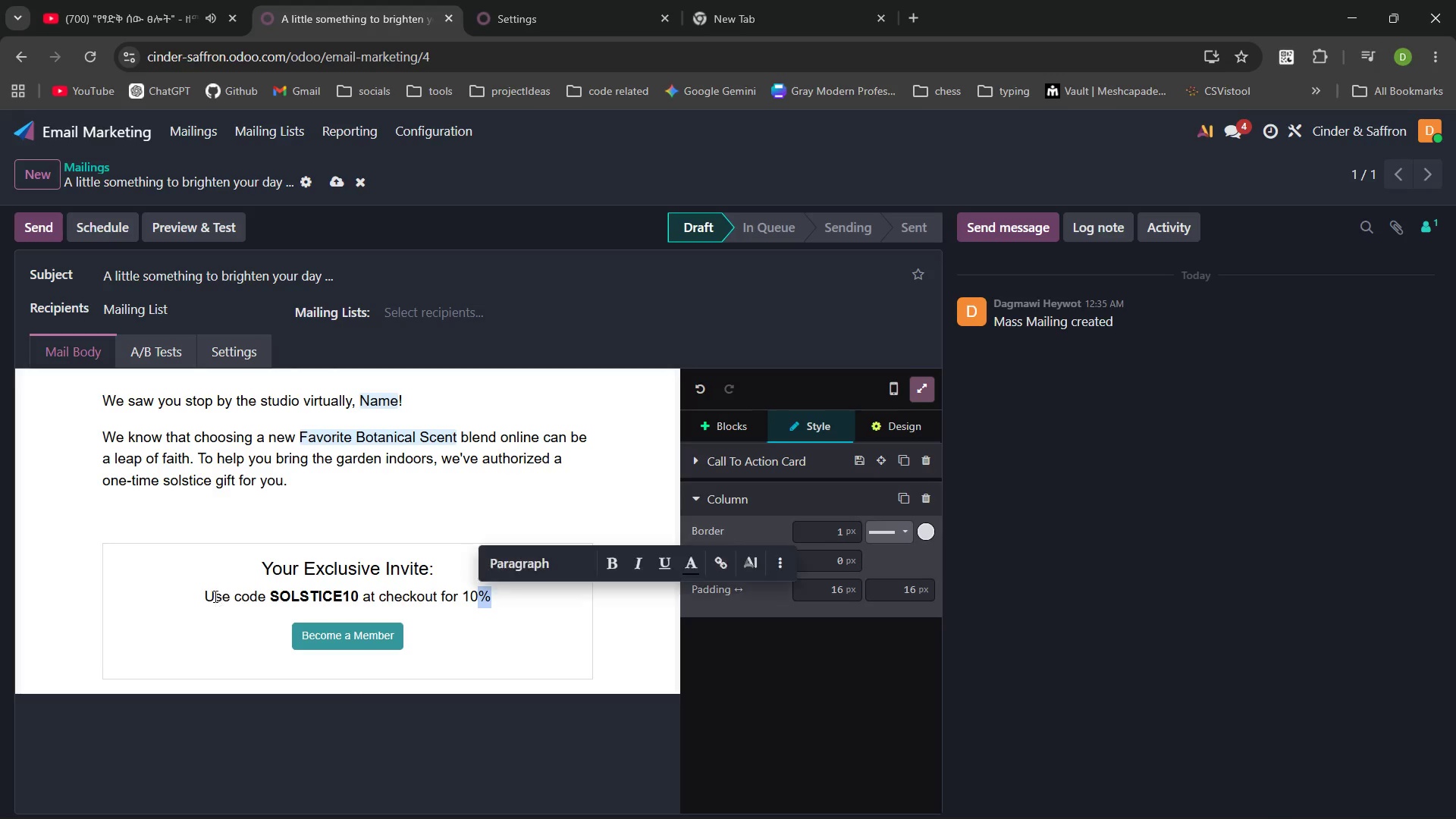 
key(Control+Shift+ArrowLeft)
 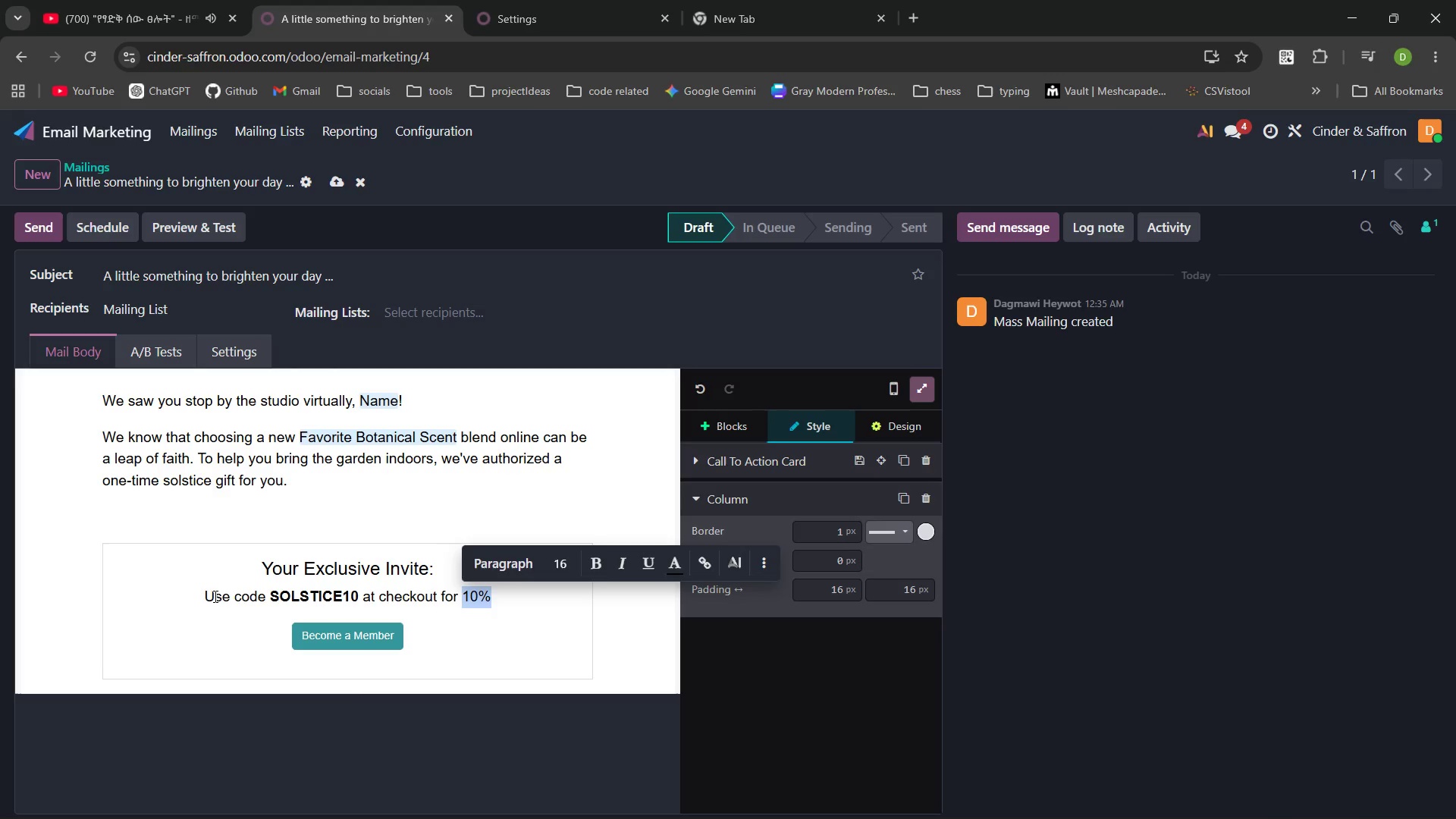 
key(Control+B)
 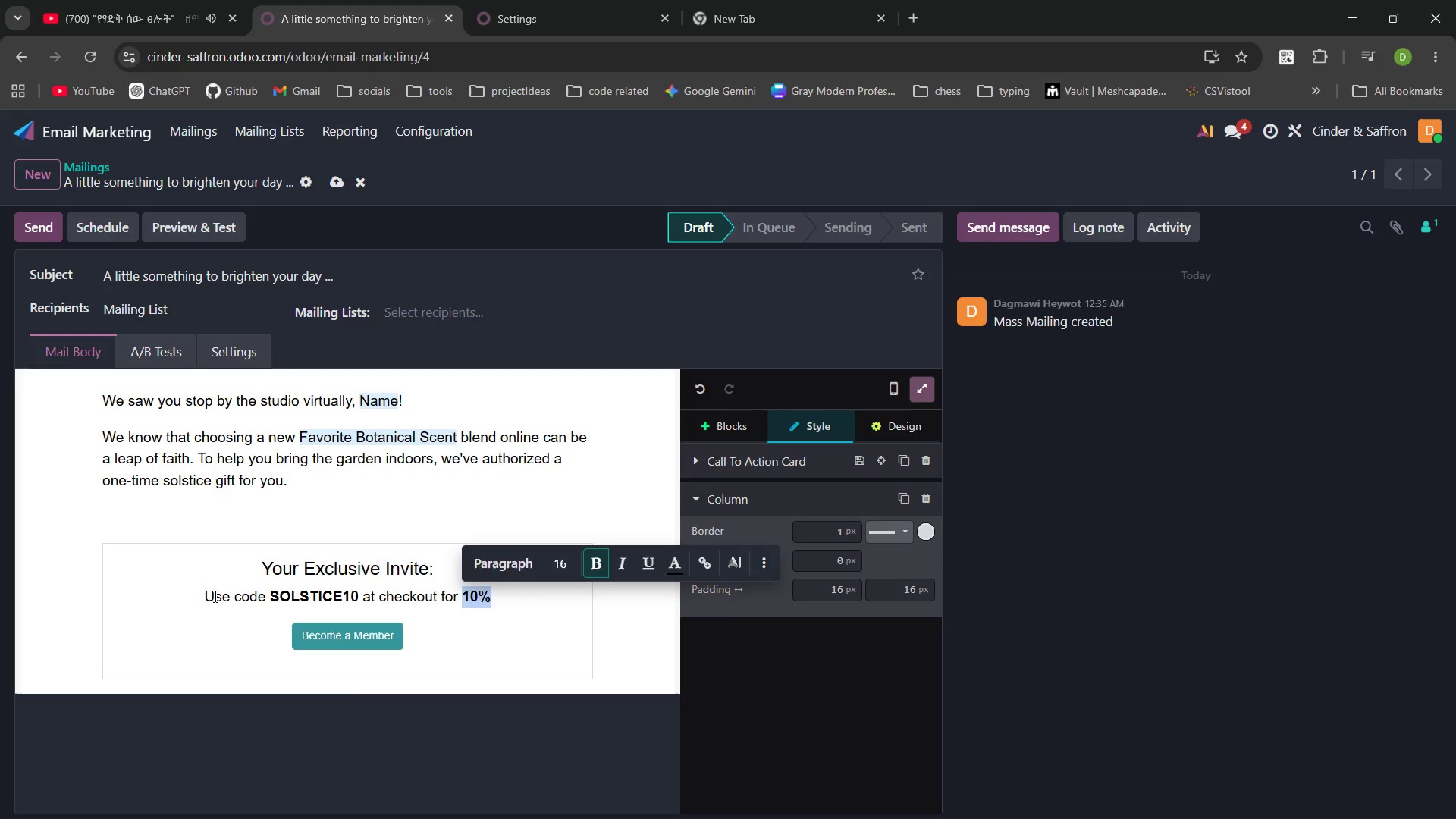 
key(Control+ArrowRight)
 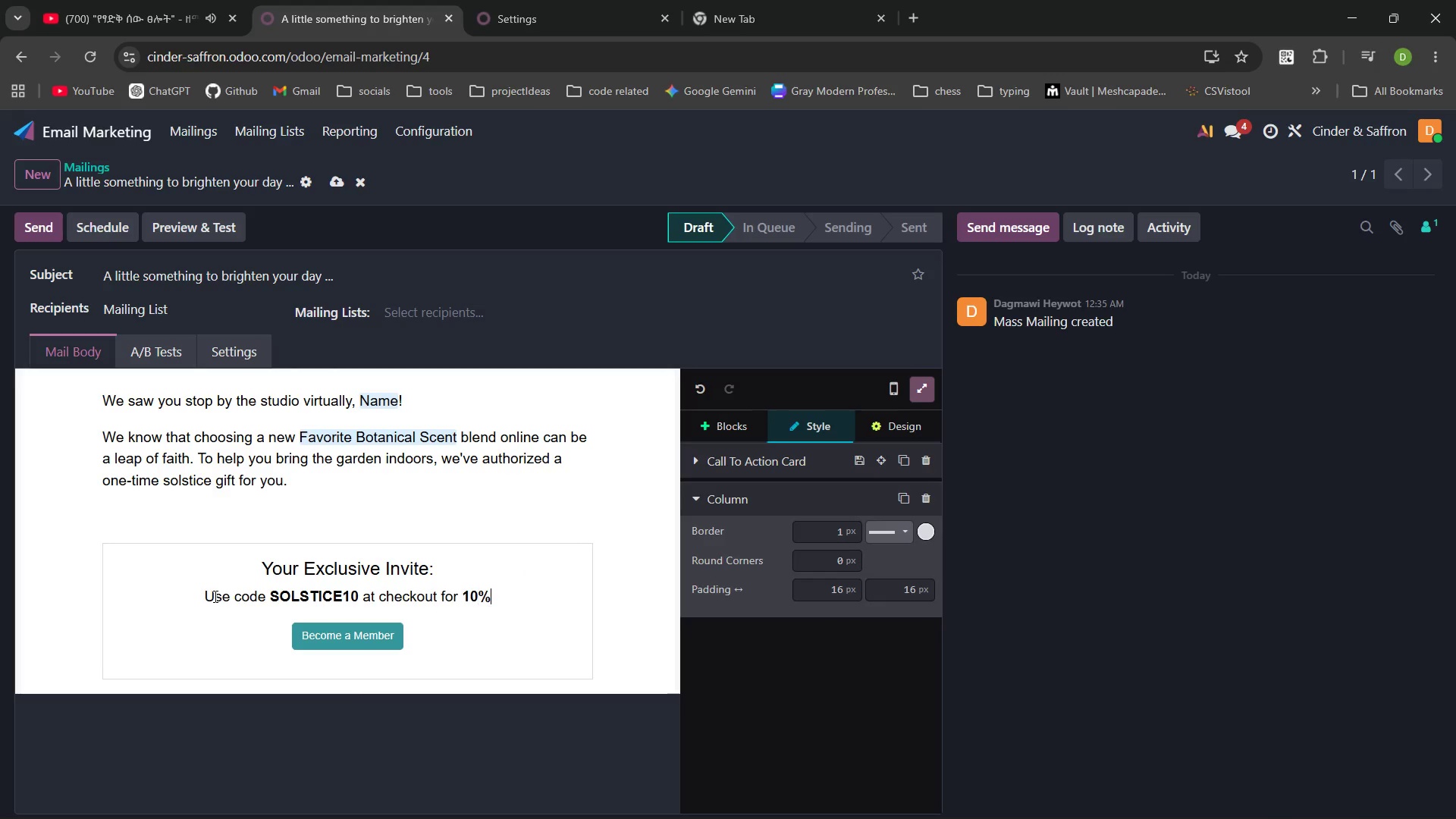 
key(ArrowRight)
 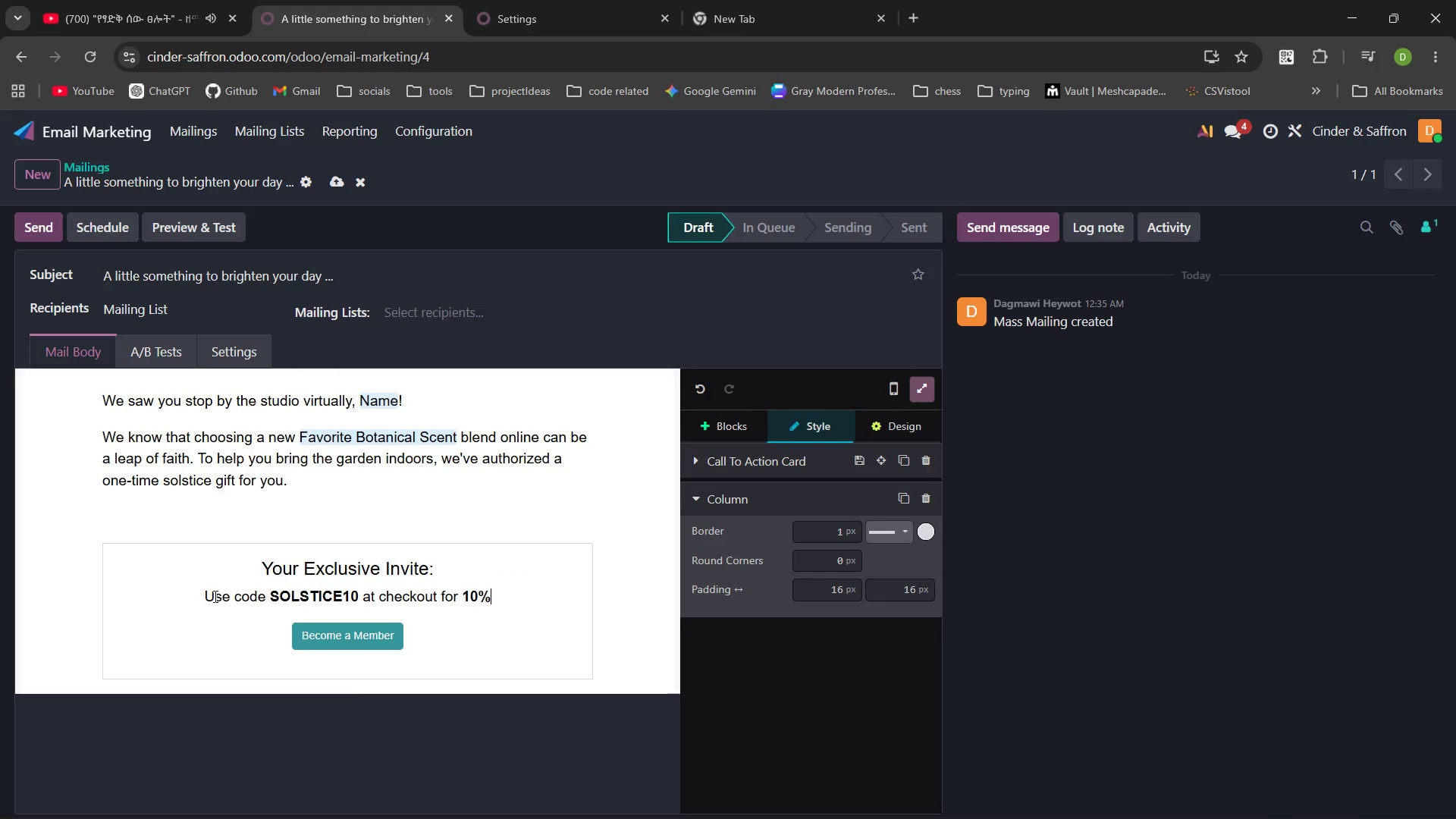 
key(Control+ControlLeft)
 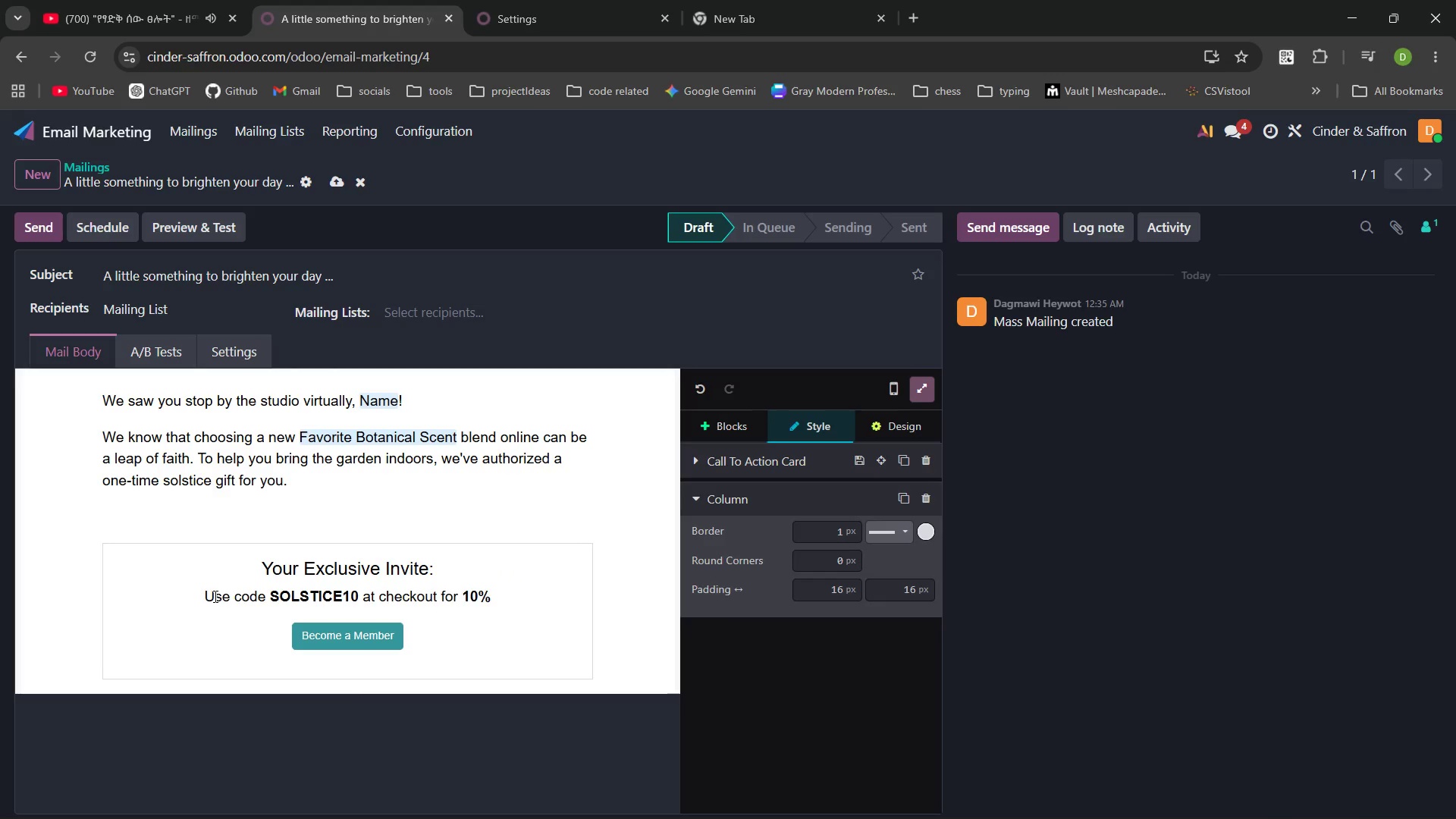 
key(Space)
 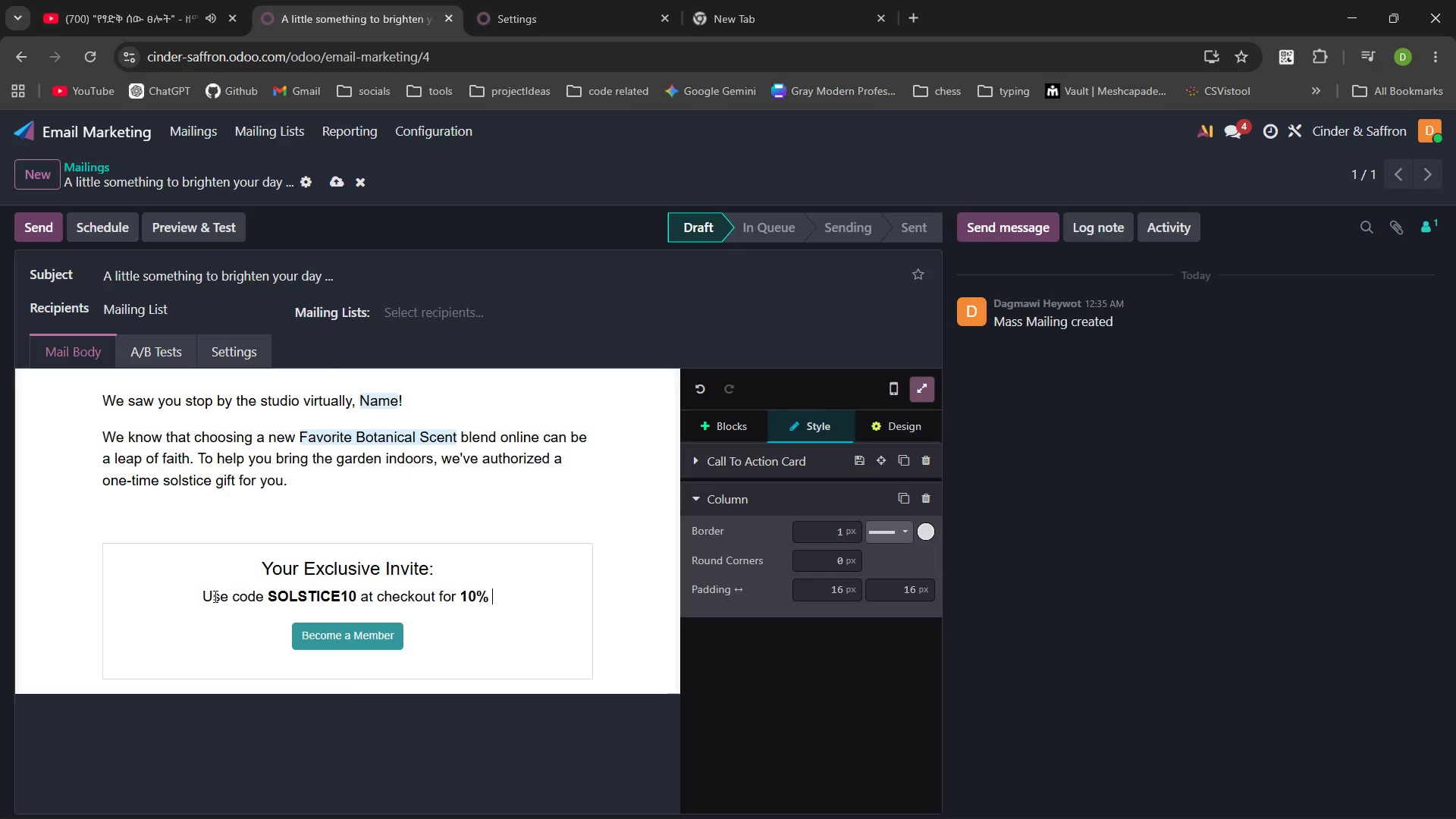 
key(Control+B)
 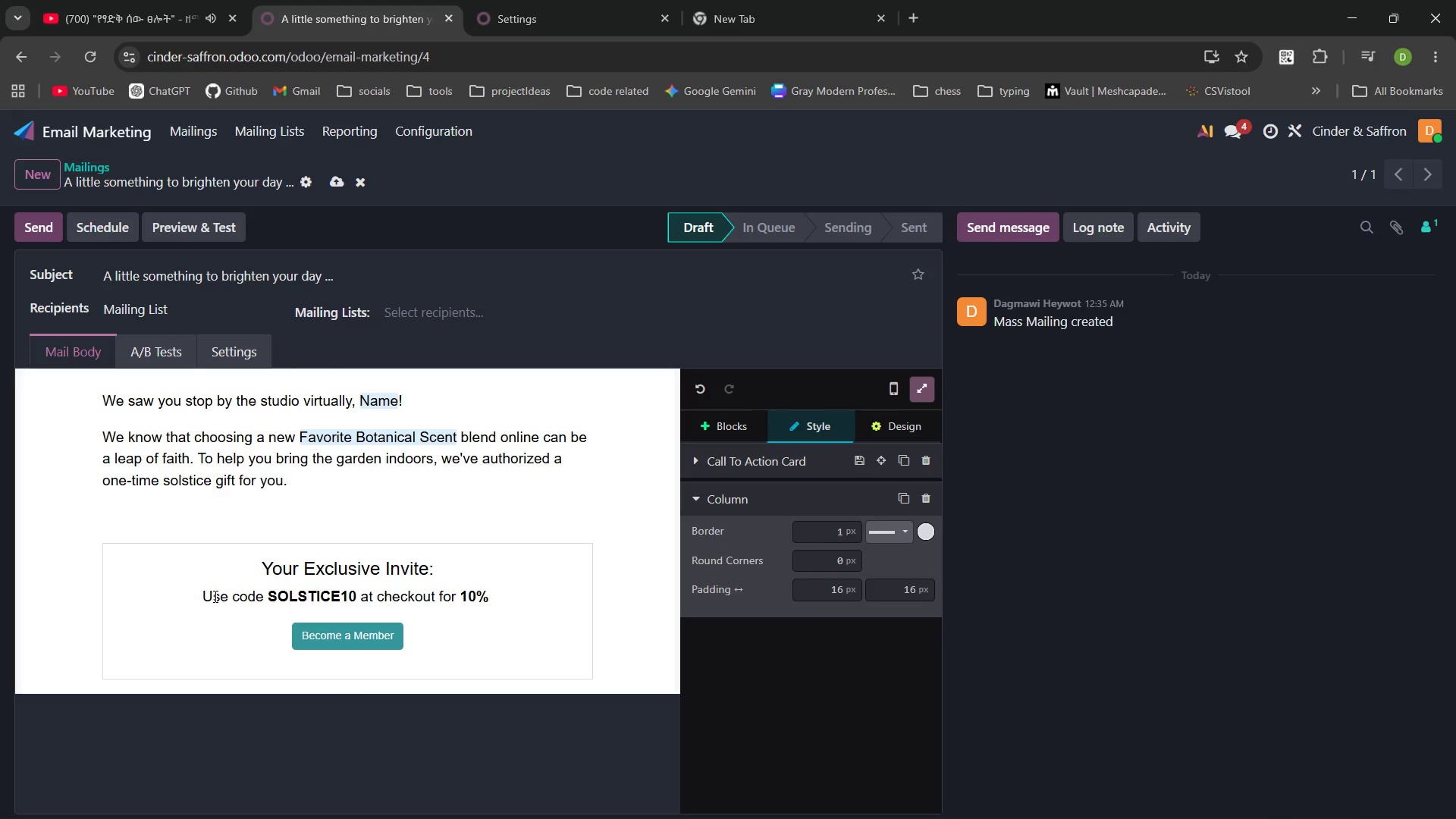 
type(off your fist candle fom the new collctio.)
key(Backspace)
type(n. )
 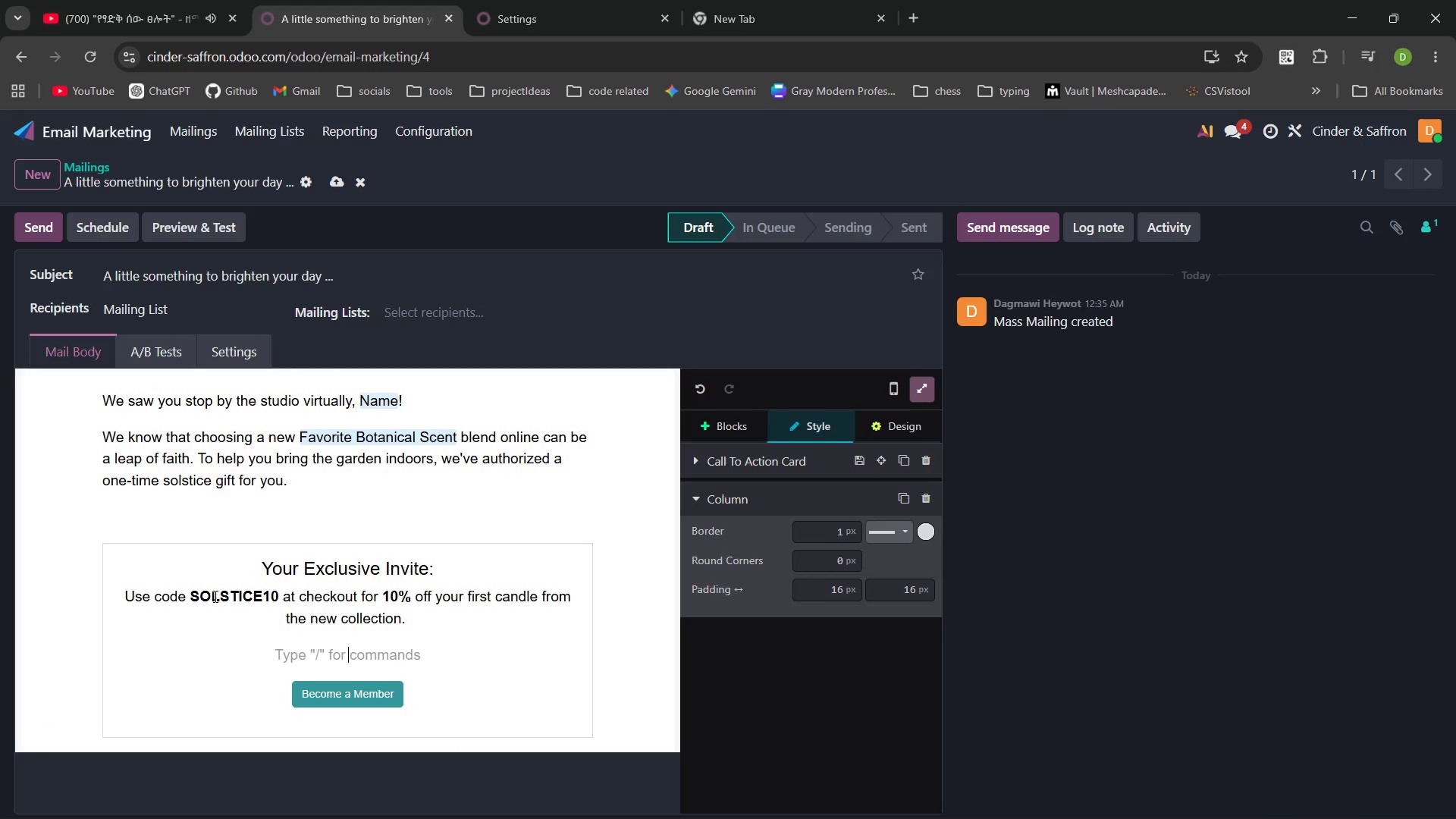 
hold_key(key=E, duration=6.05)
 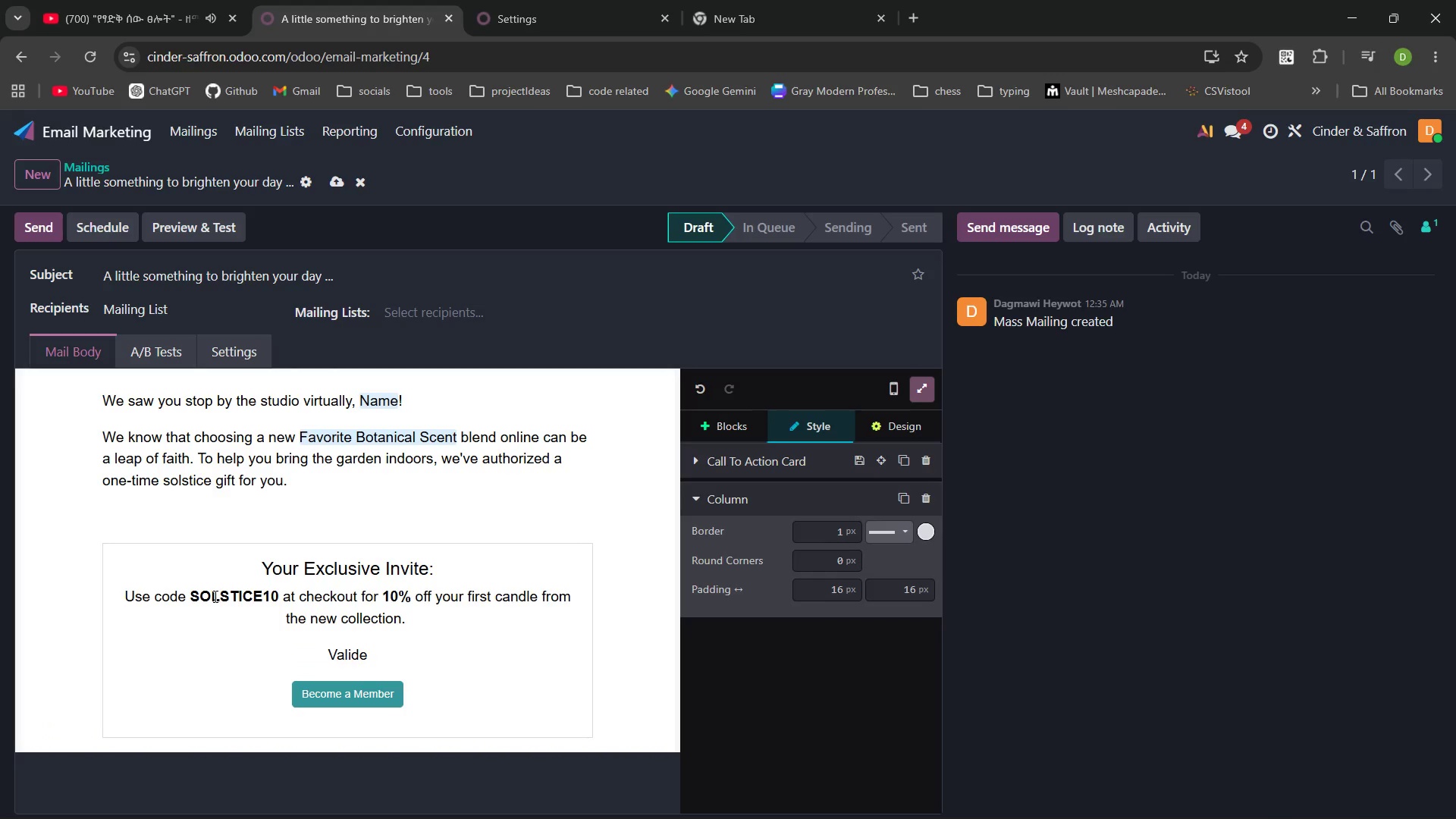 
key(Enter)
 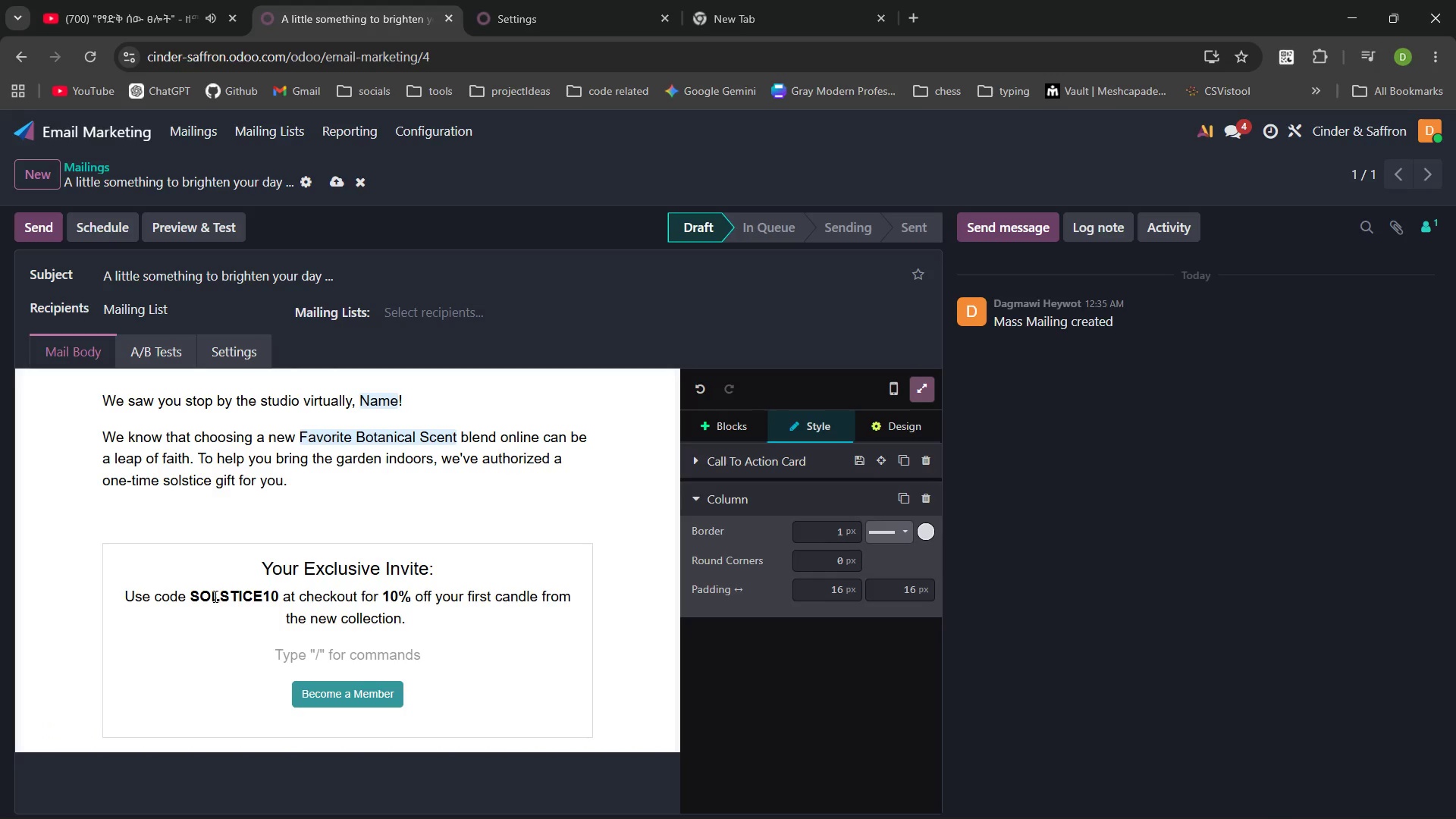 
type(Valid)
key(Backspace)
type( for the next )
 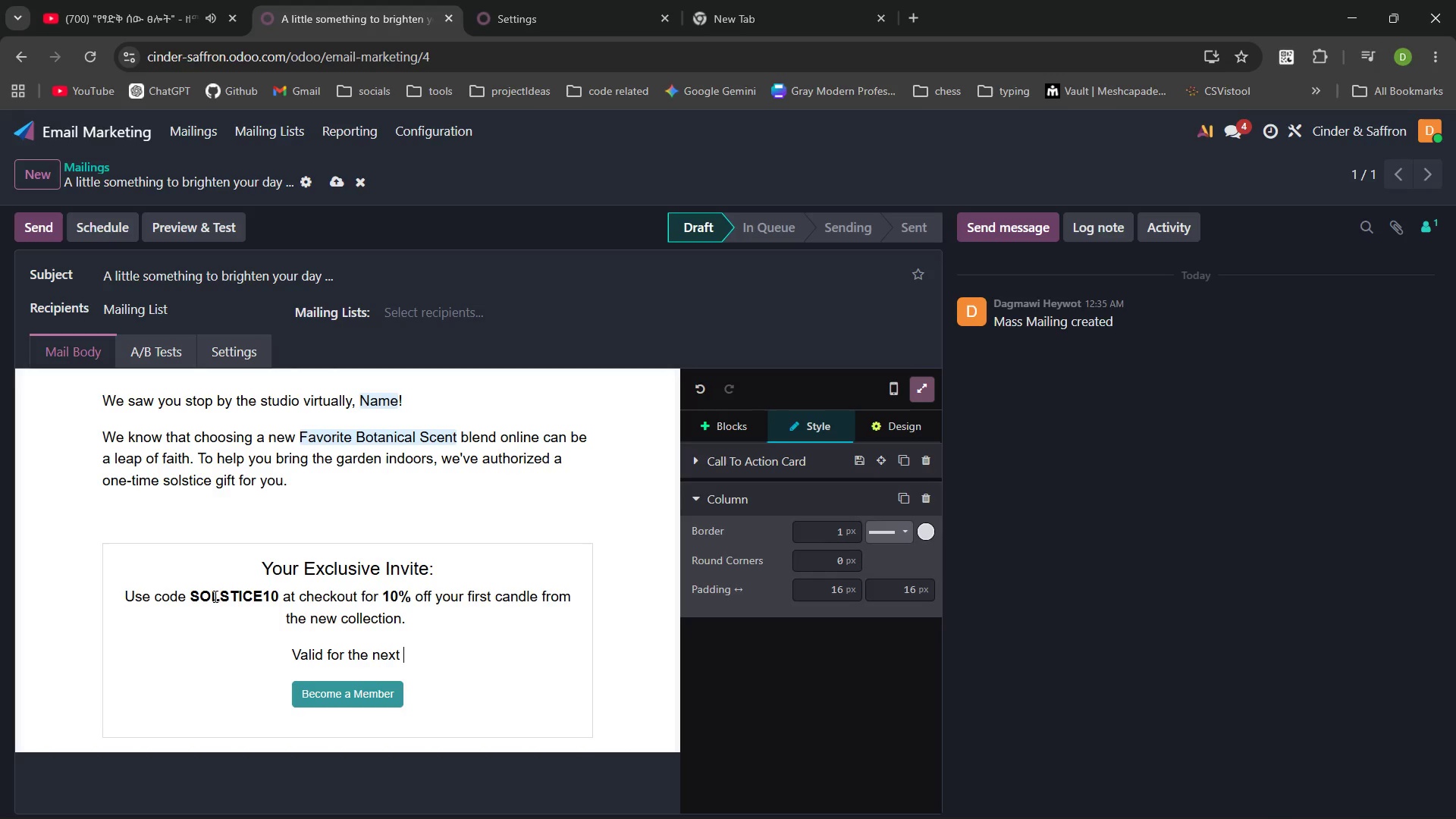 
type(48 hours only.)
 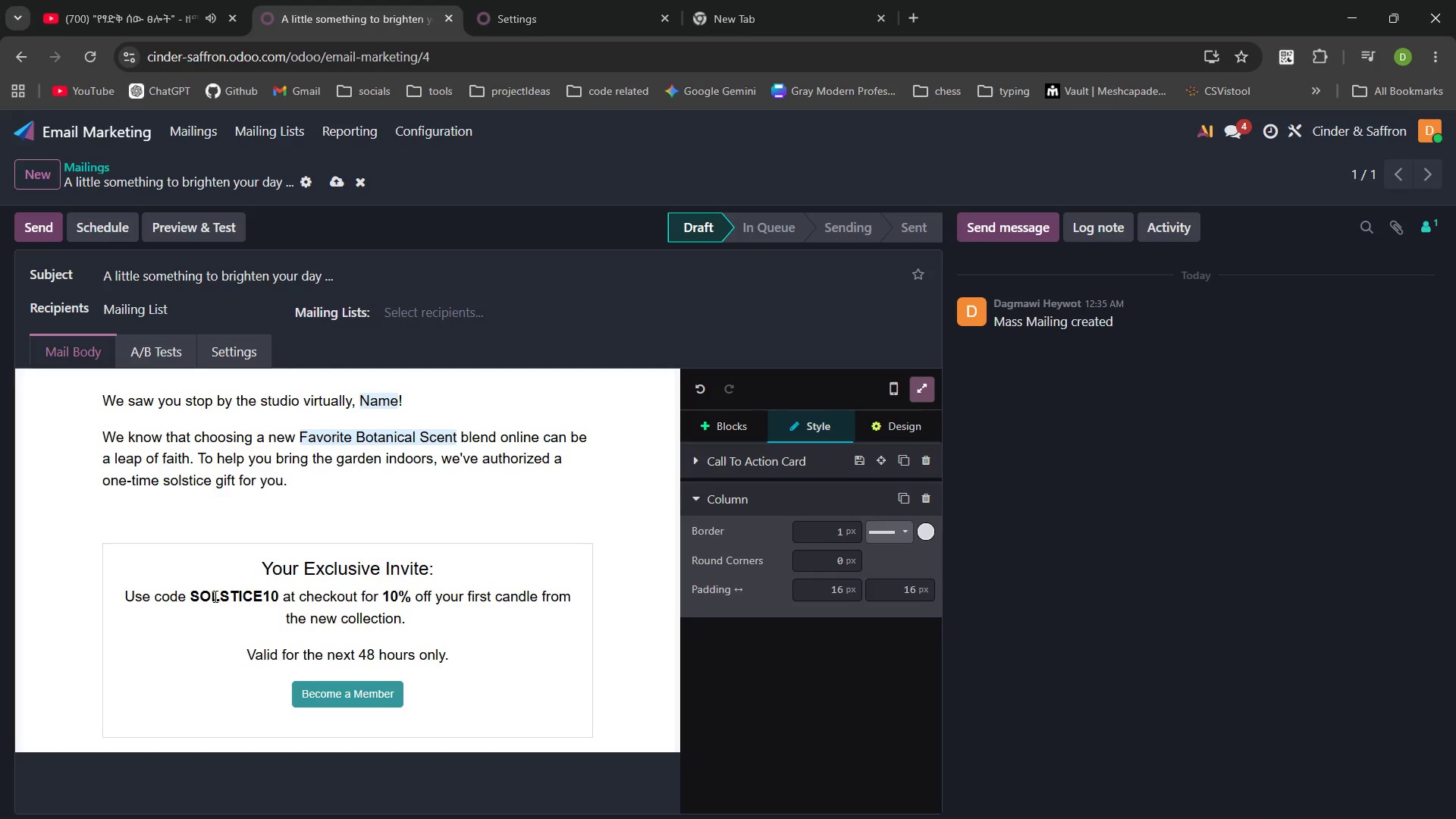 
wait(11.89)
 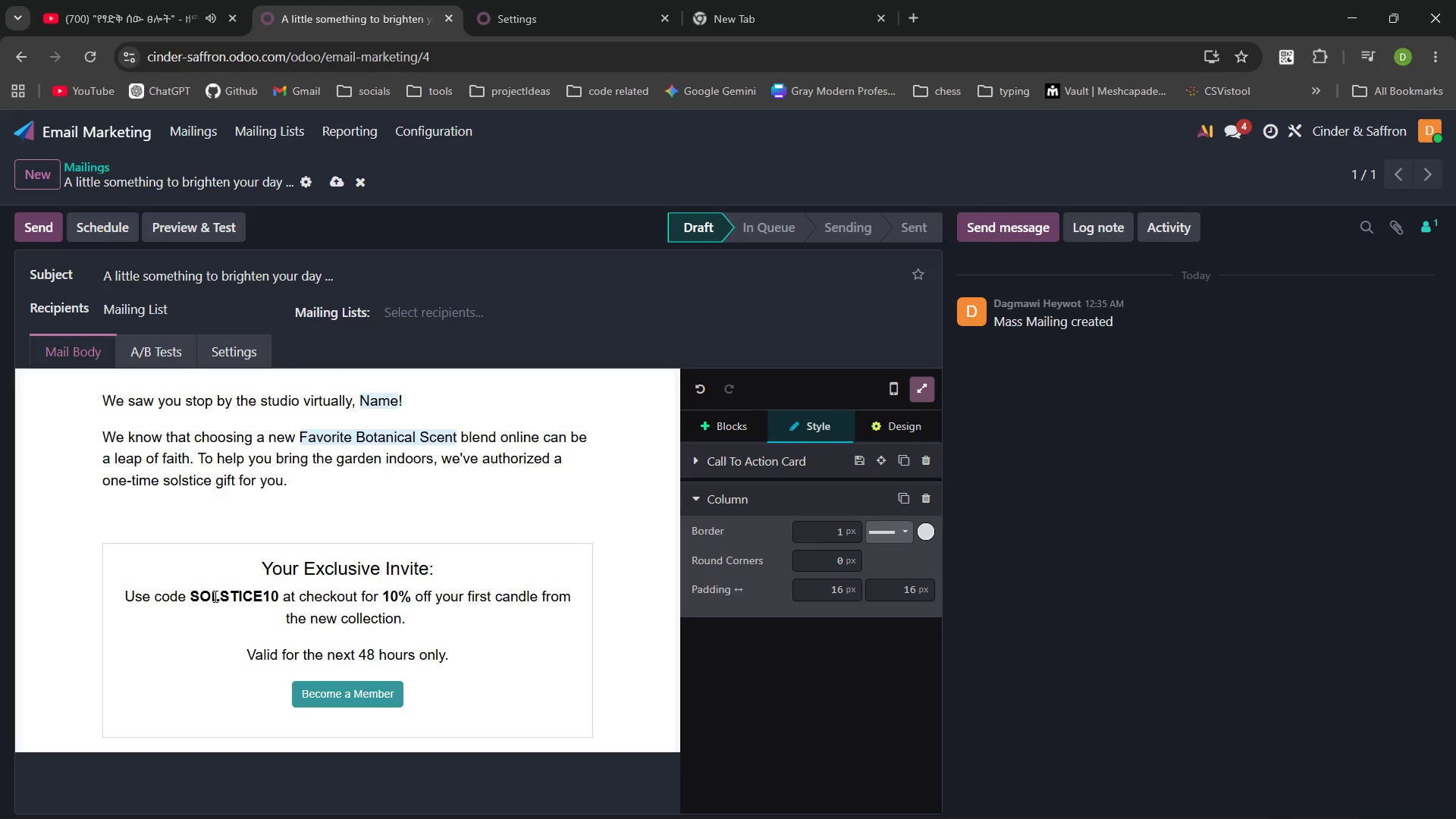 
left_click([378, 699])
 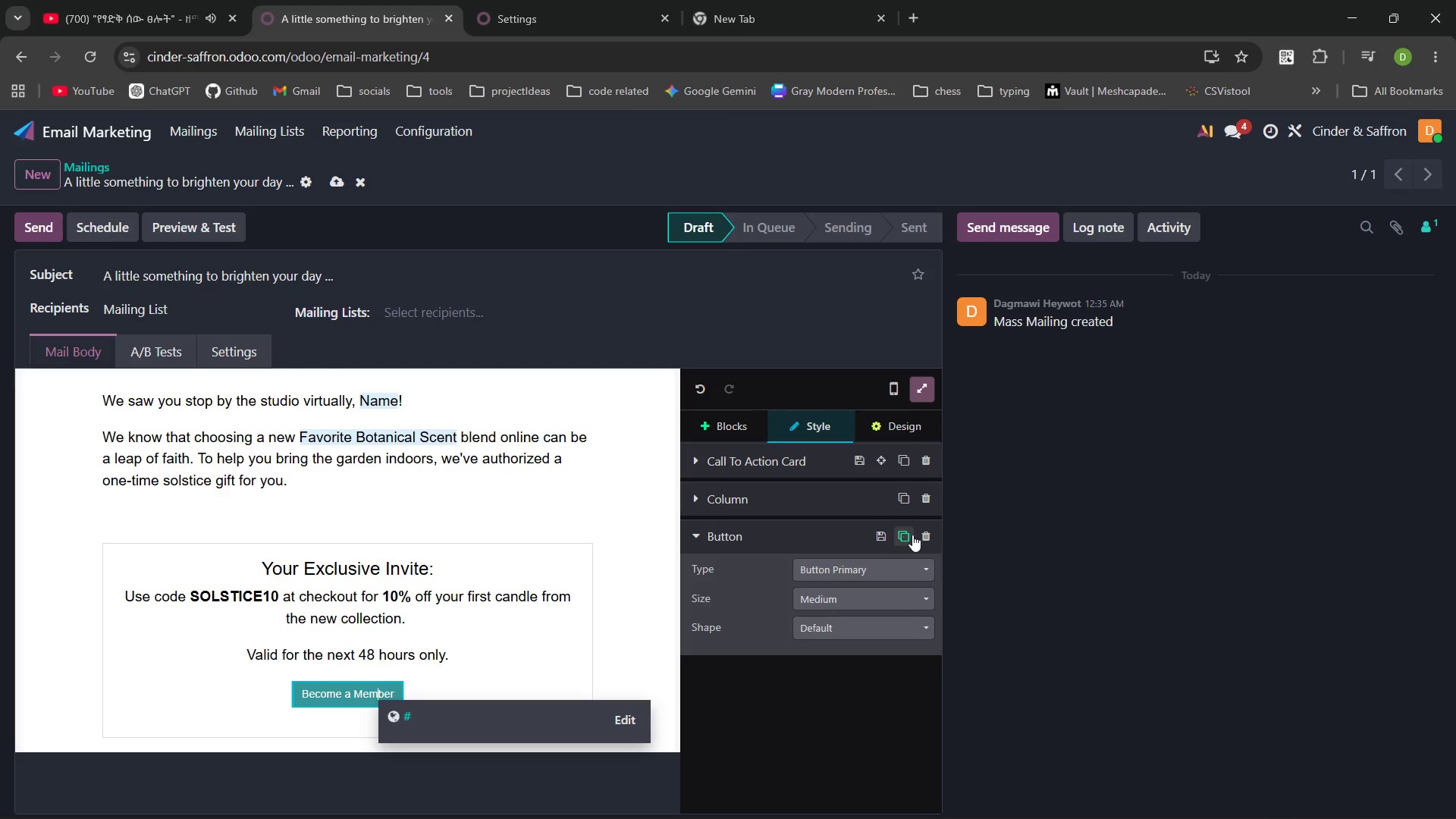 
left_click([926, 535])
 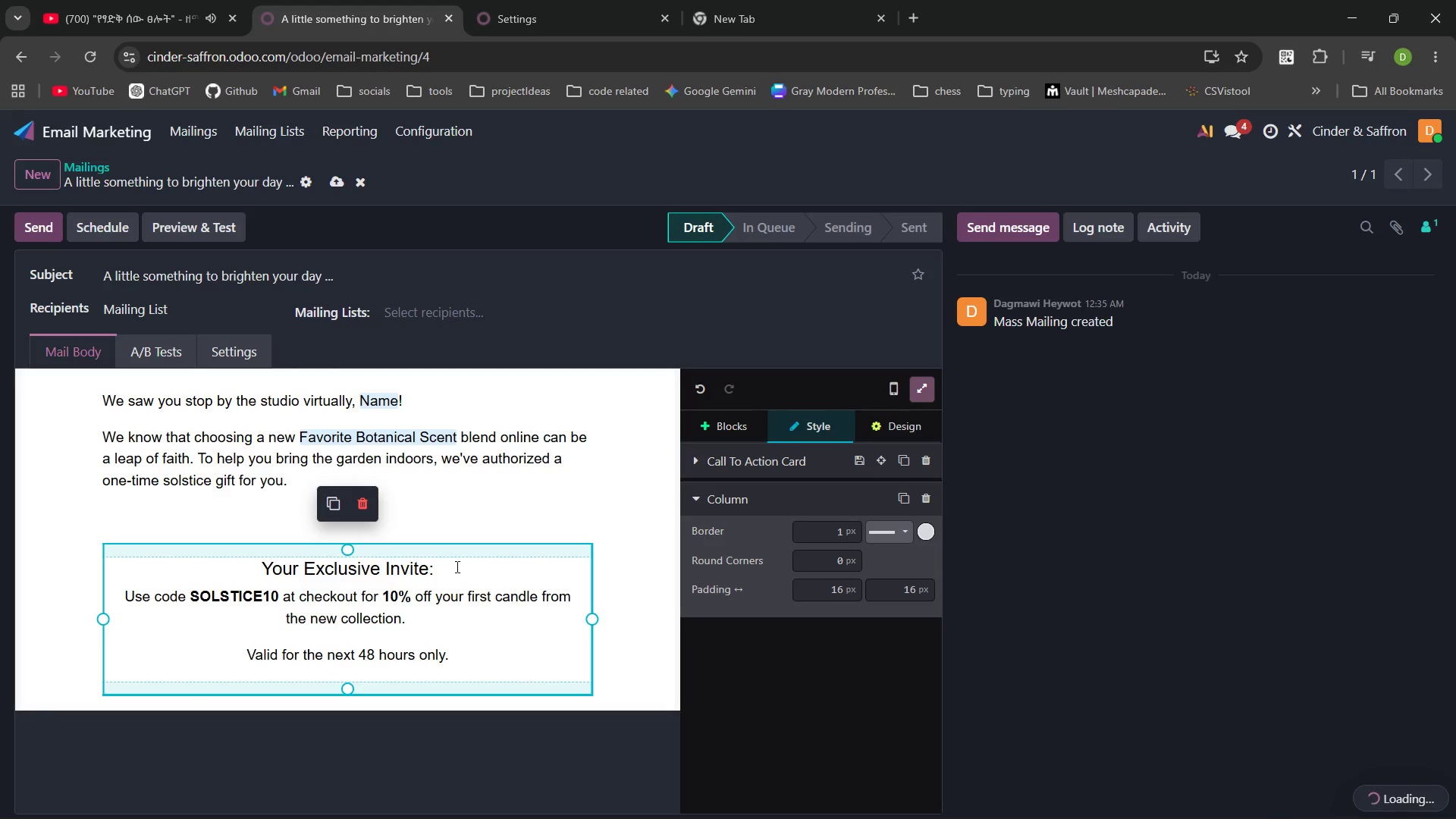 
left_click([466, 495])
 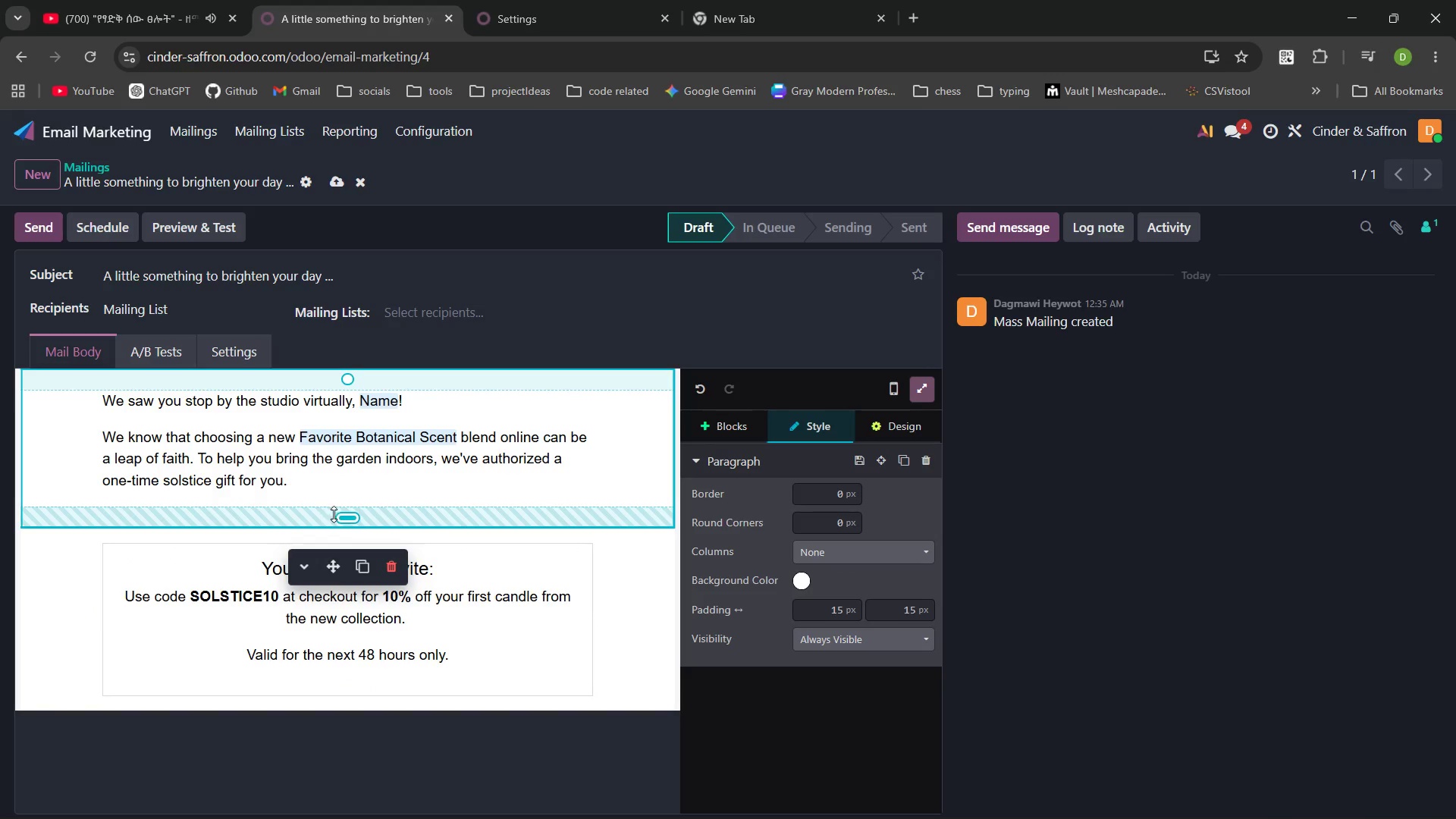 
left_click_drag(start_coordinate=[343, 516], to_coordinate=[345, 507])
 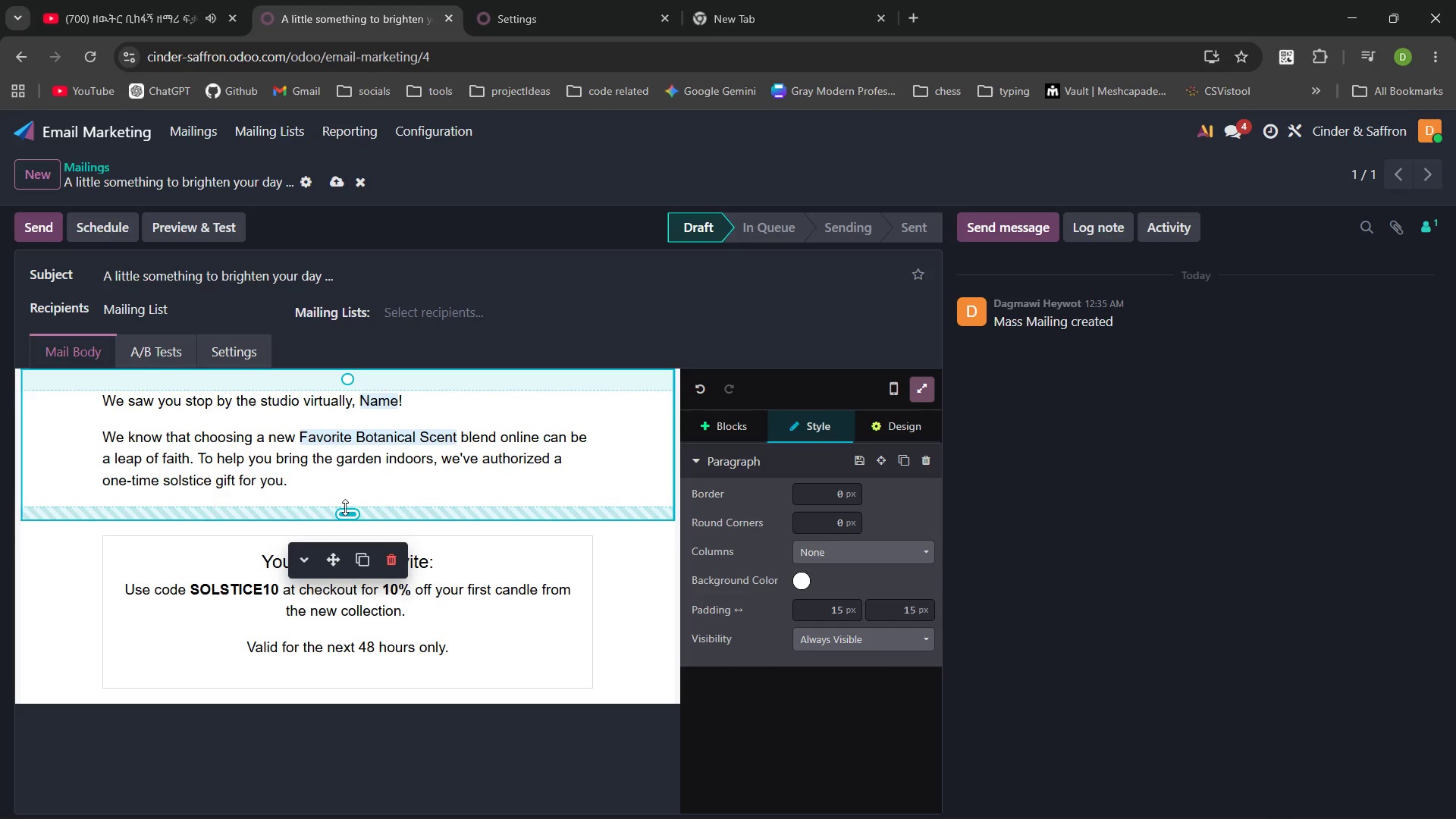 
wait(108.52)
 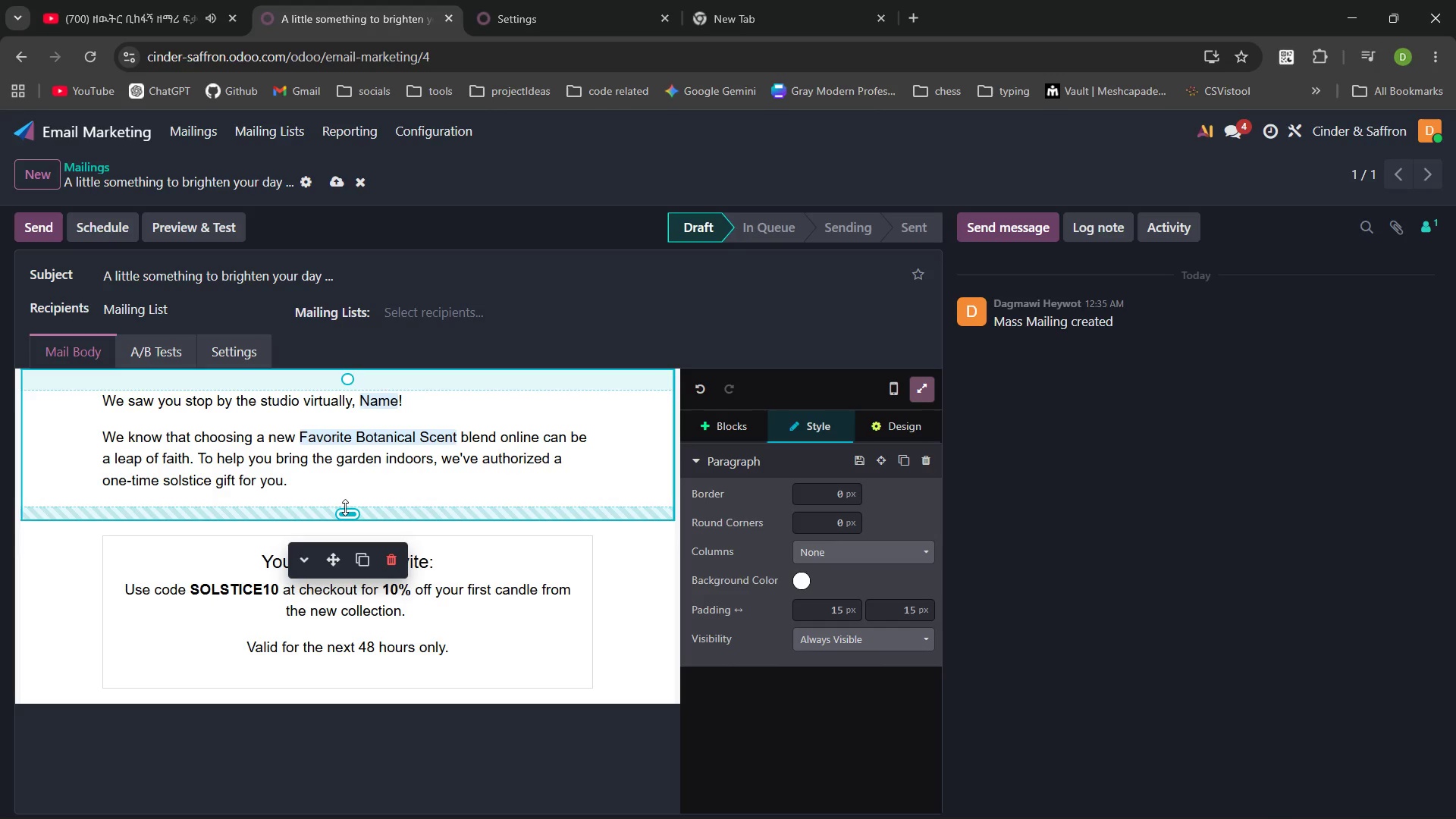 
left_click([356, 479])
 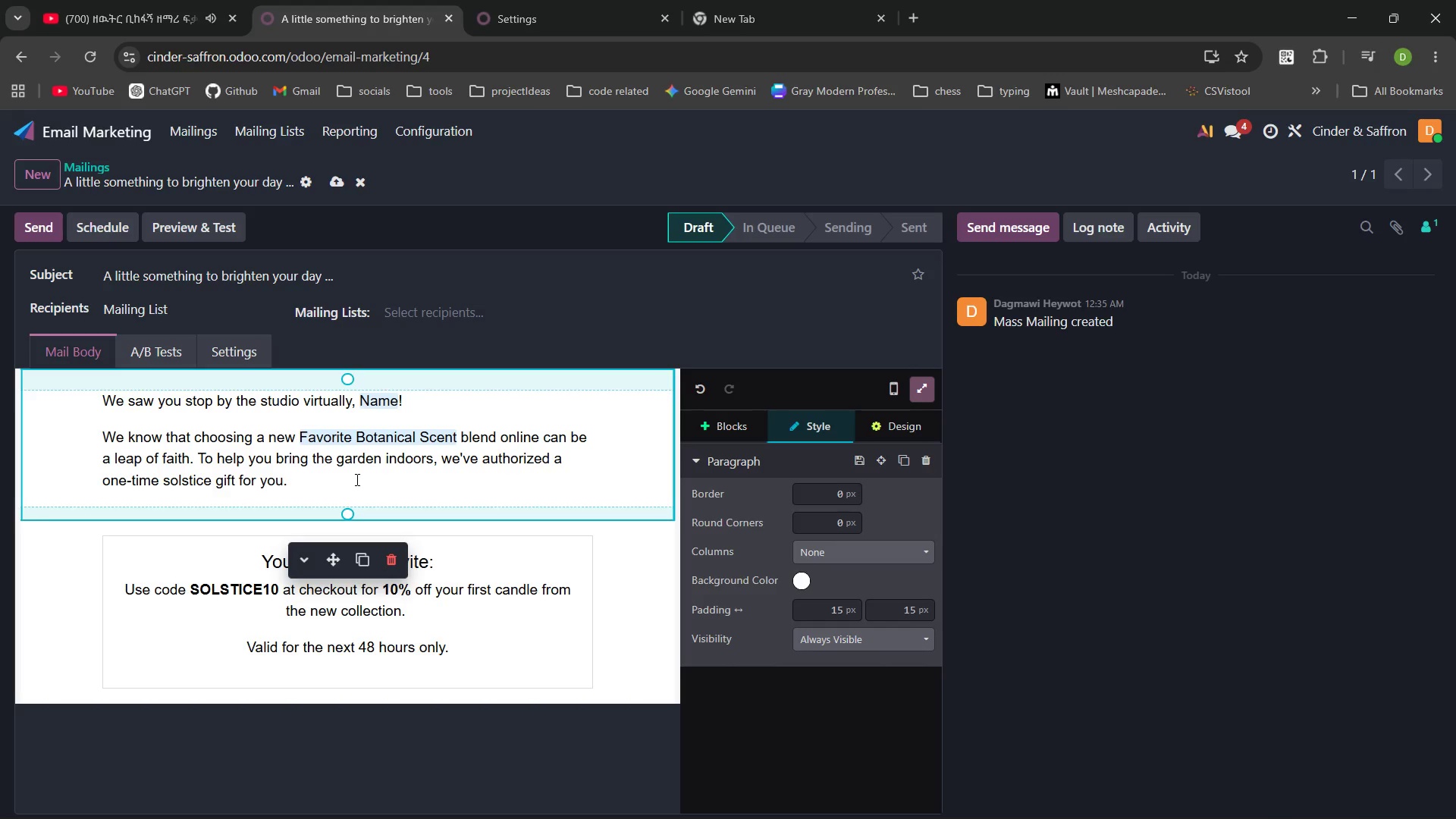 
wait(82.92)
 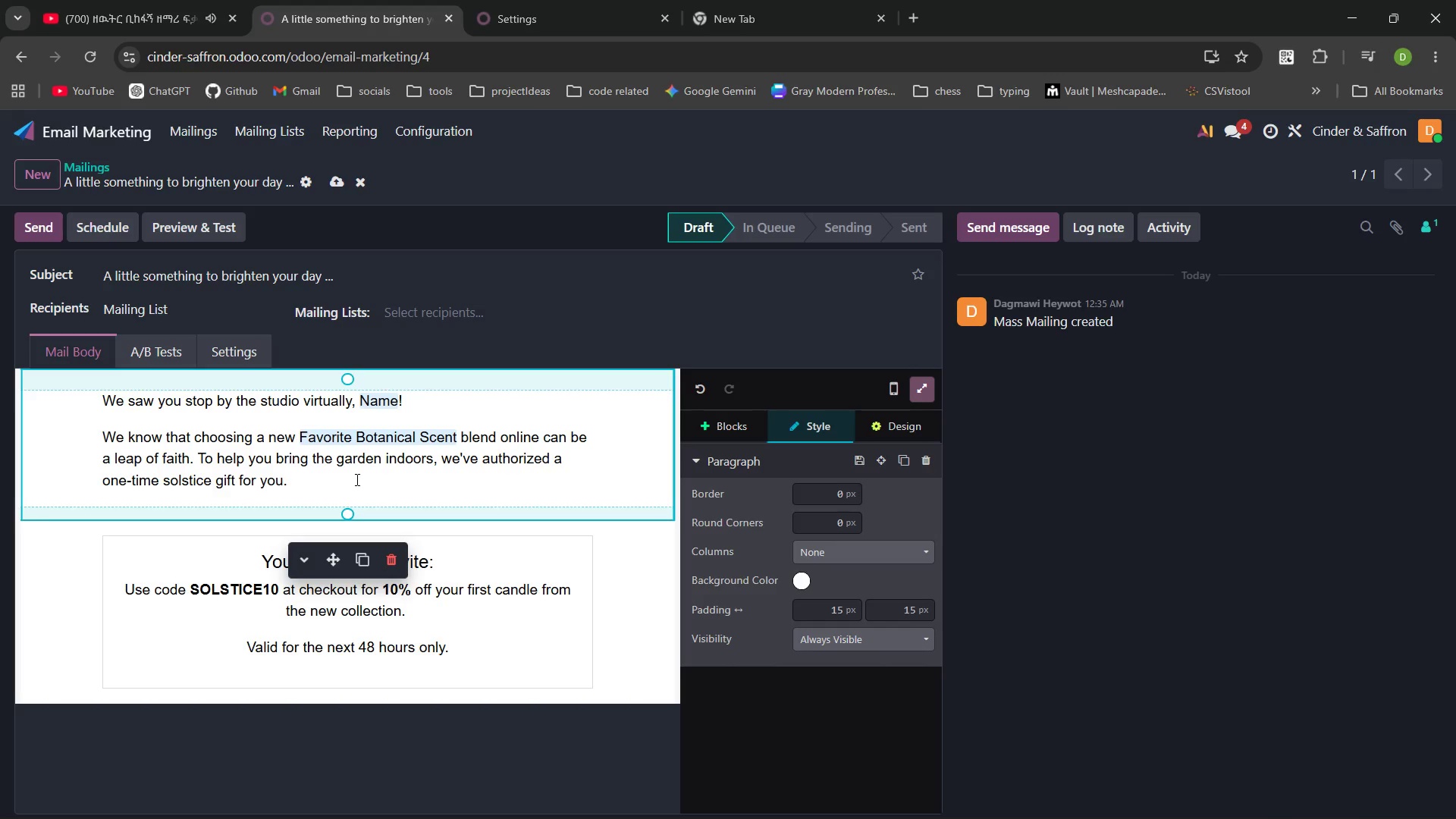 
left_click([714, 433])
 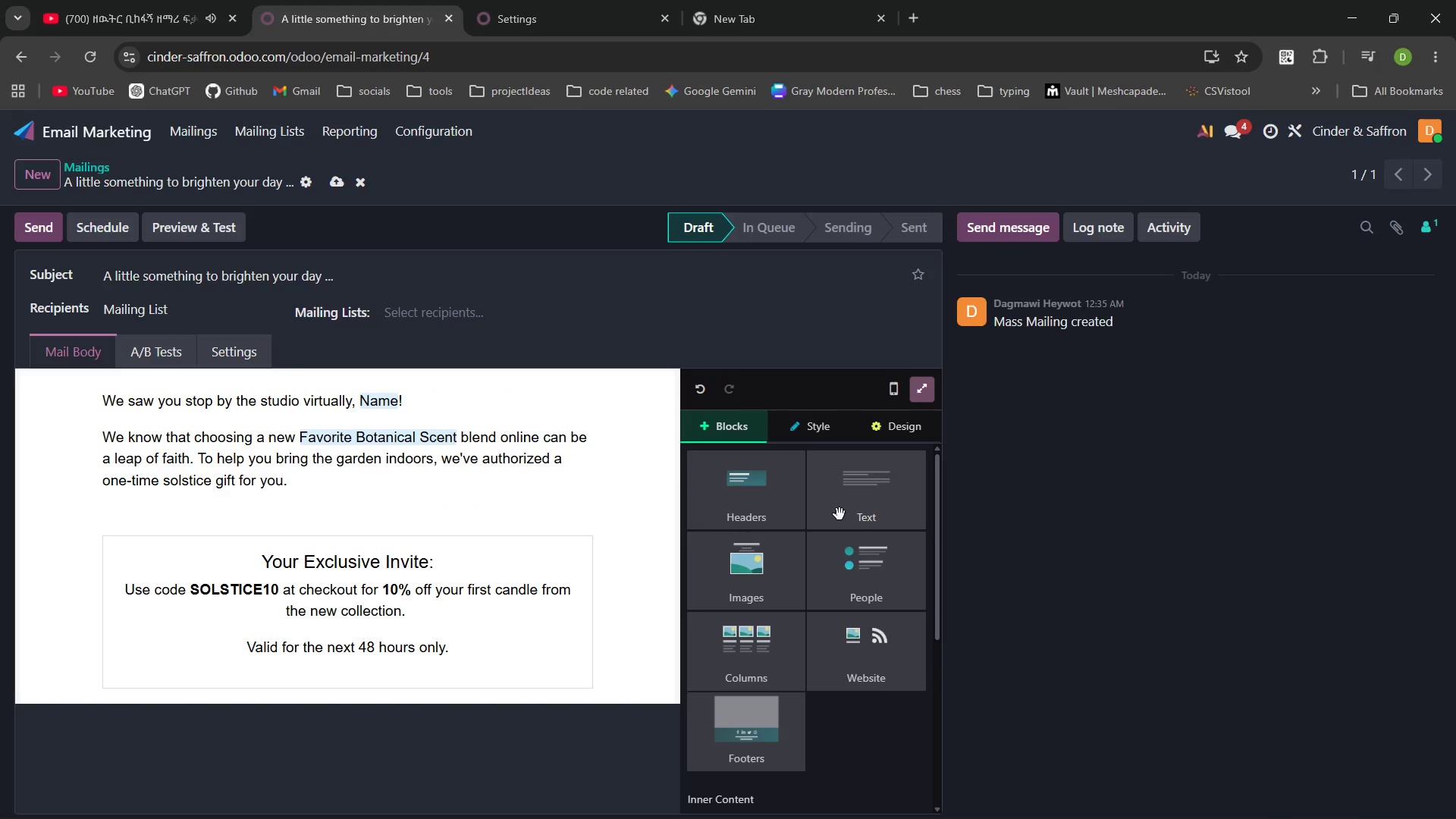 
left_click([854, 498])
 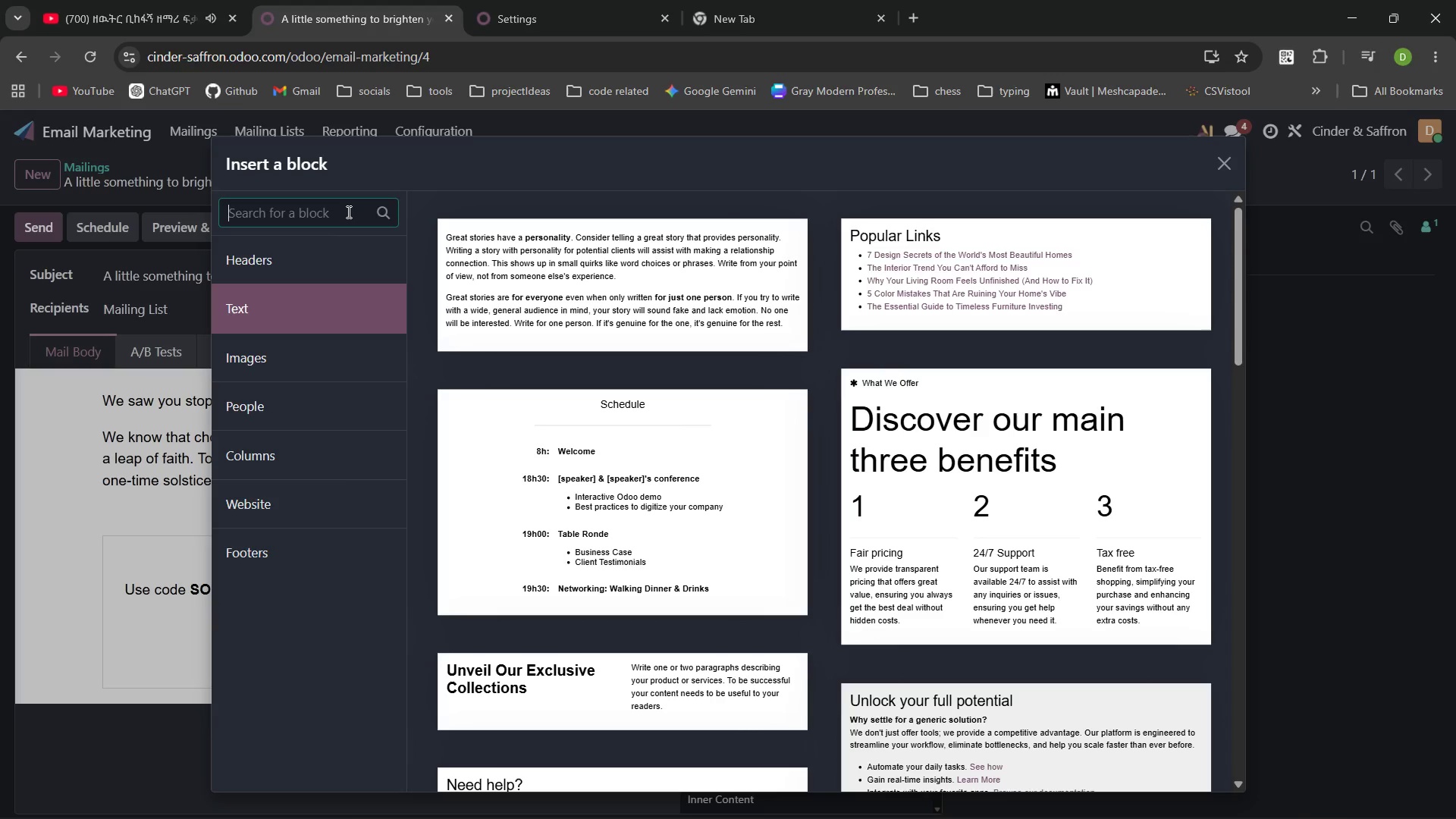 
type(quote)
 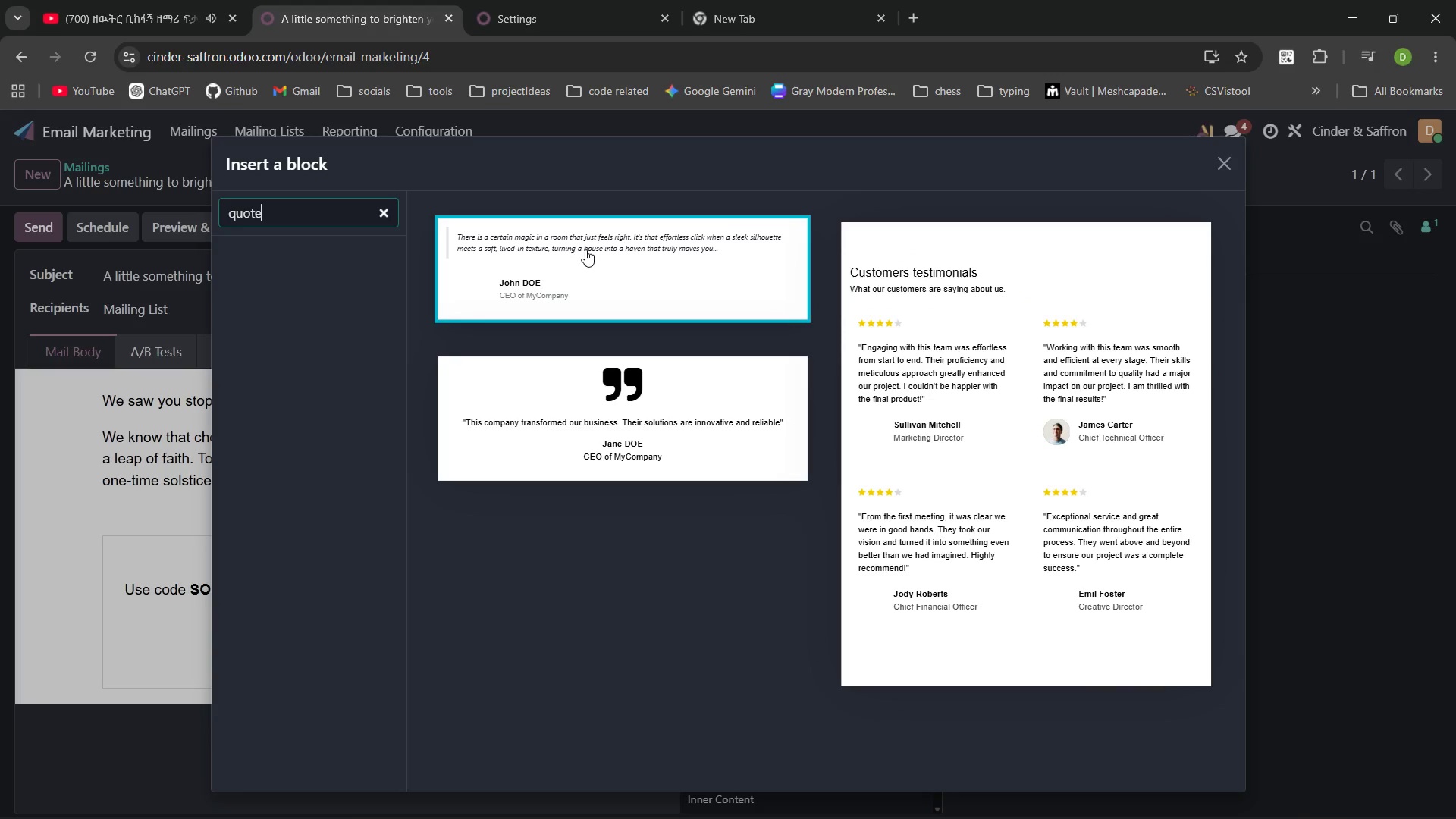 
left_click([585, 249])
 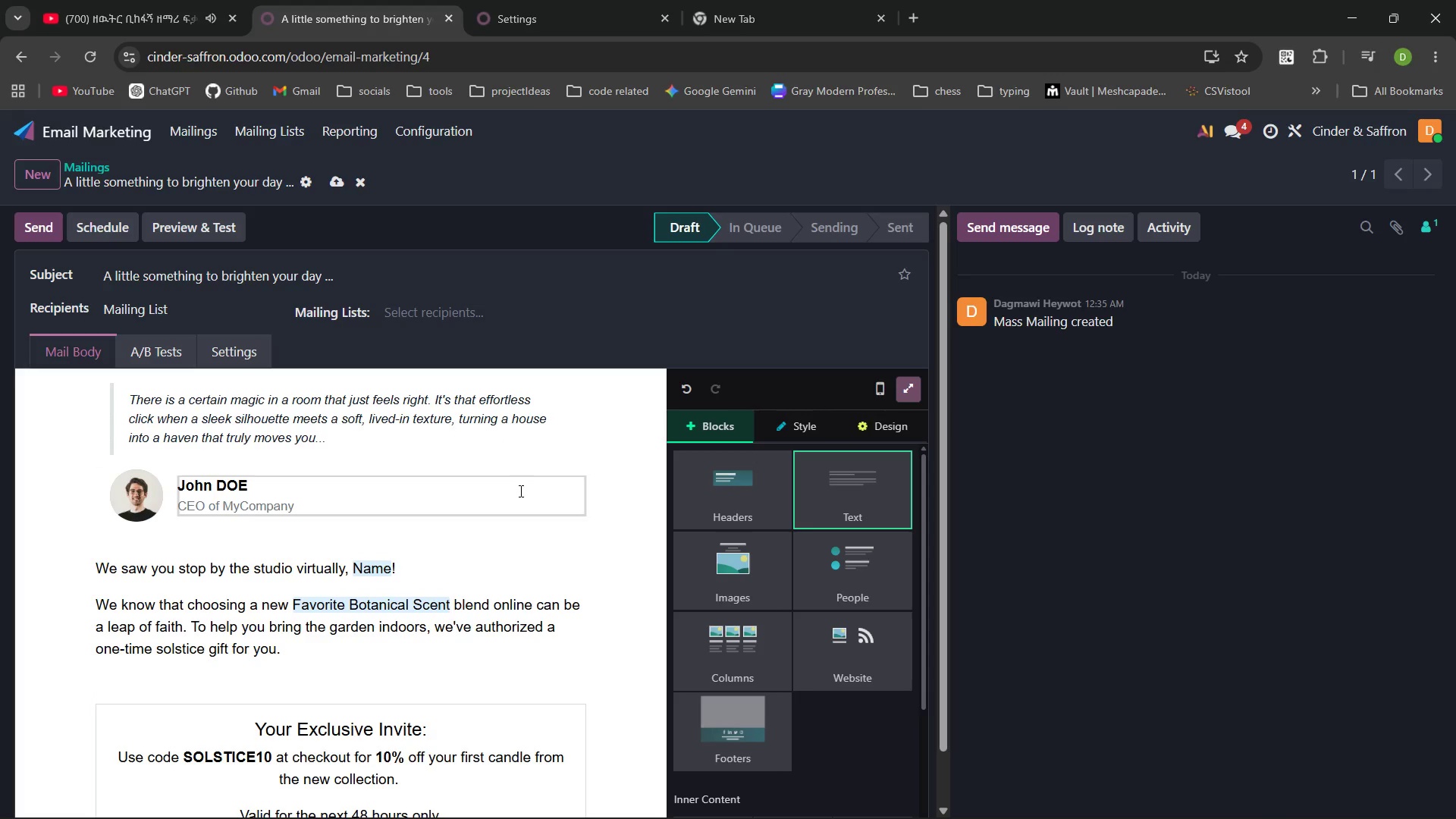 
left_click([619, 430])
 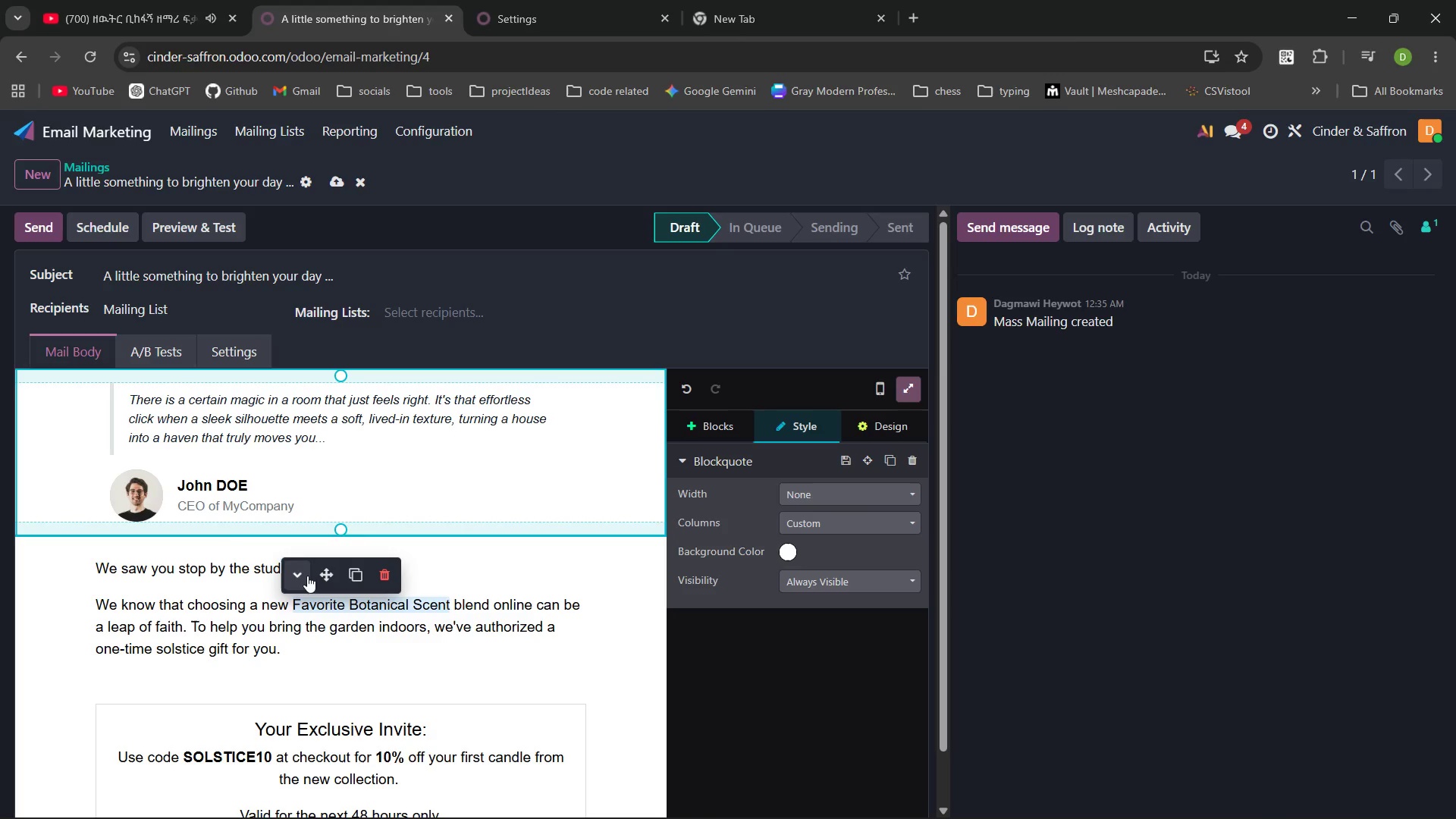 
left_click([301, 573])
 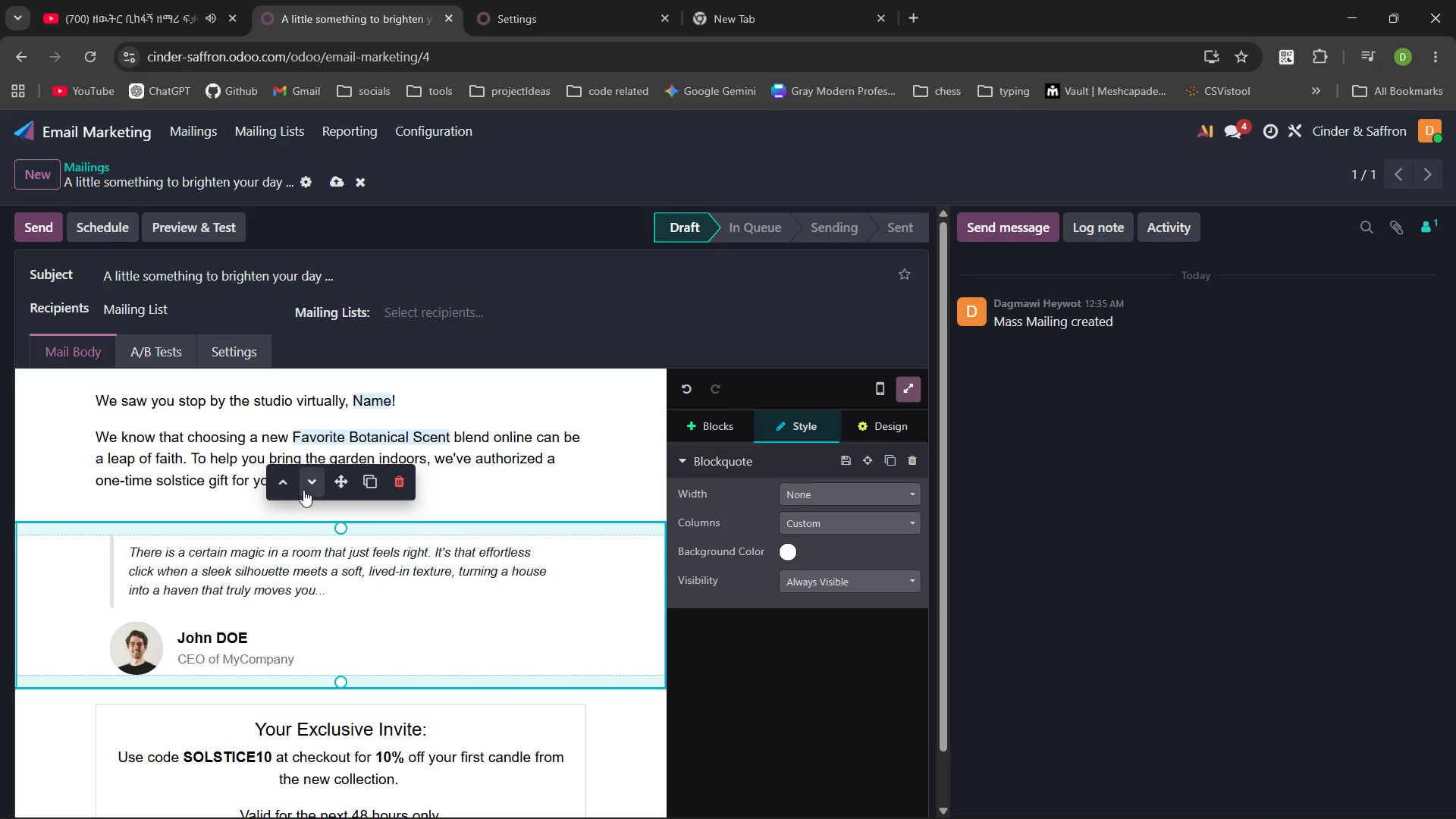 
left_click([308, 485])
 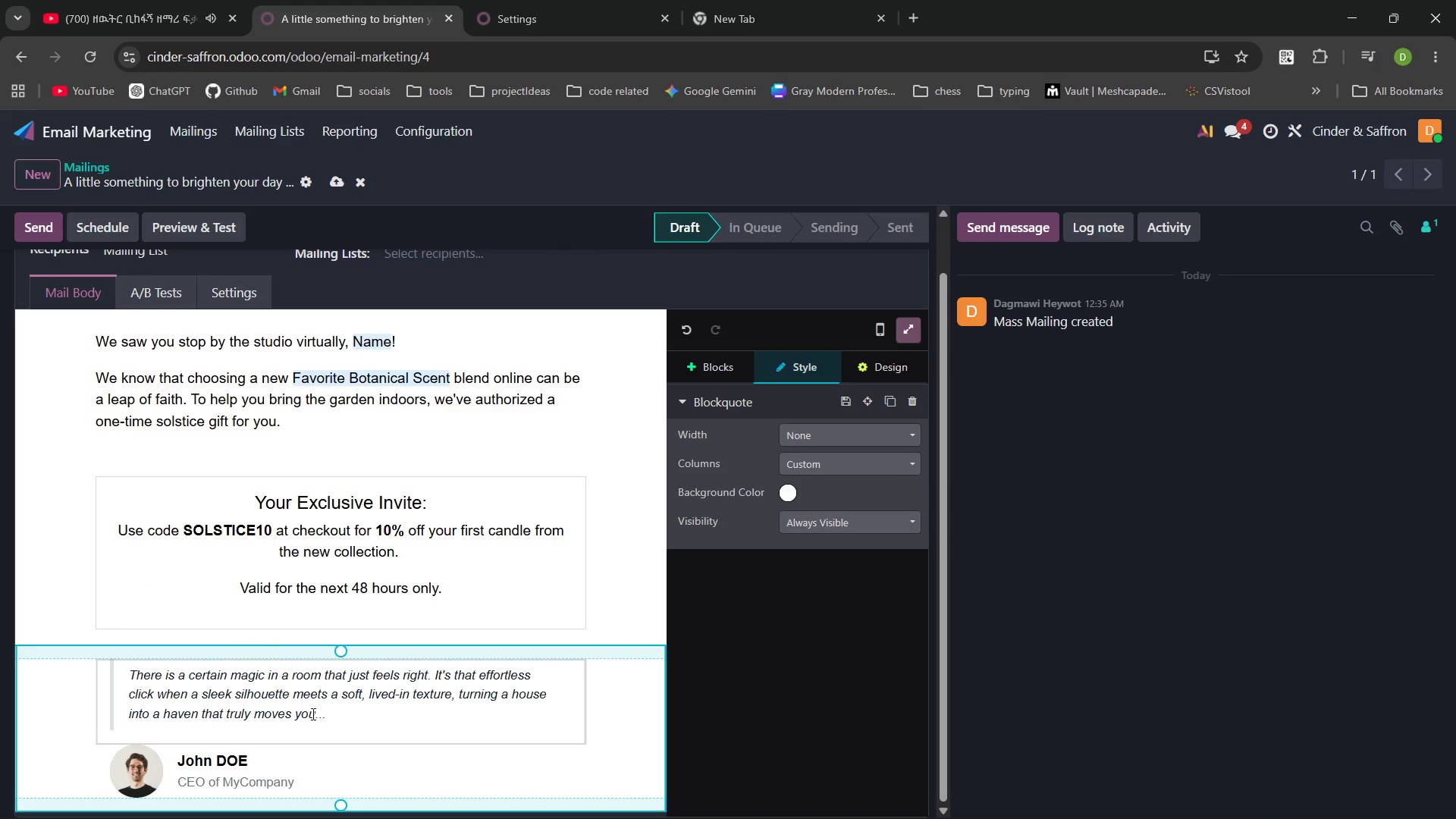 
left_click_drag(start_coordinate=[331, 711], to_coordinate=[138, 670])
 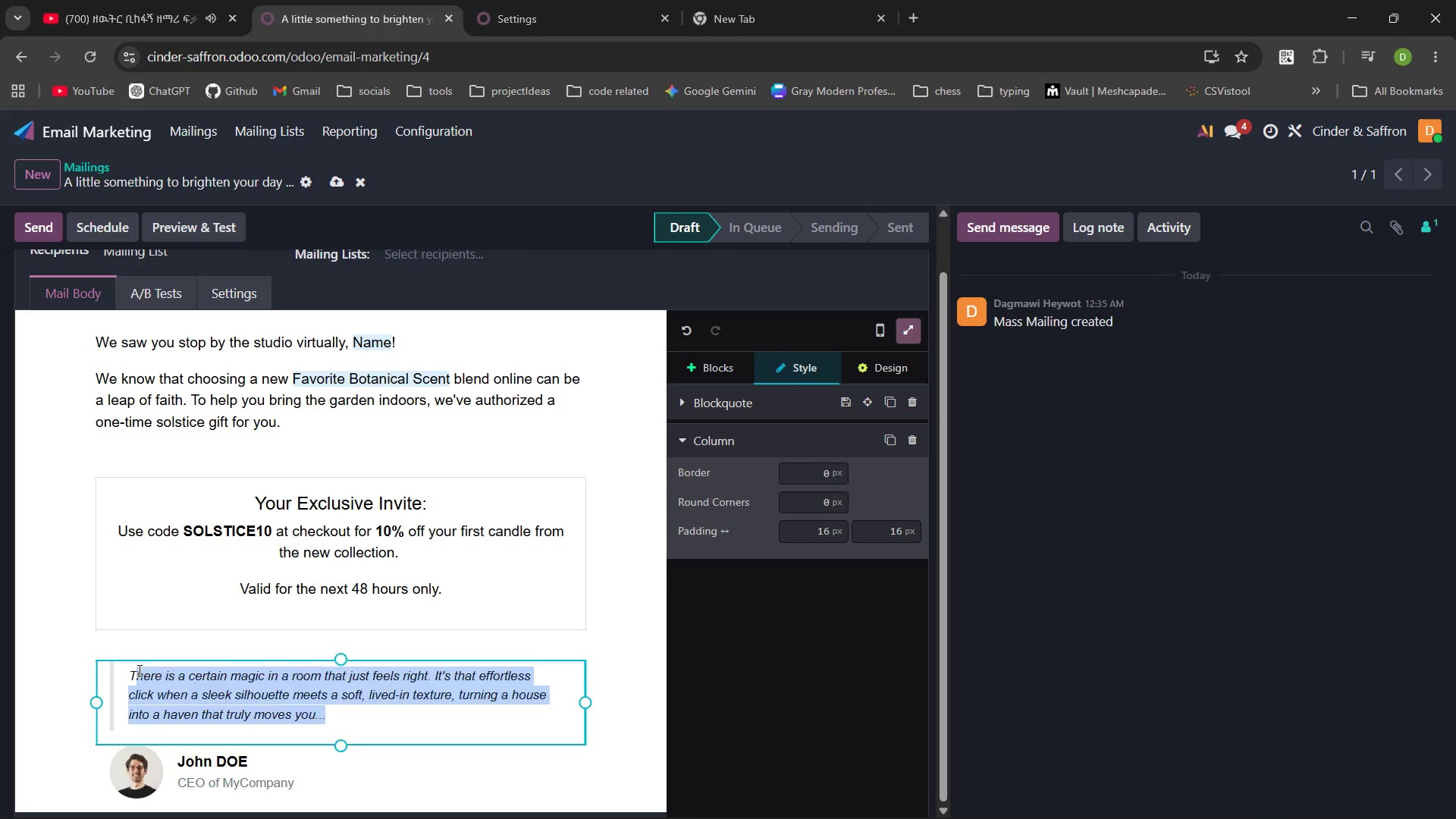 
key(Backspace)
key(Backspace)
type(I was hesi)
key(Backspace)
type(tent )
 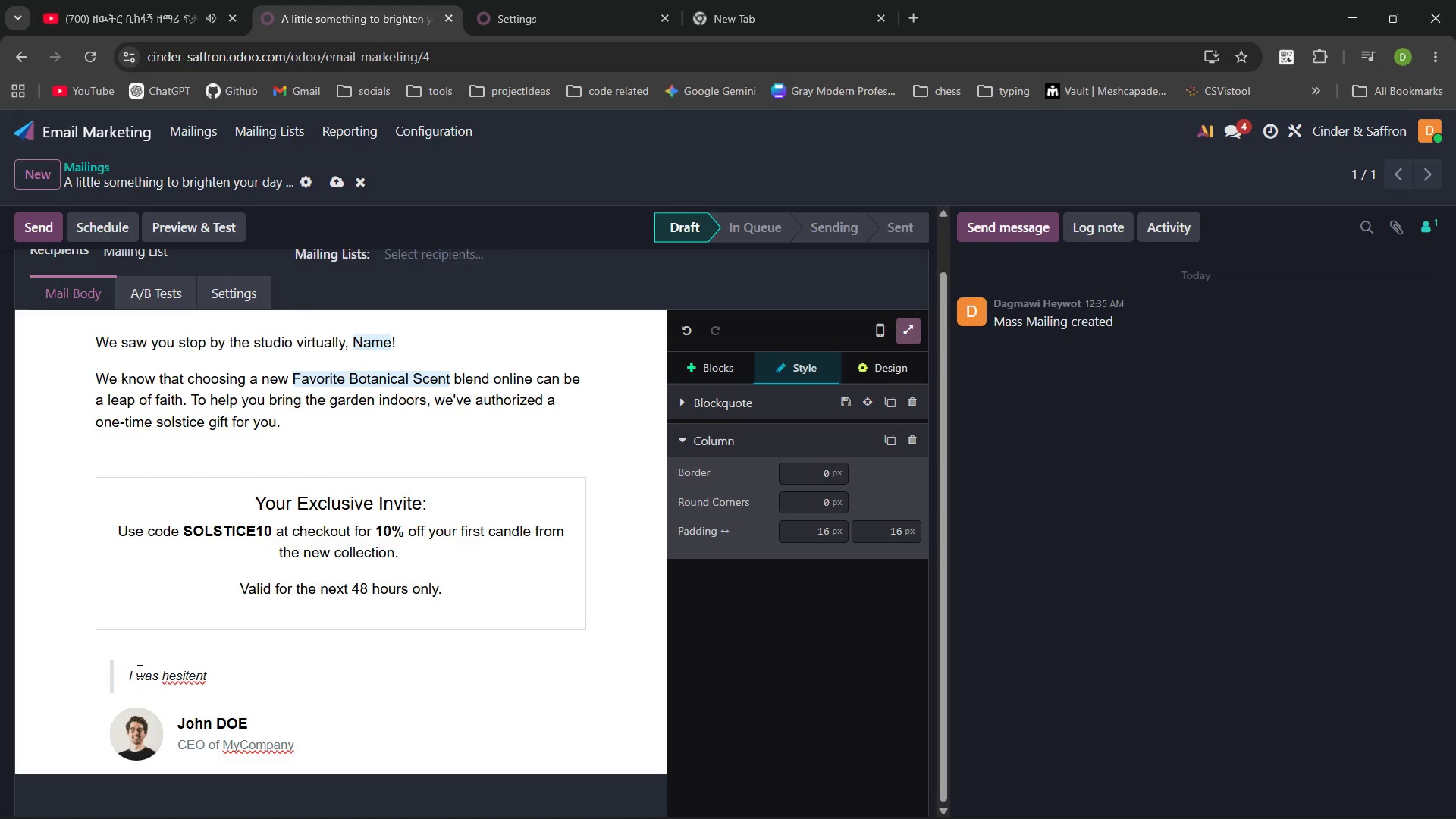 
hold_key(key=S, duration=4.3)
 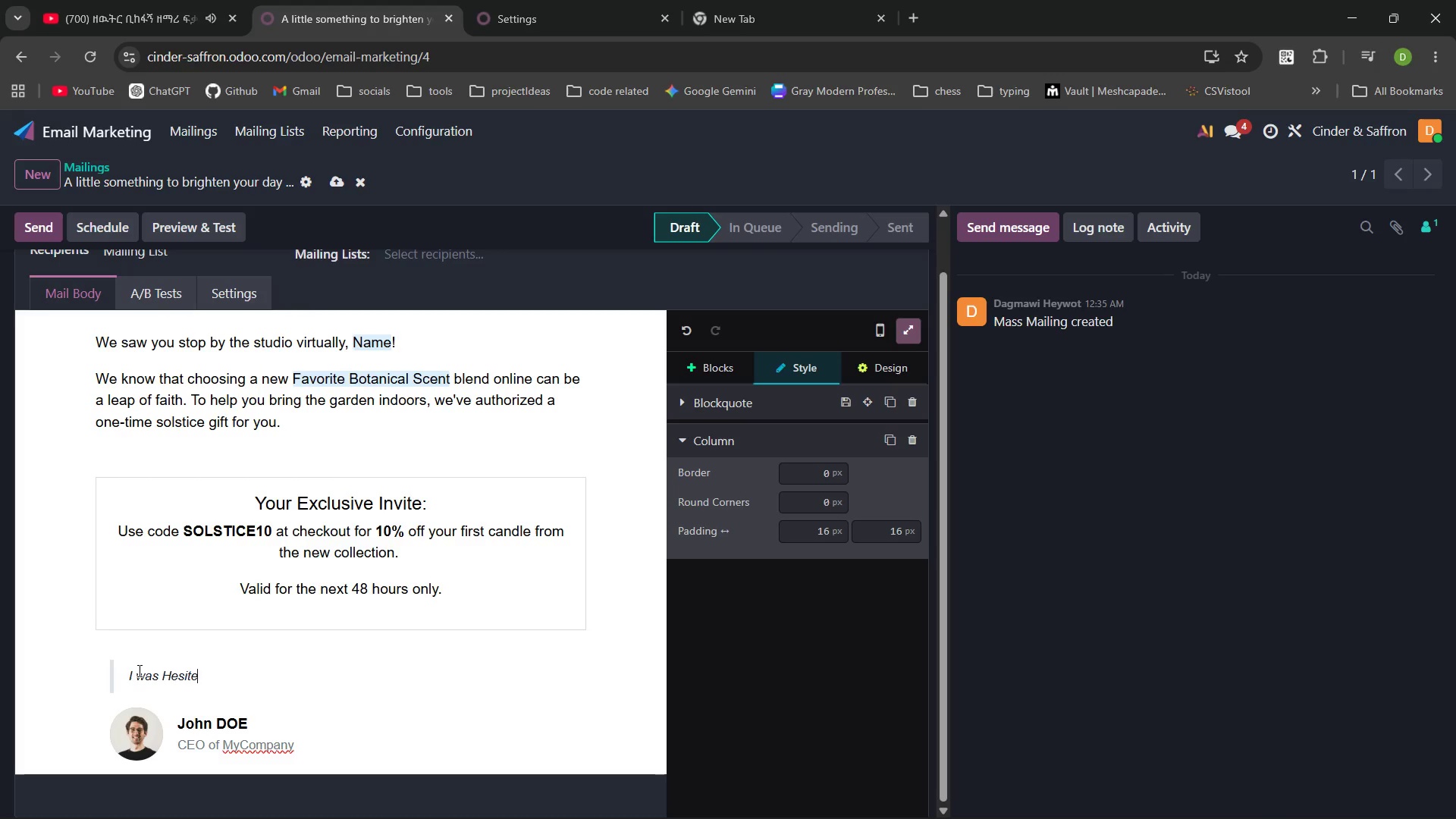 
key(Control+Backspace)
 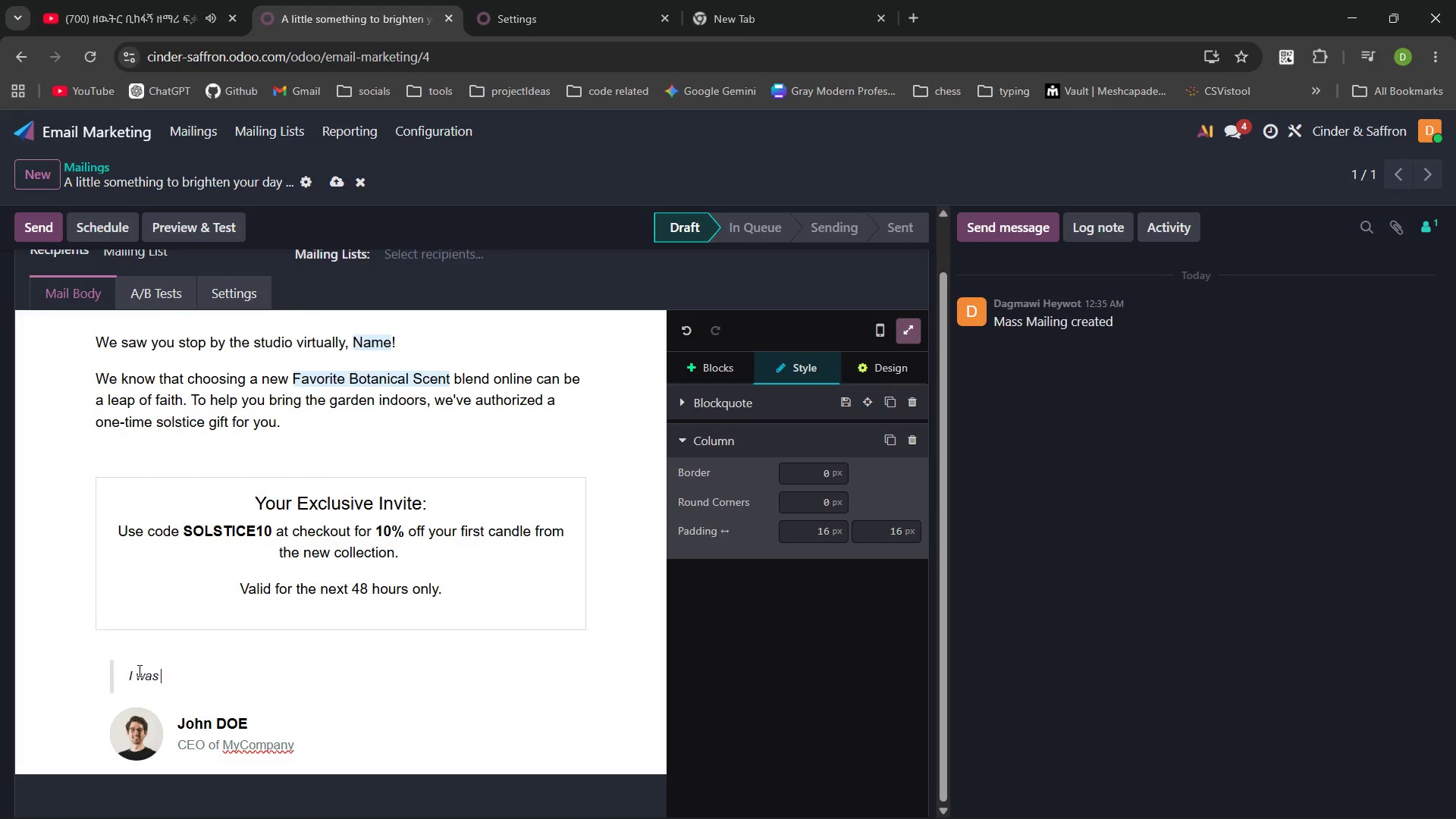 
type(Heiten )
 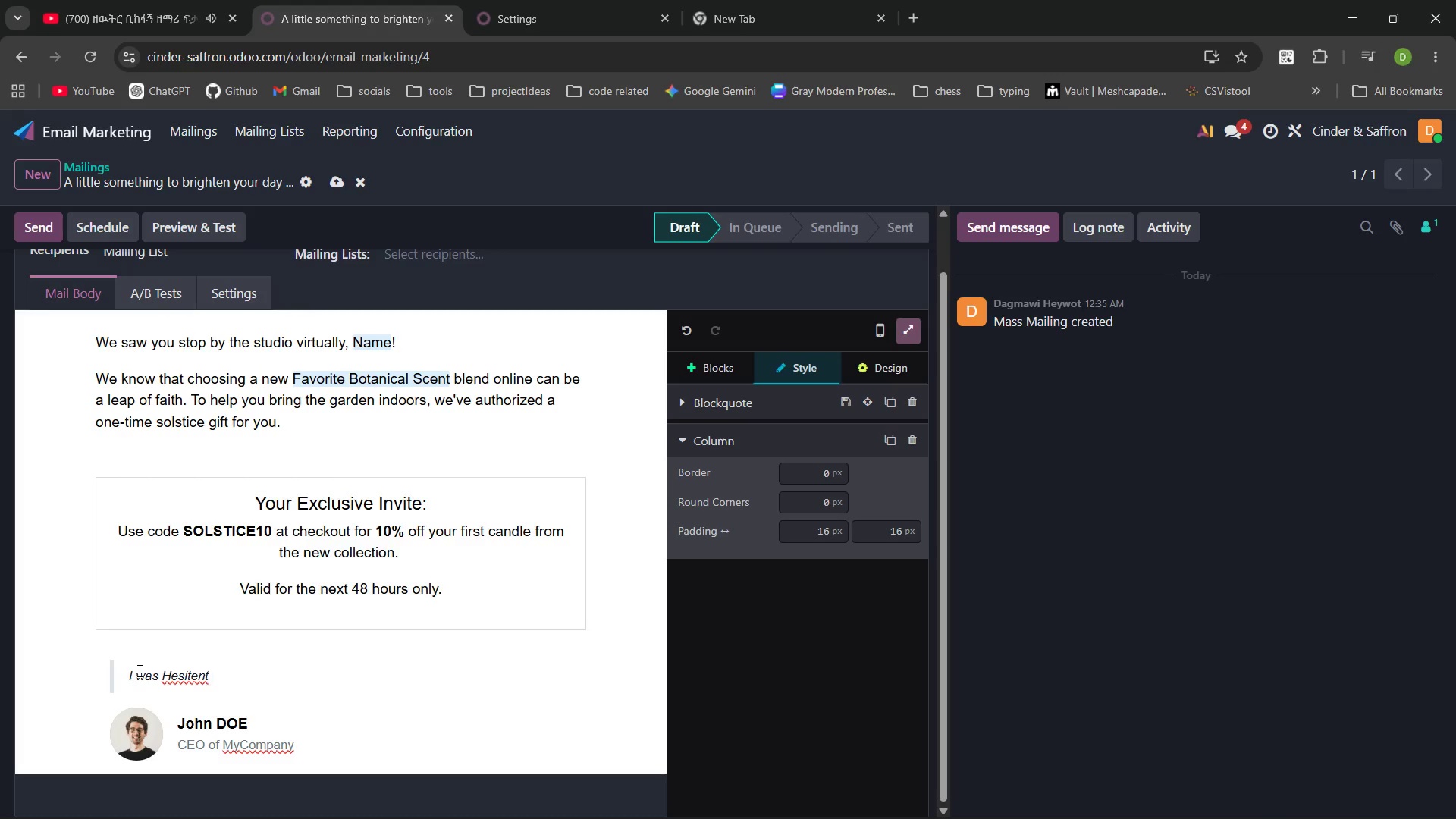 
hold_key(key=T, duration=4.8)
 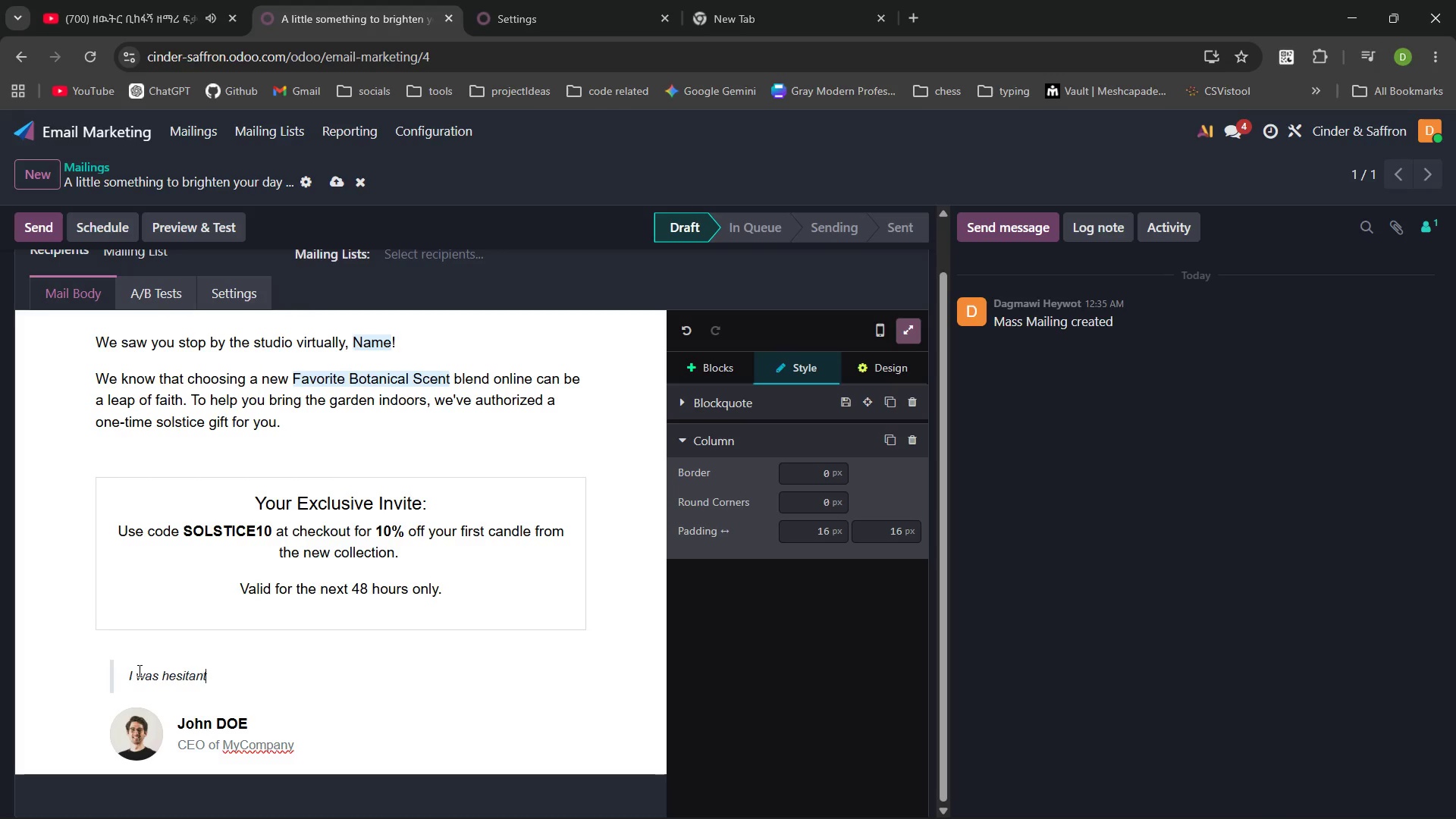 
key(Control+ControlLeft)
 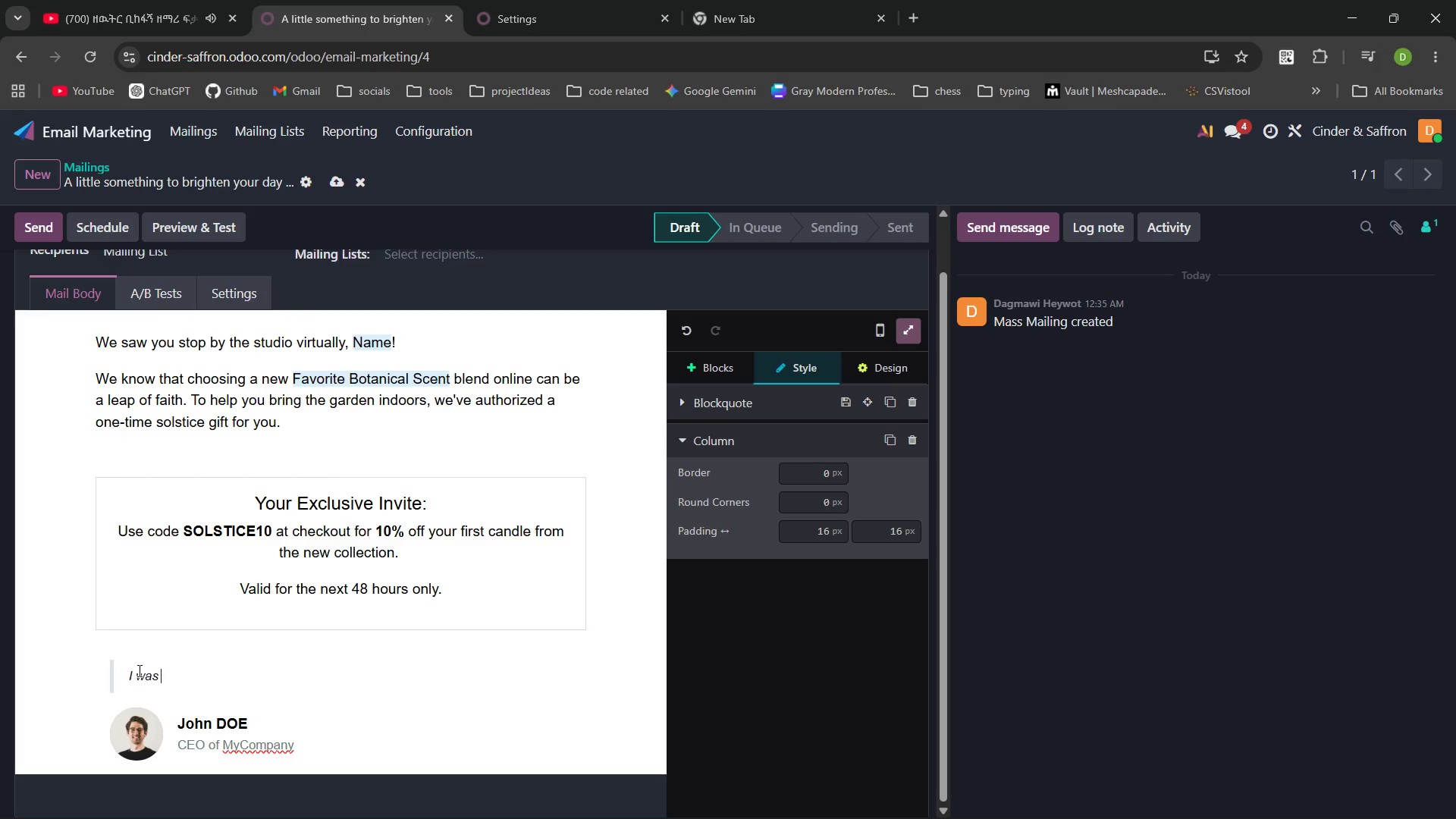 
key(Control+Backspace)
 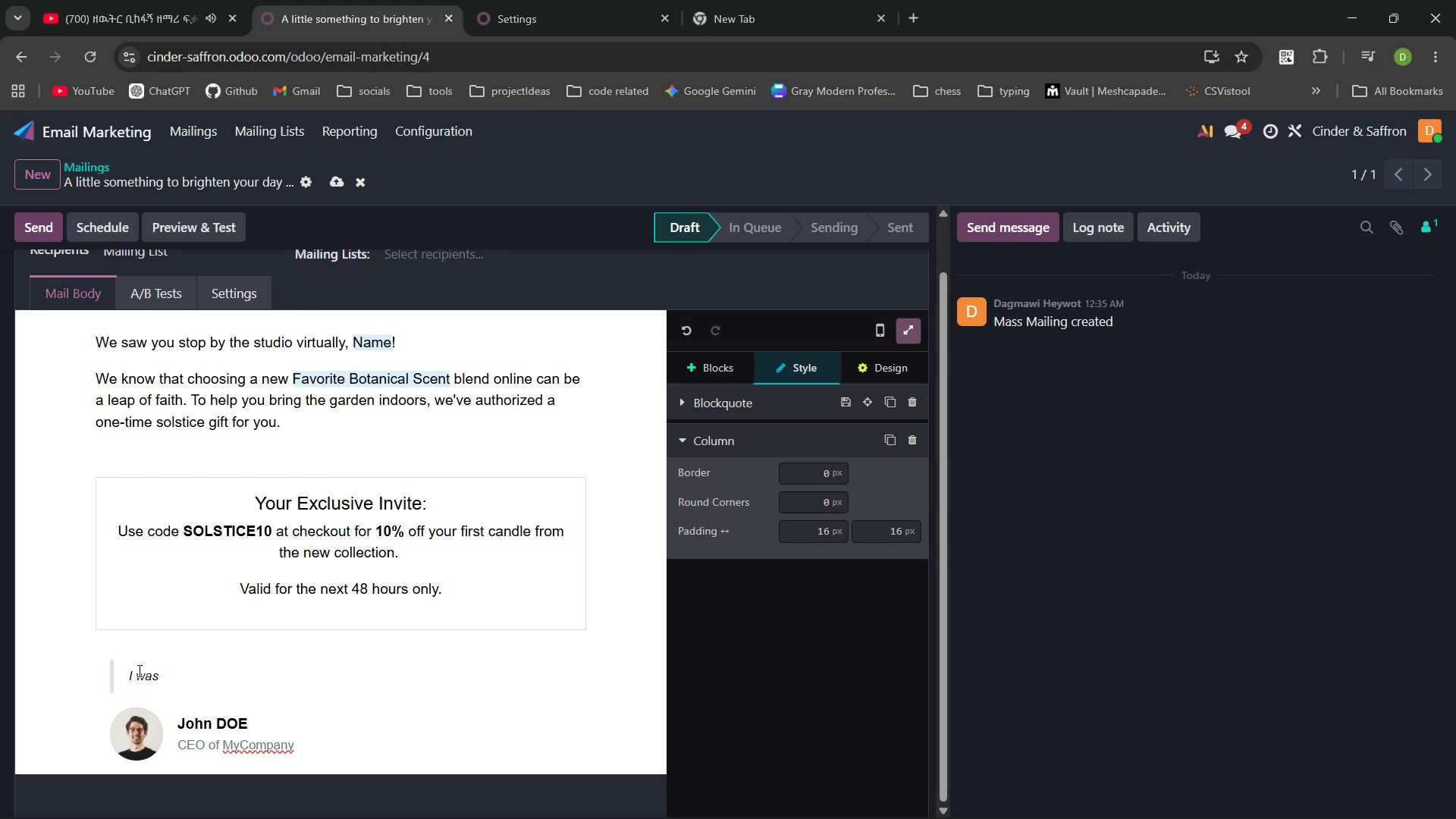 
type(hesiant to buy a woodsy scent onliine., but Cinder & Saffromn's botanical)
 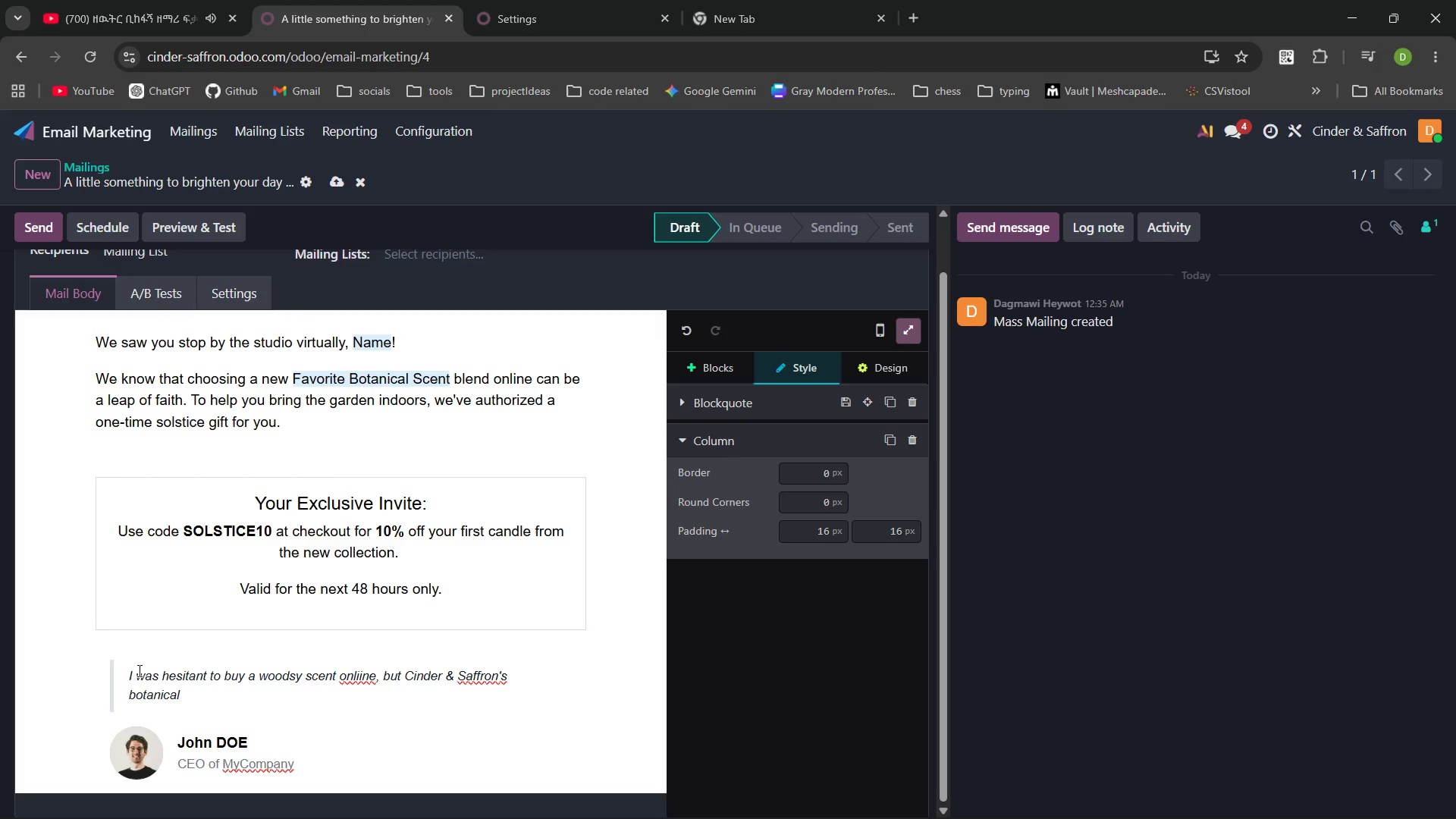 
hold_key(key=Backspace, duration=8.17)
 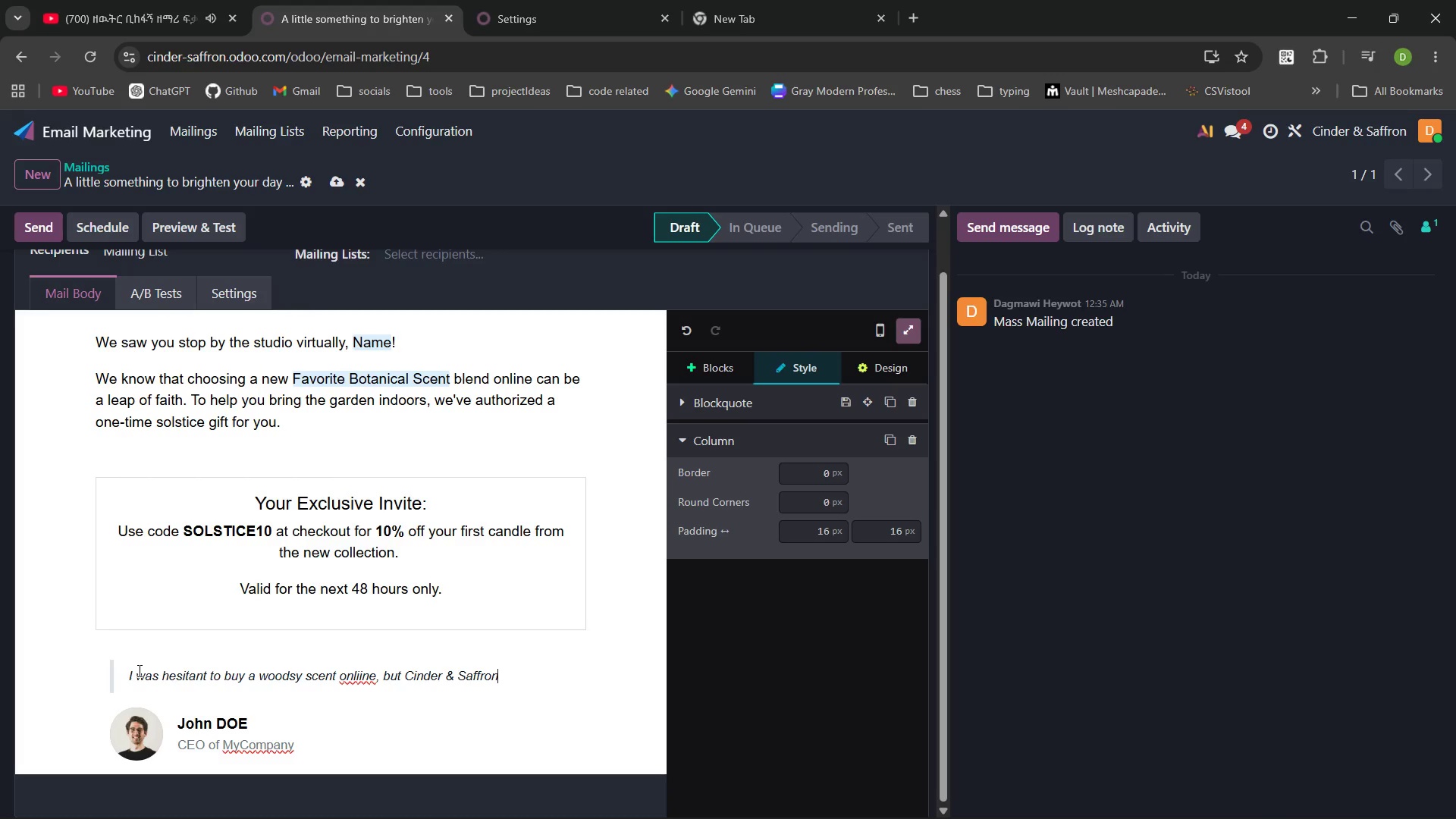 
hold_key(key=ControlLeft, duration=1.5)
 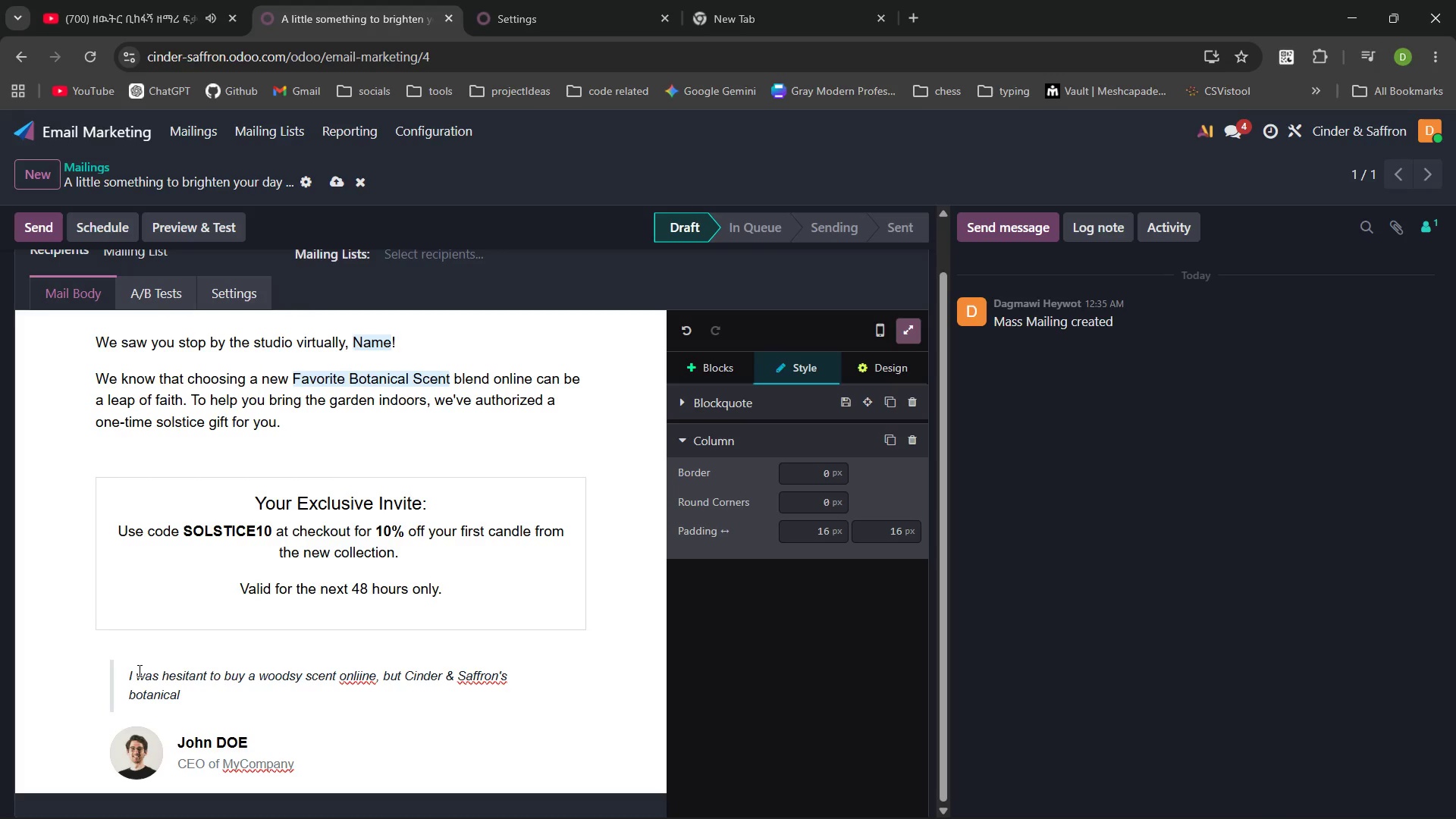 
hold_key(key=ControlLeft, duration=0.7)
 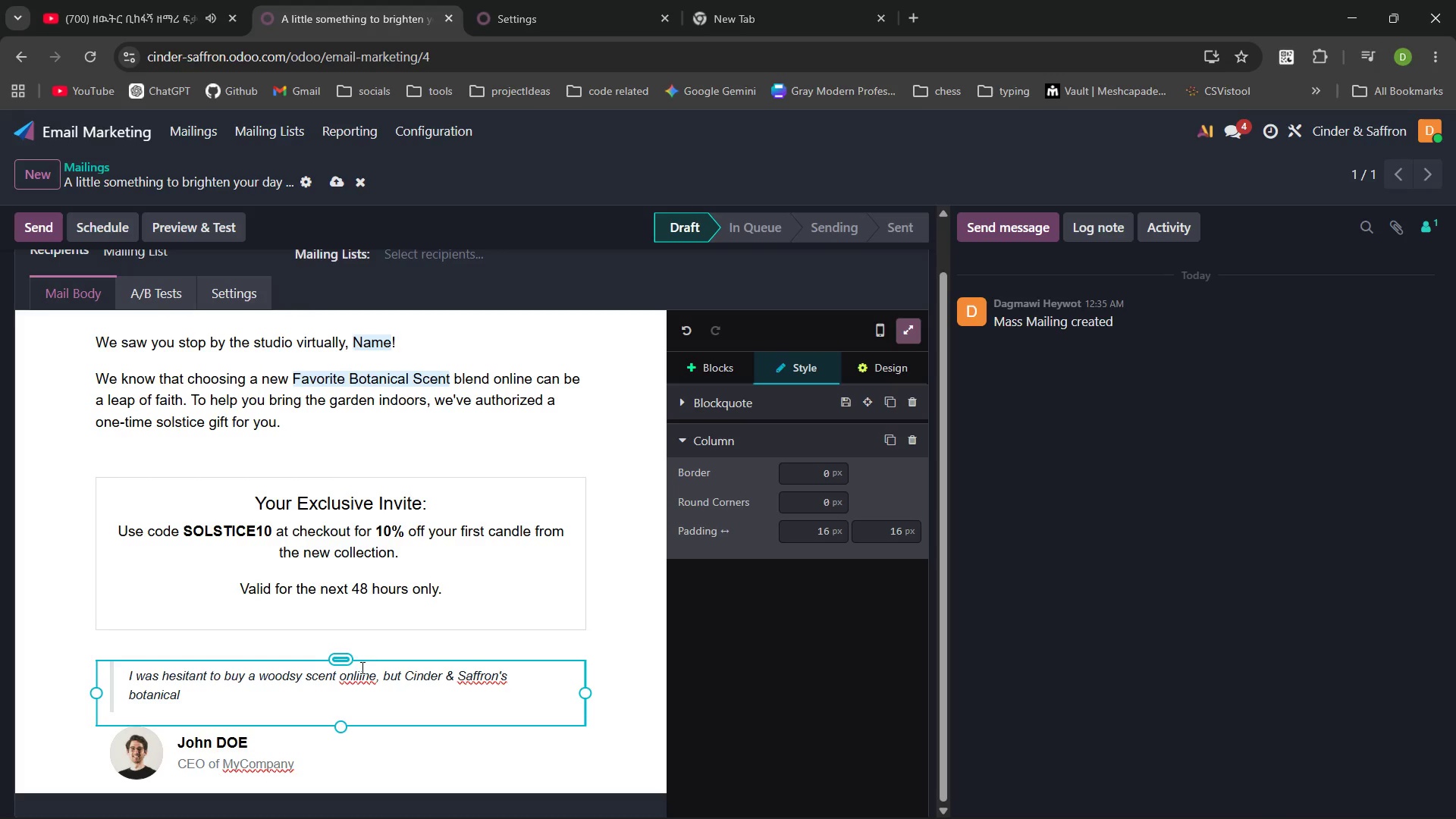 
left_click([359, 674])
 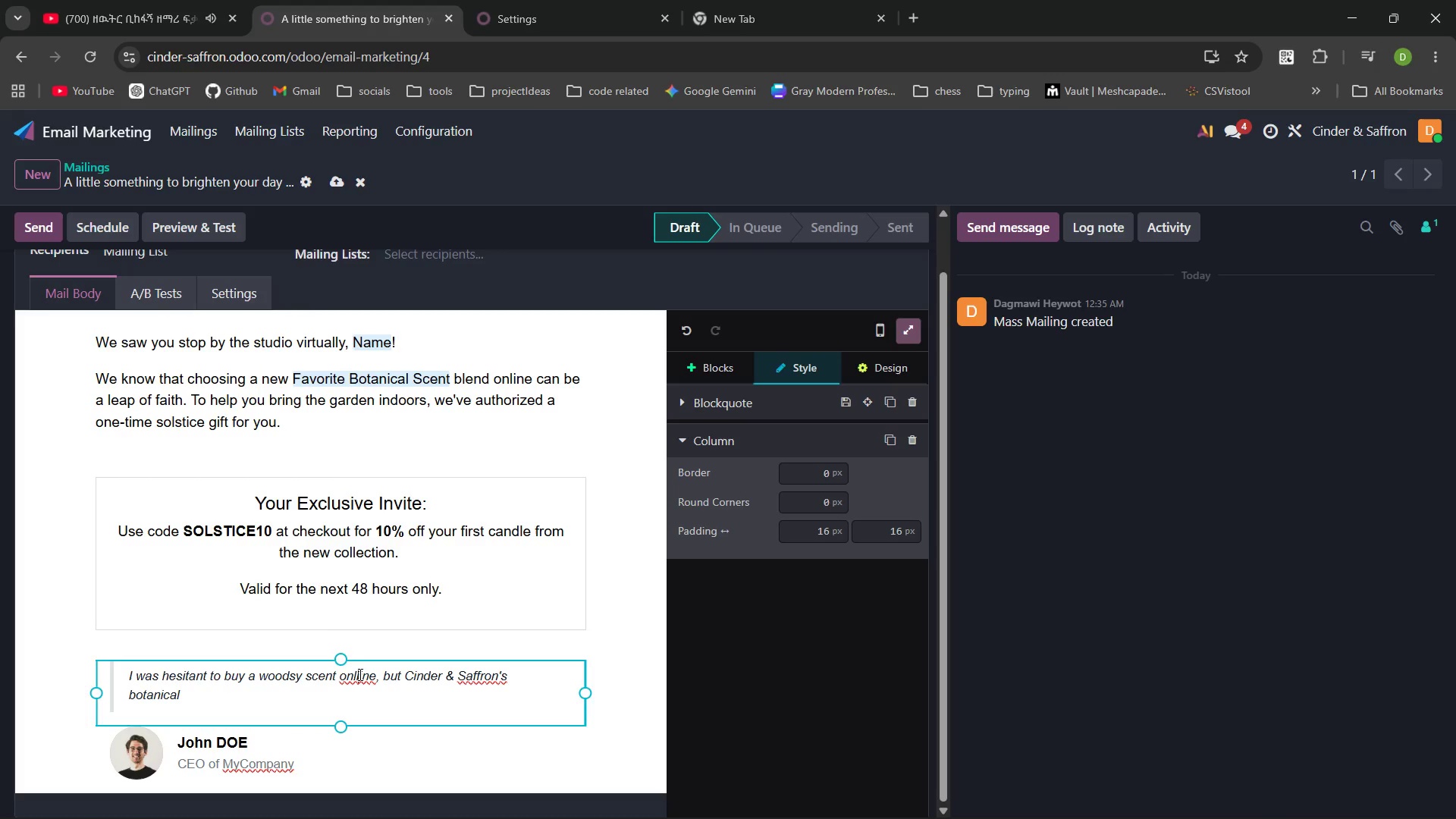 
key(Backspace)
 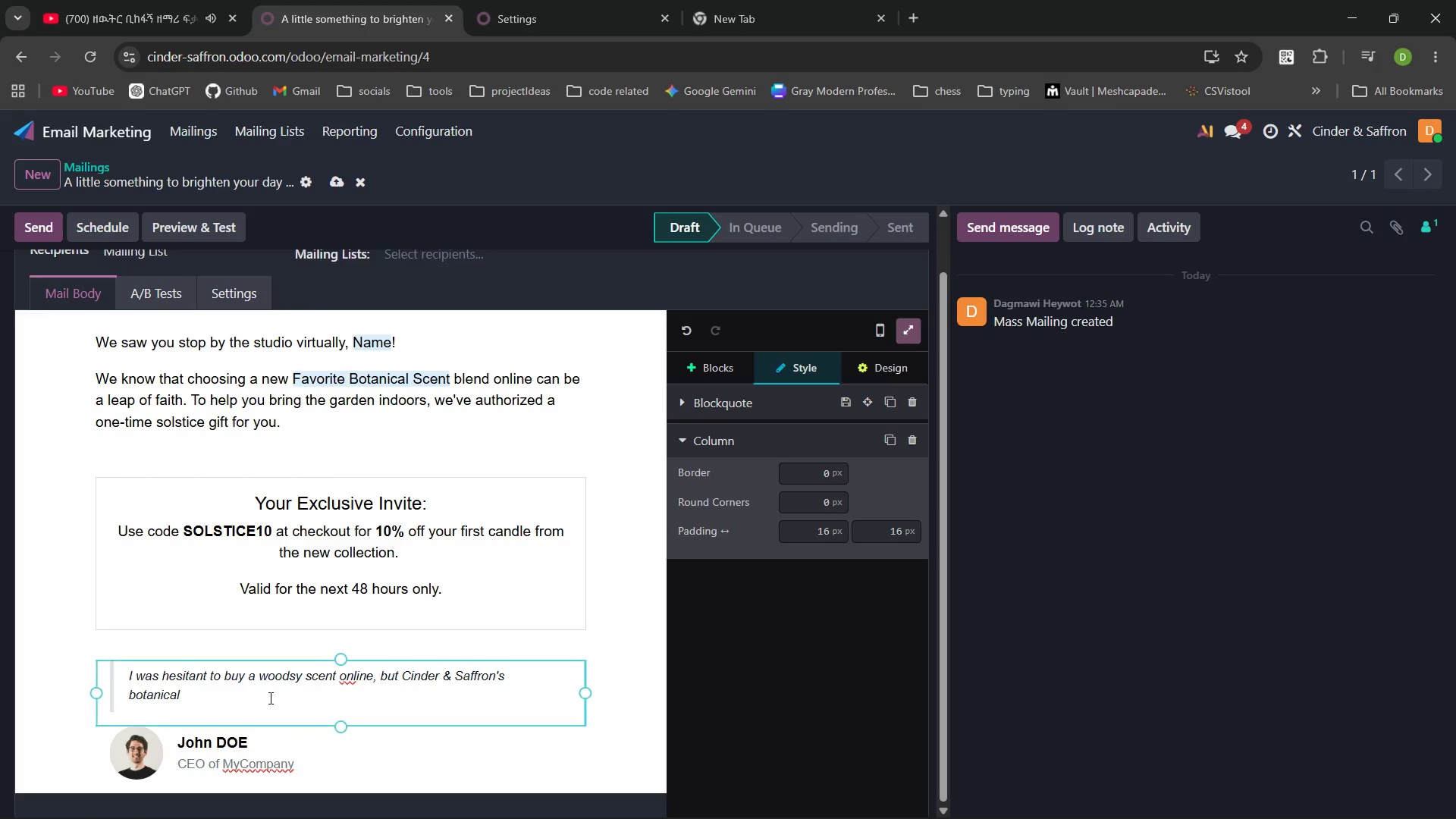 
left_click([268, 695])
 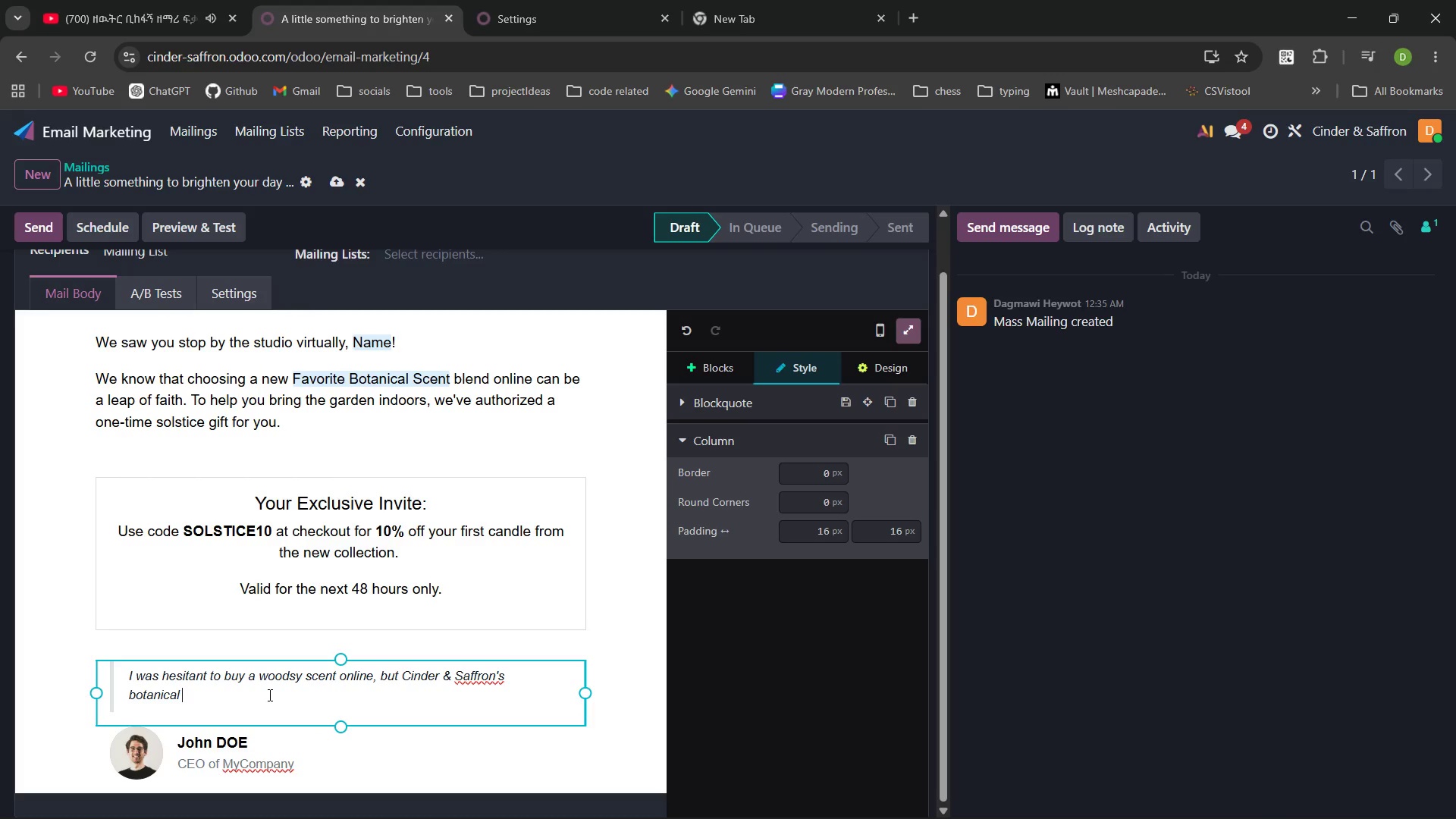 
type( notaes arsorlistic, it's lke hvng a foest in my livig room.)
 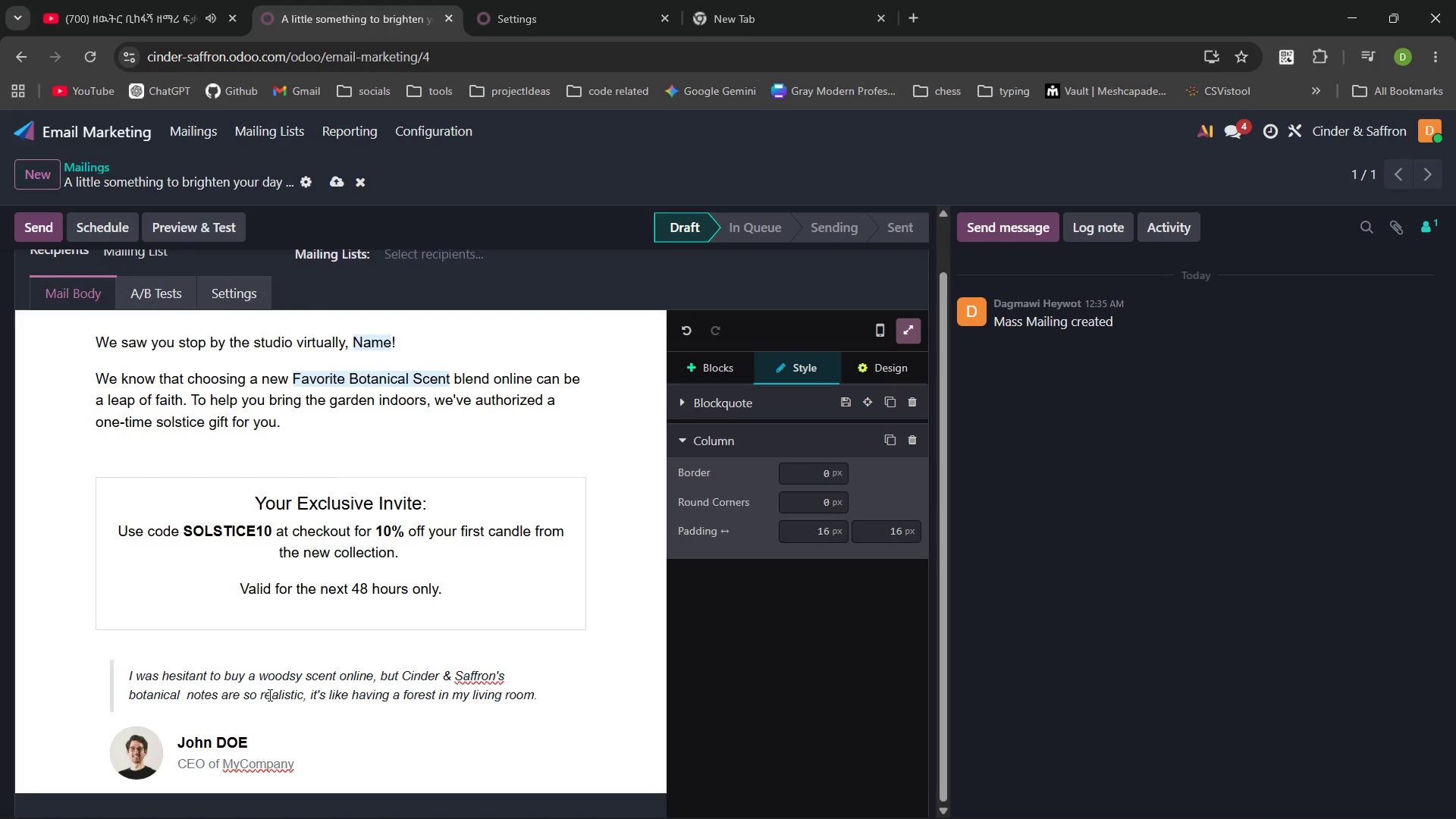 
hold_key(key=Backspace, duration=25.28)
 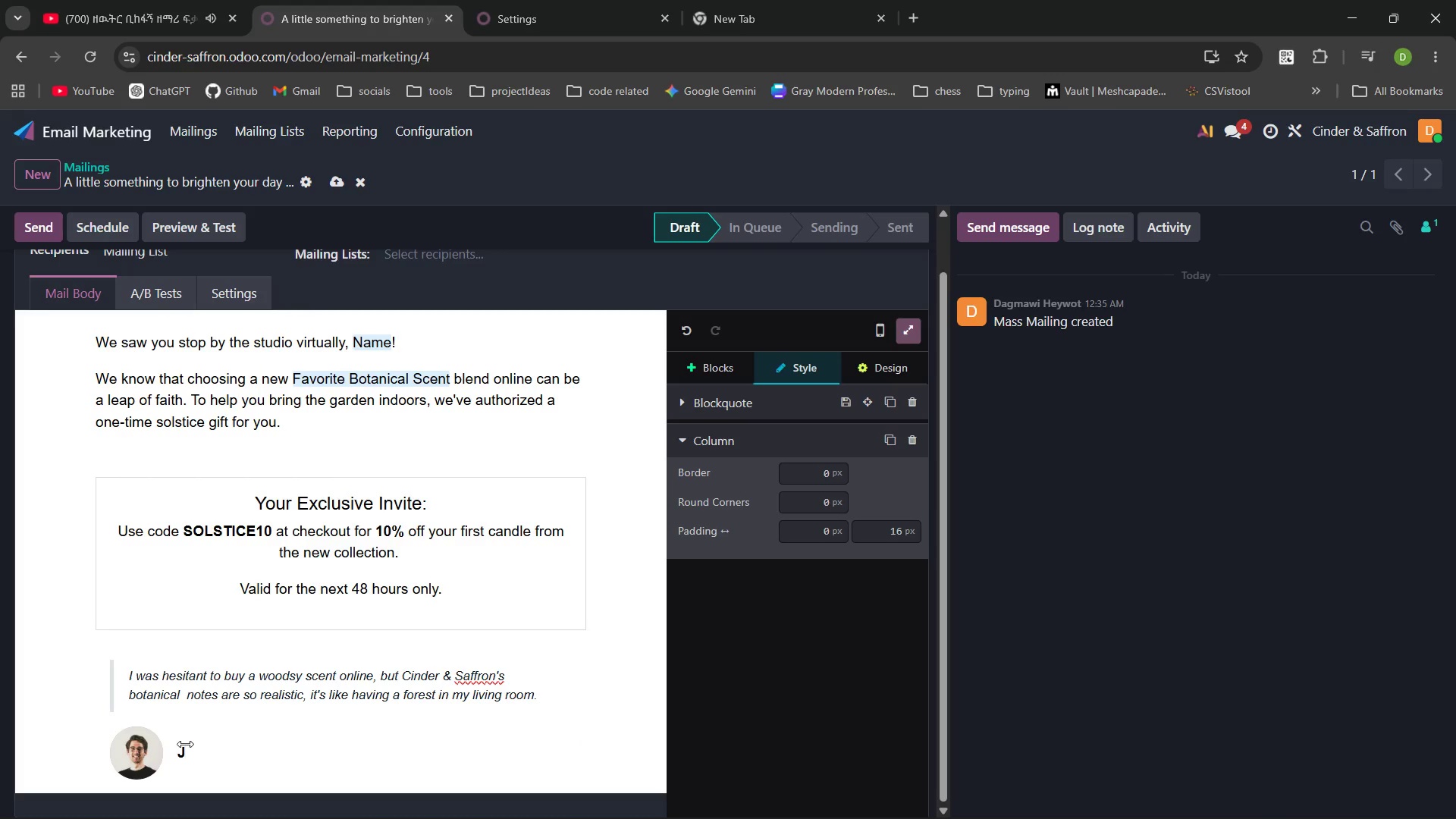 
hold_key(key=ShiftLeft, duration=0.7)
 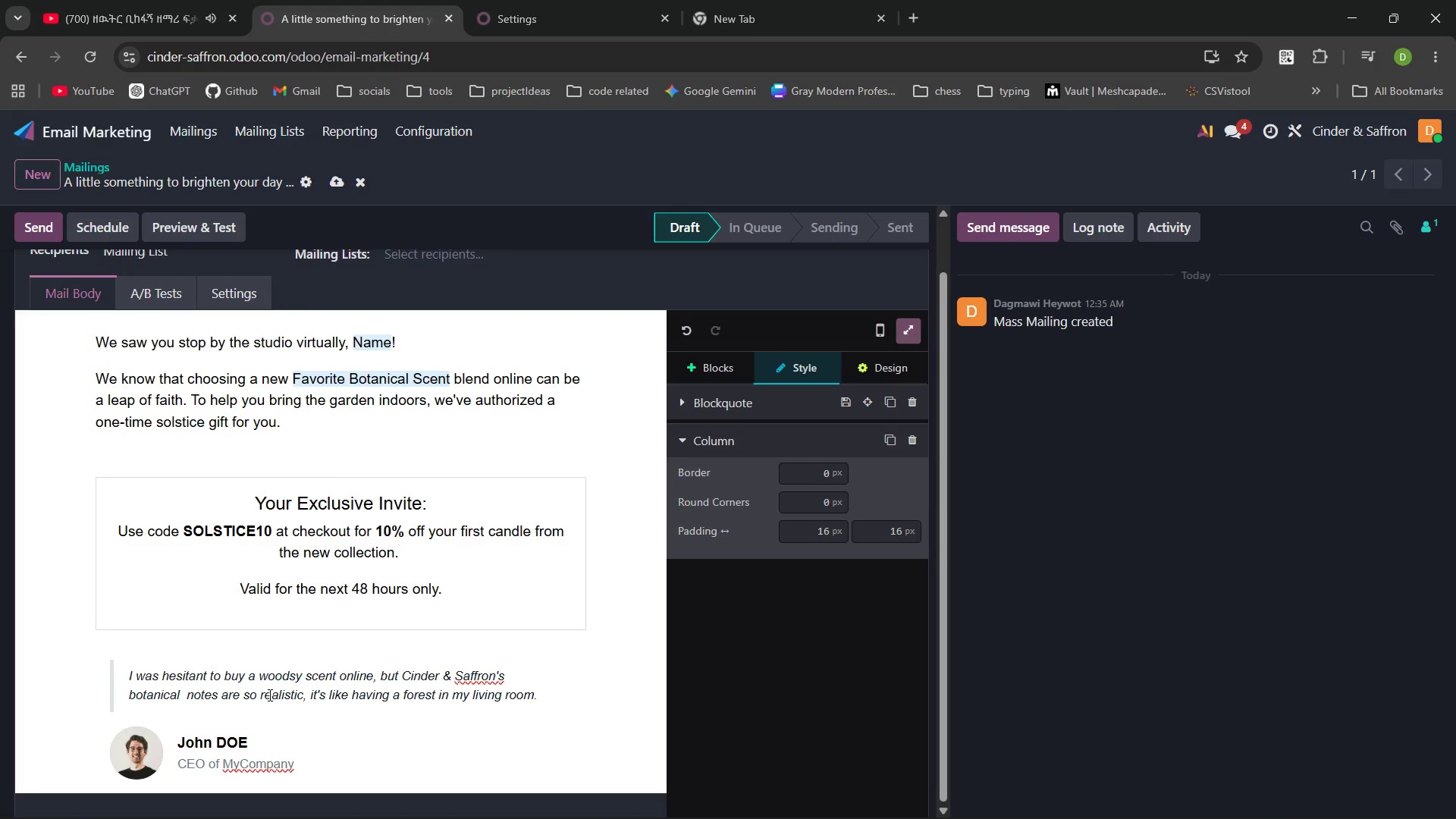 
hold_key(key=ShiftLeft, duration=9.47)
left_click_drag(start_coordinate=[262, 739], to_coordinate=[180, 739])
 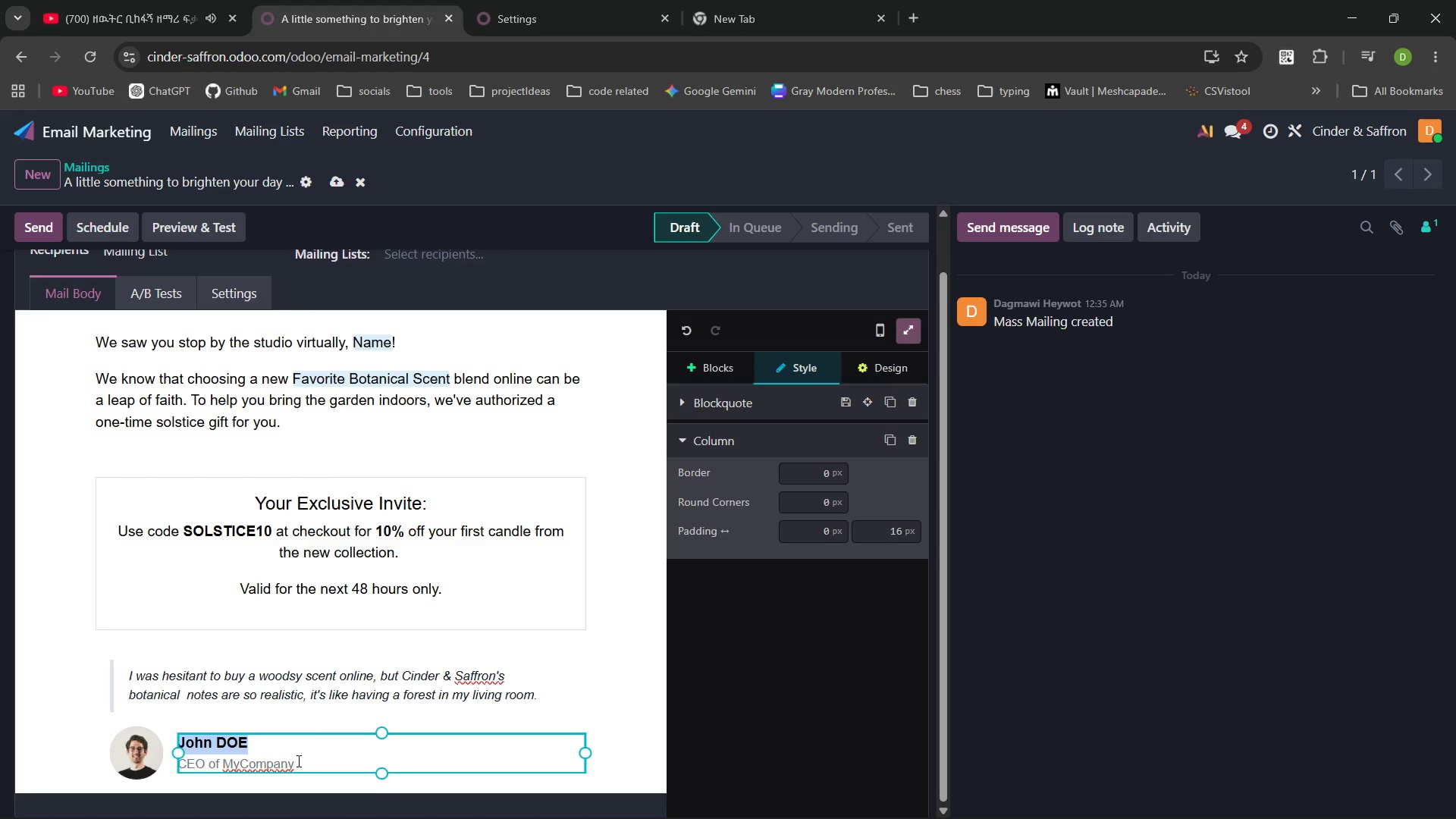 
left_click_drag(start_coordinate=[300, 764], to_coordinate=[185, 744])
 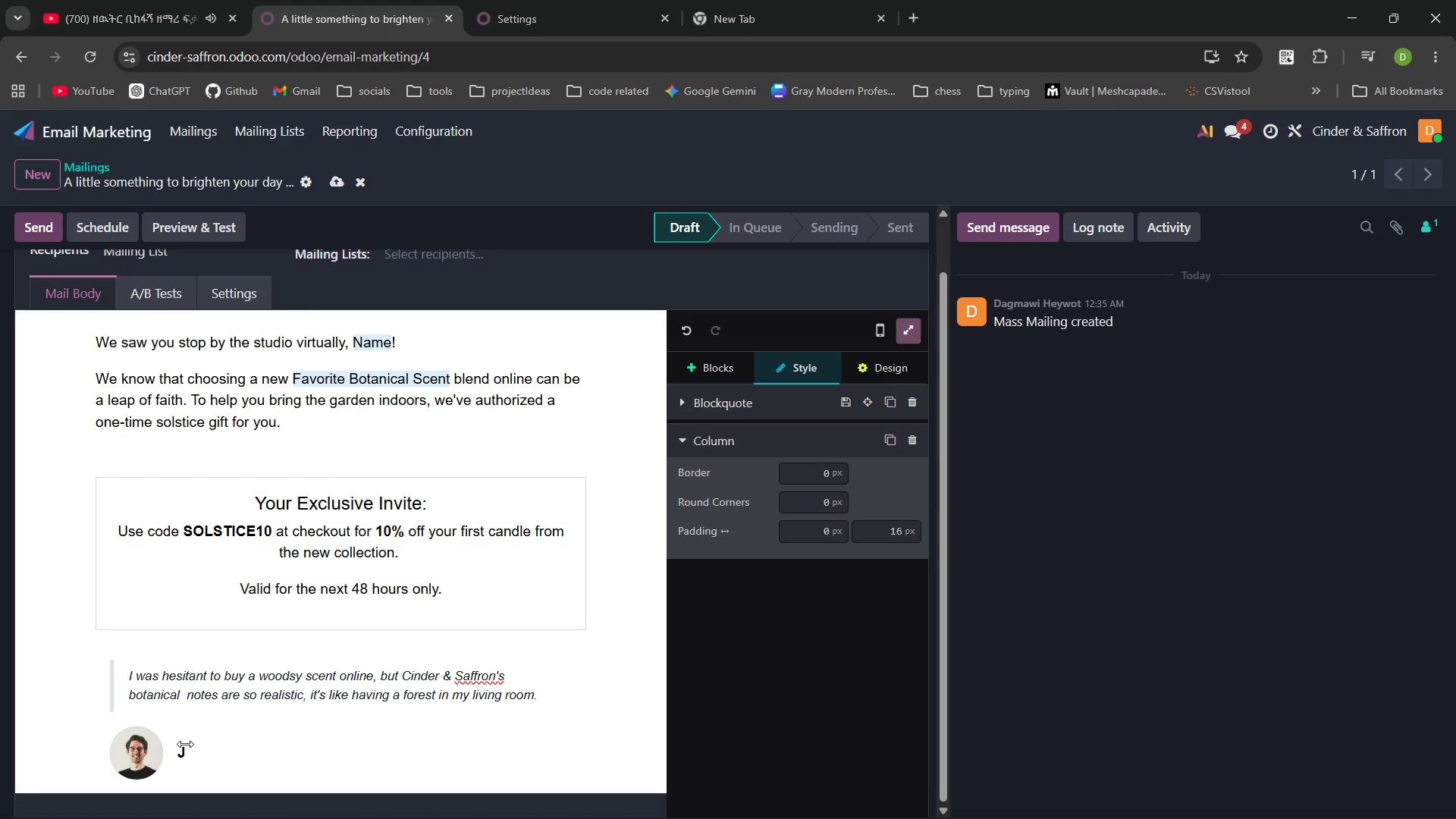 
key(Backspace)
 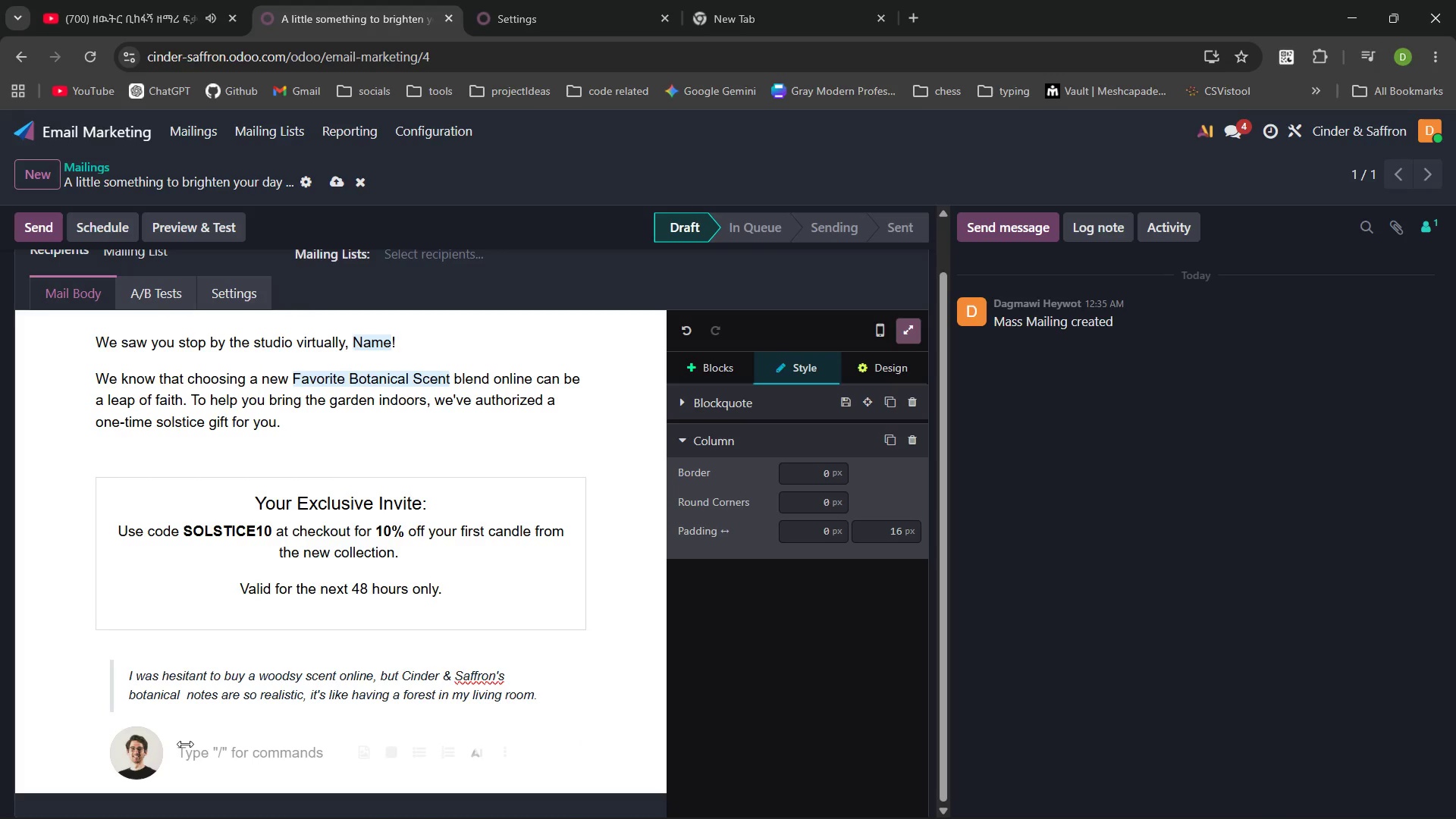 
key(Minus)
 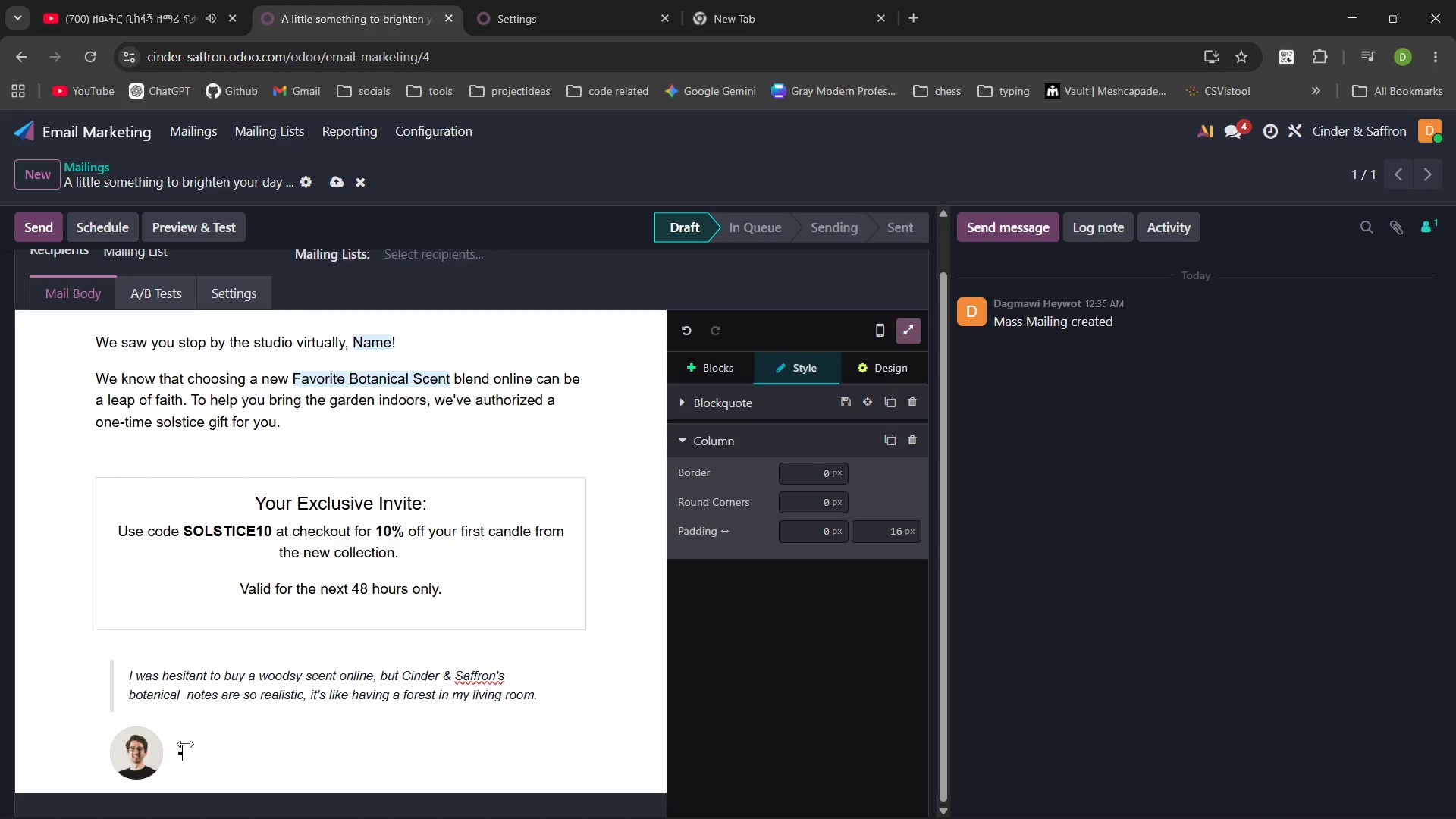 
hold_key(key=ShiftLeft, duration=1.52)
 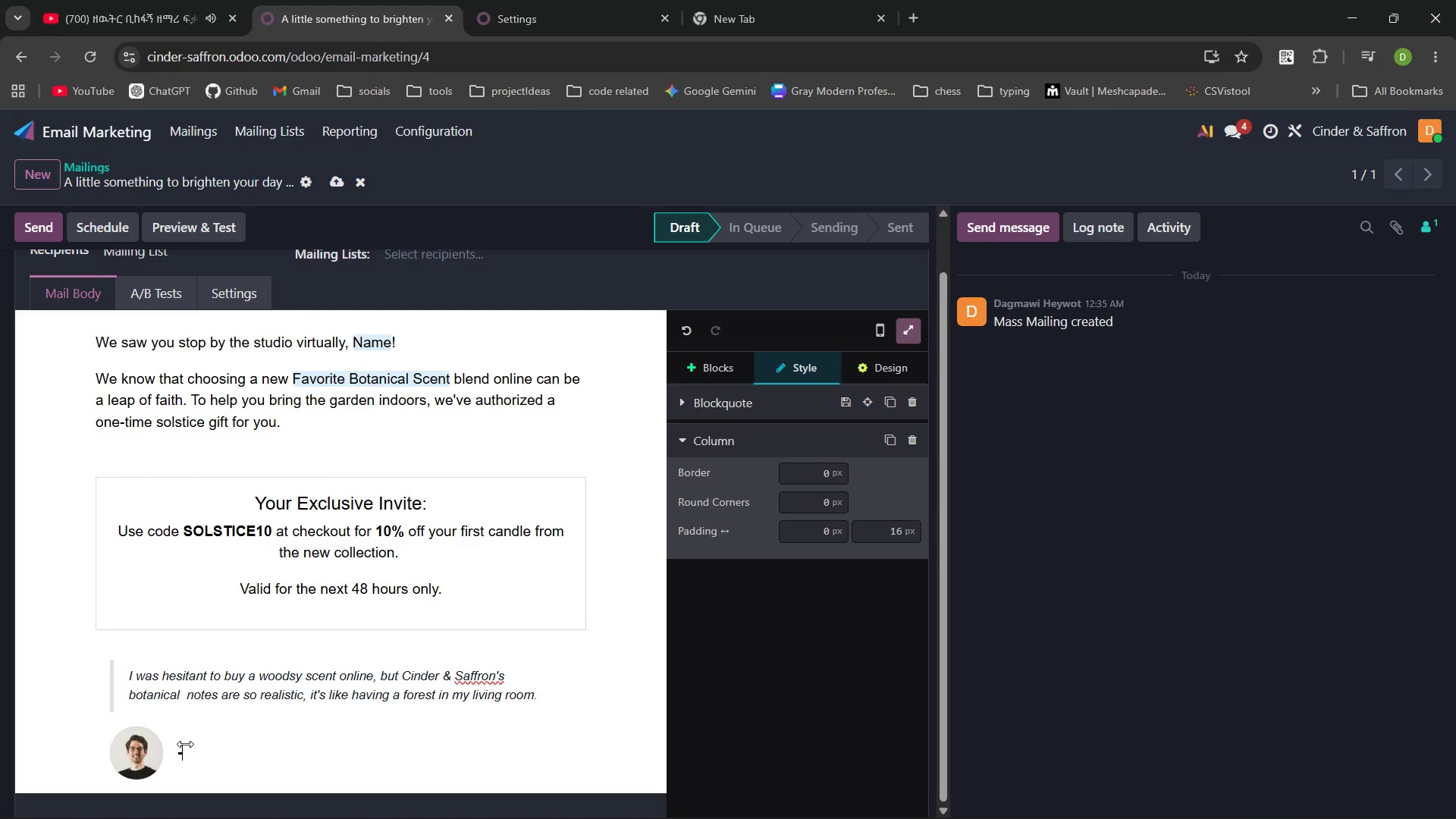 
hold_key(key=ShiftLeft, duration=1.5)
 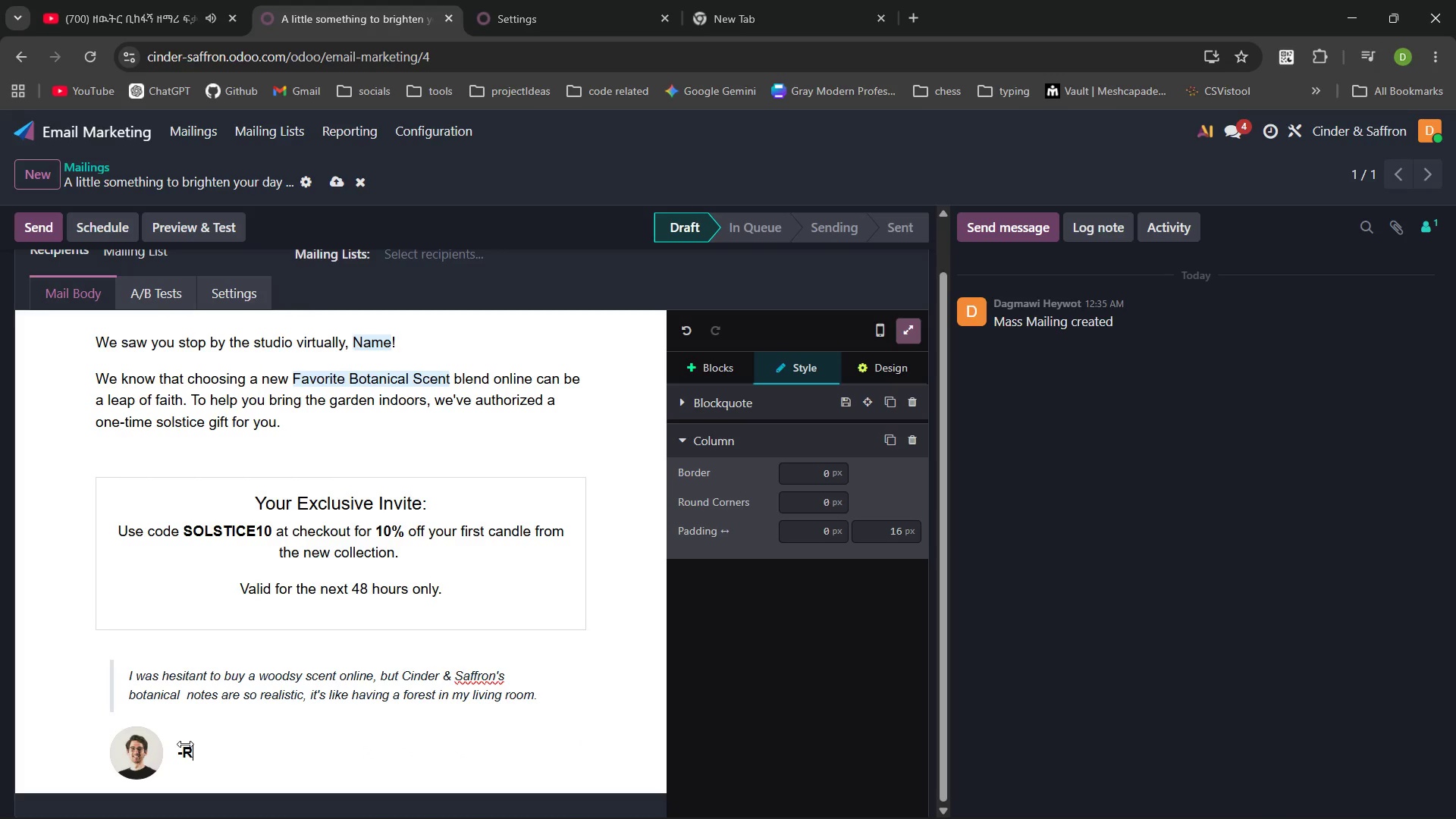 
type(Re)
key(Backspace)
type(peat Customer.)
 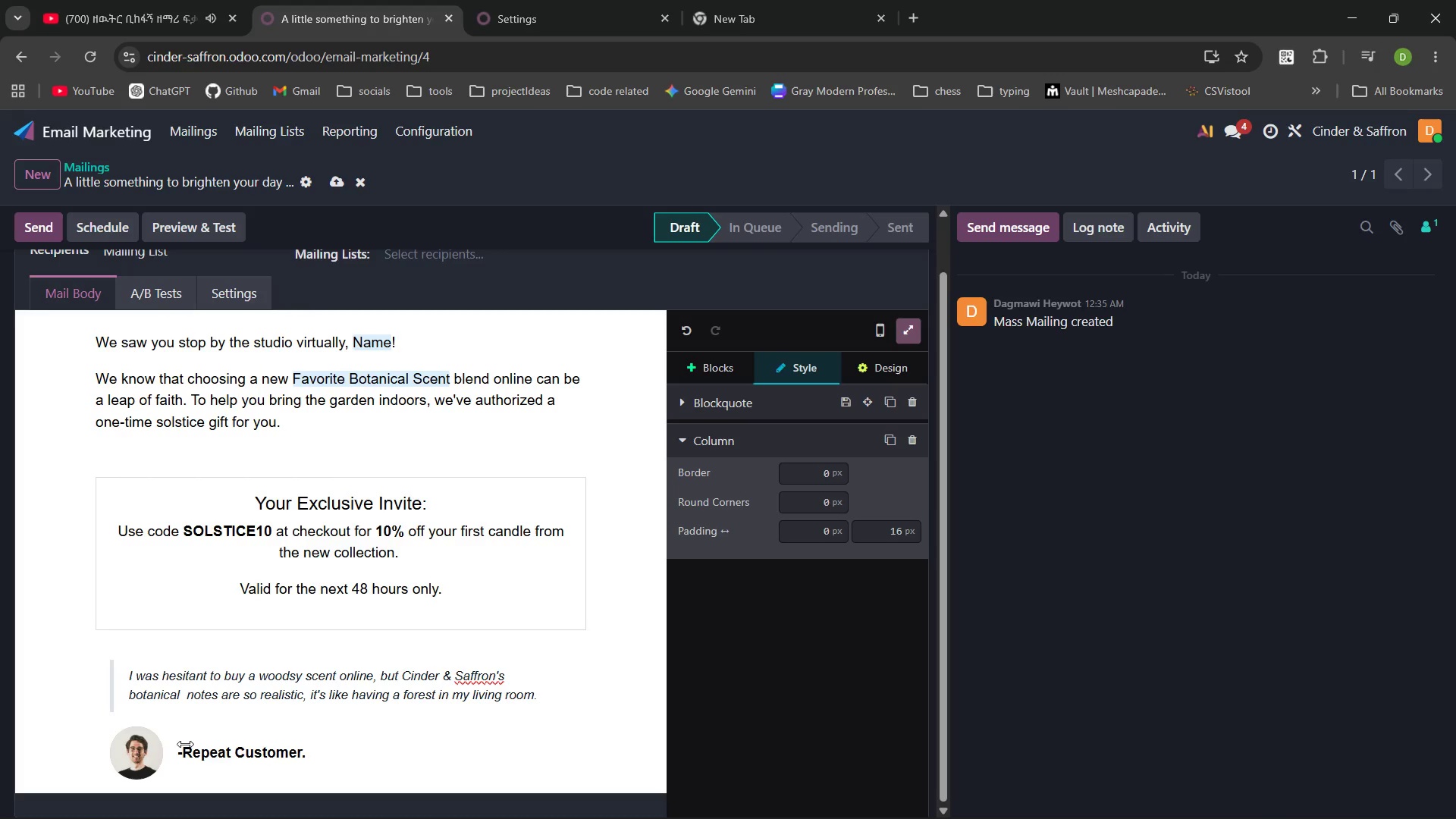 
key(Control+ControlLeft)
 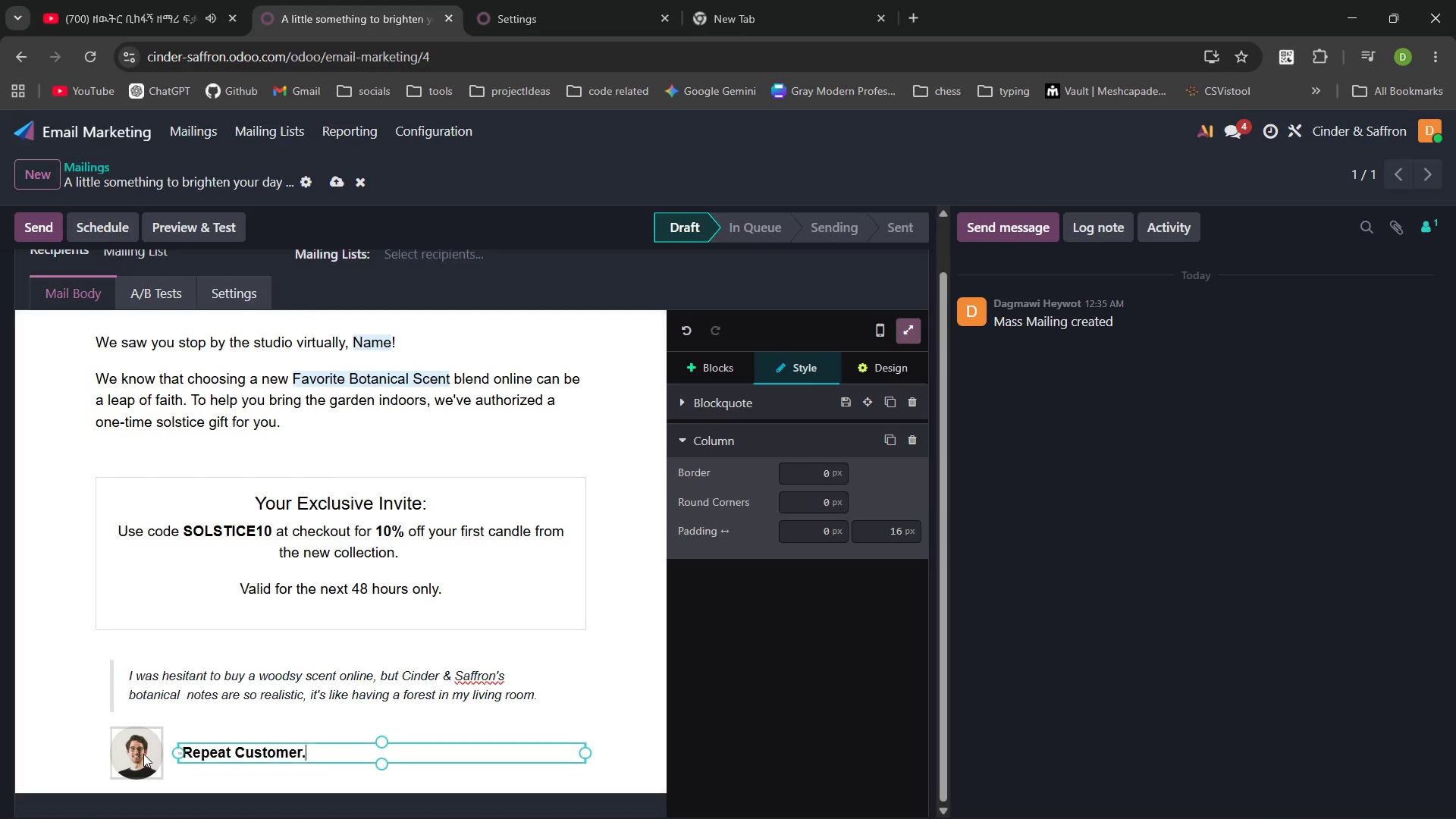 
left_click([143, 754])
 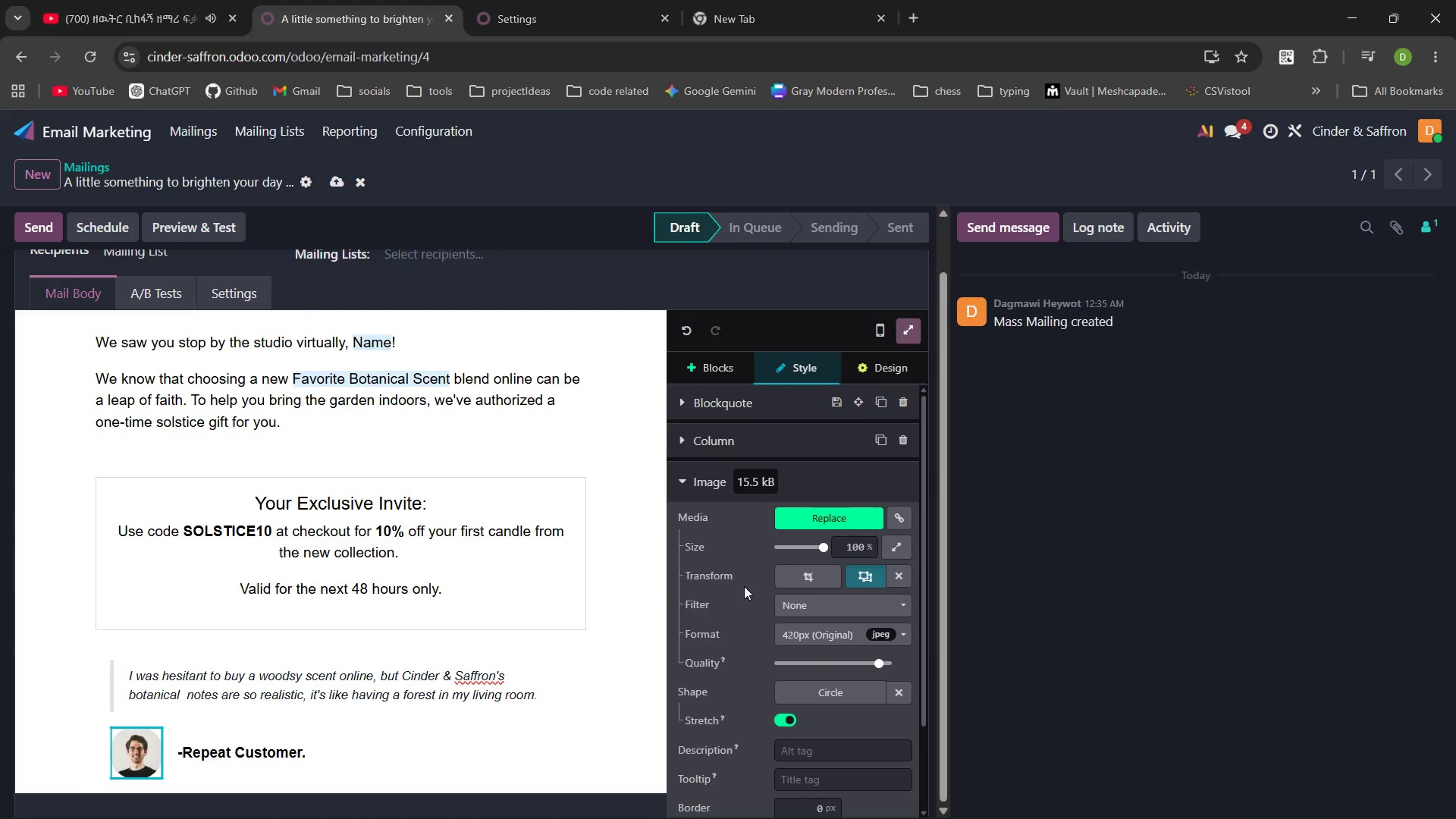 
wait(5.53)
 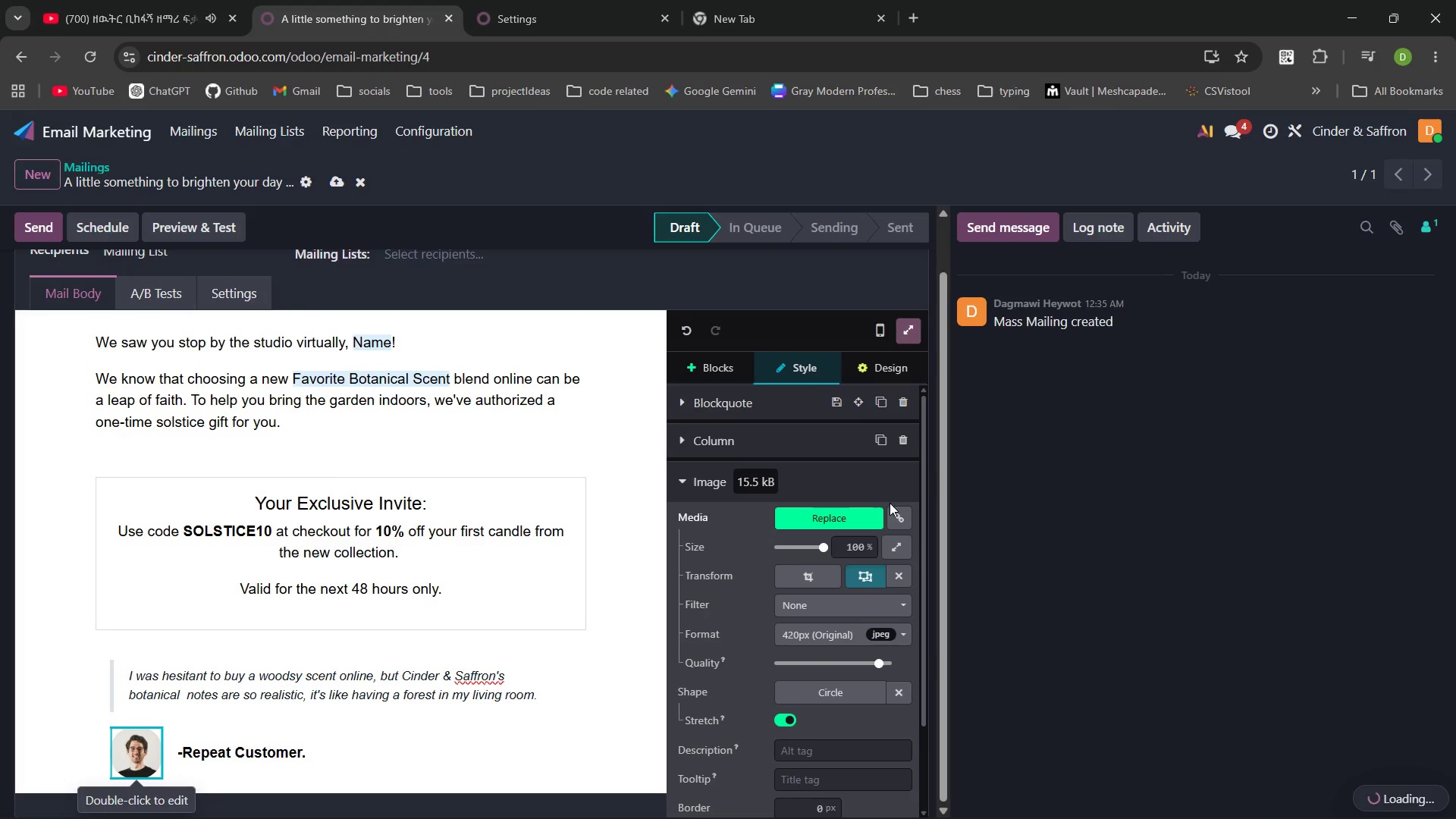 
left_click([390, 751])
 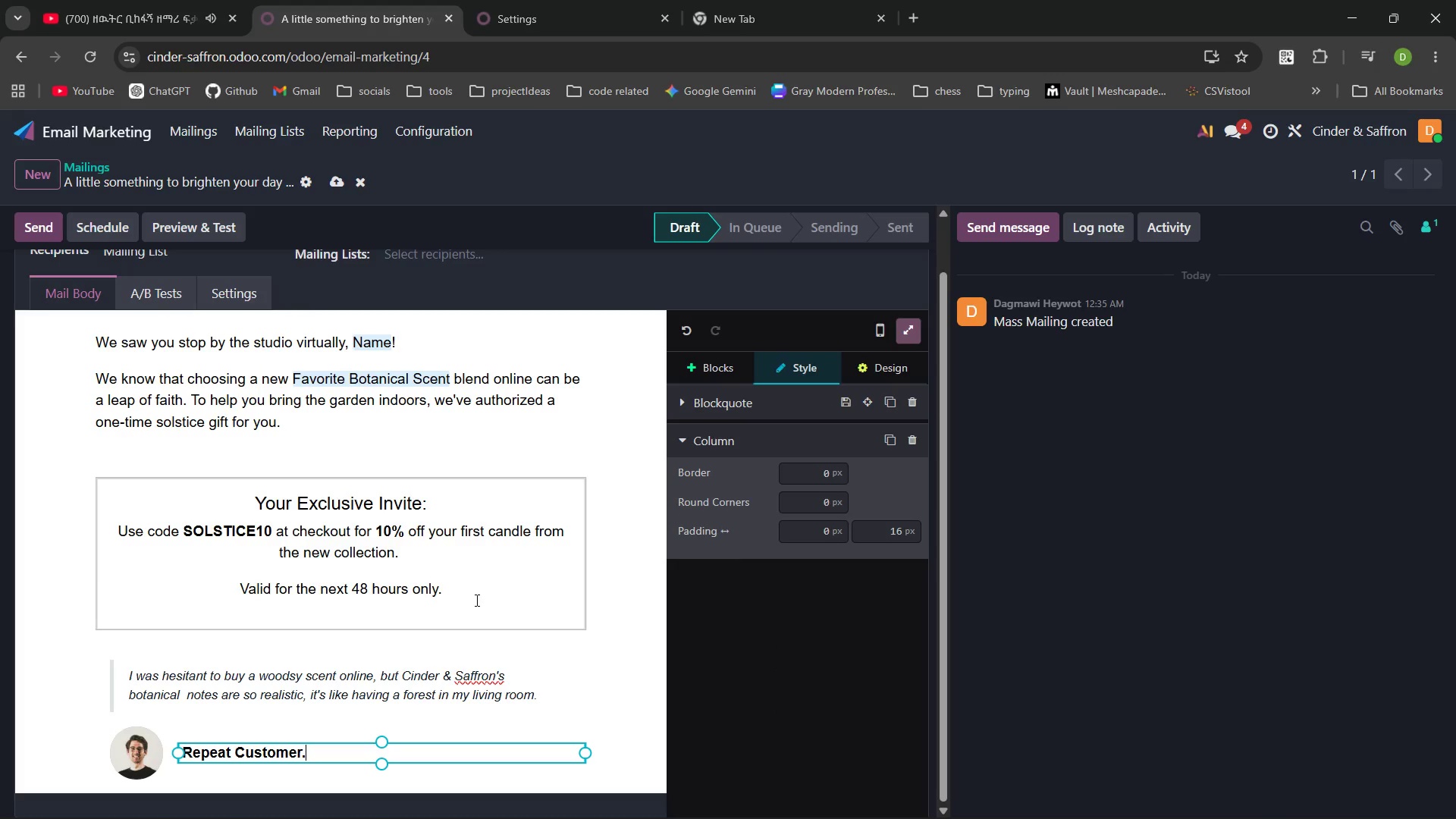 
wait(14.76)
 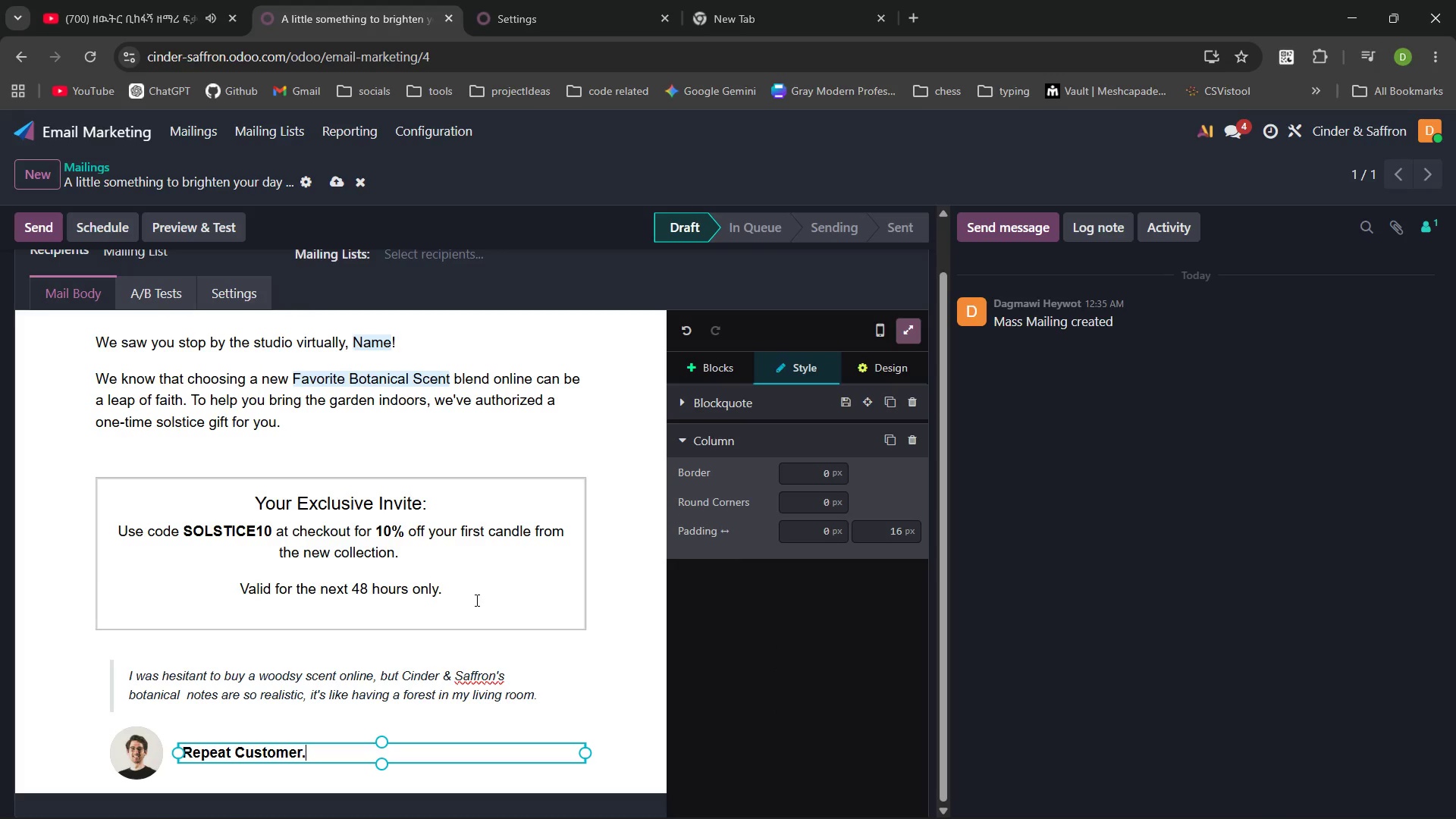 
left_click([728, 374])
 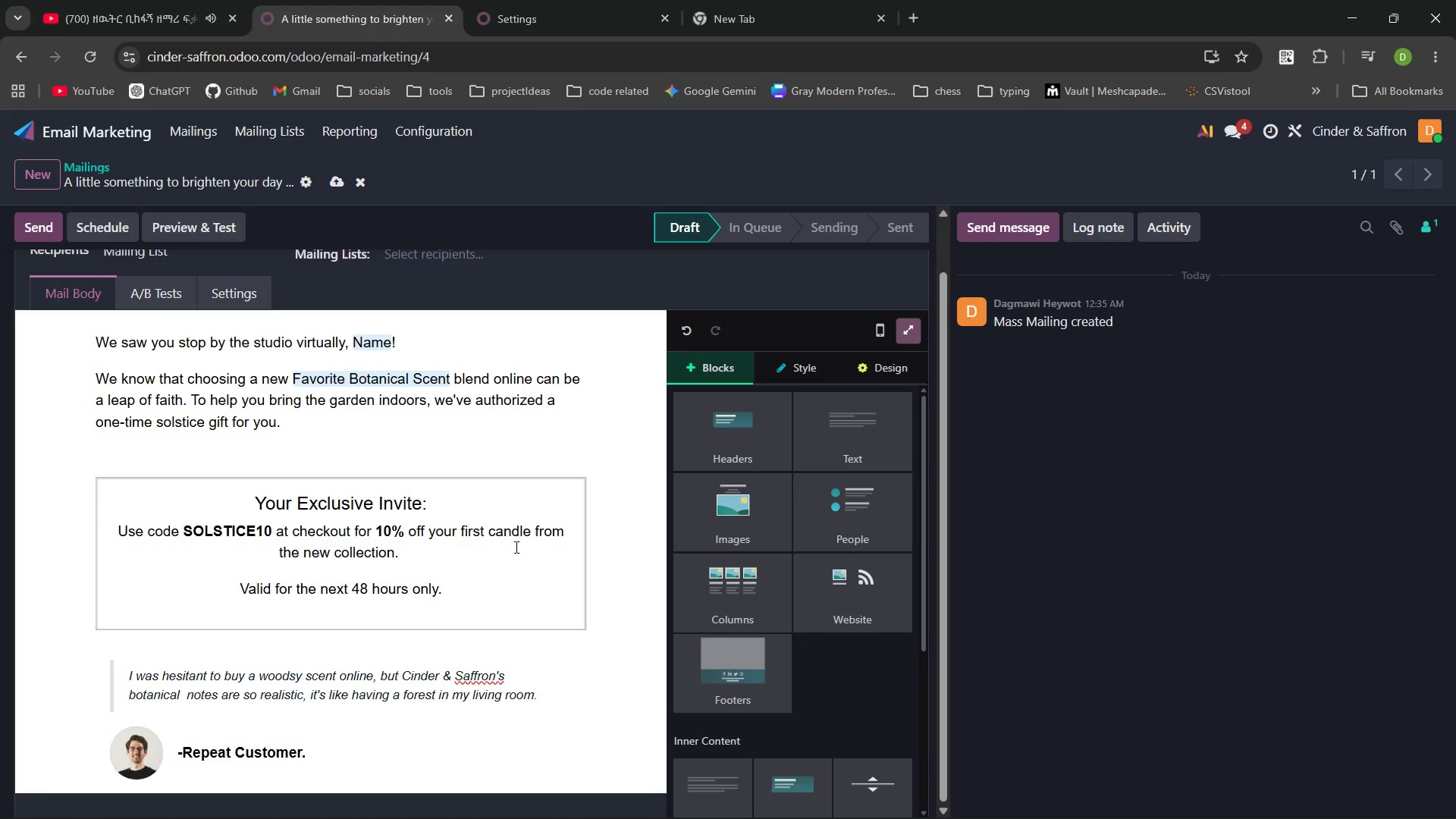 
left_click([892, 460])
 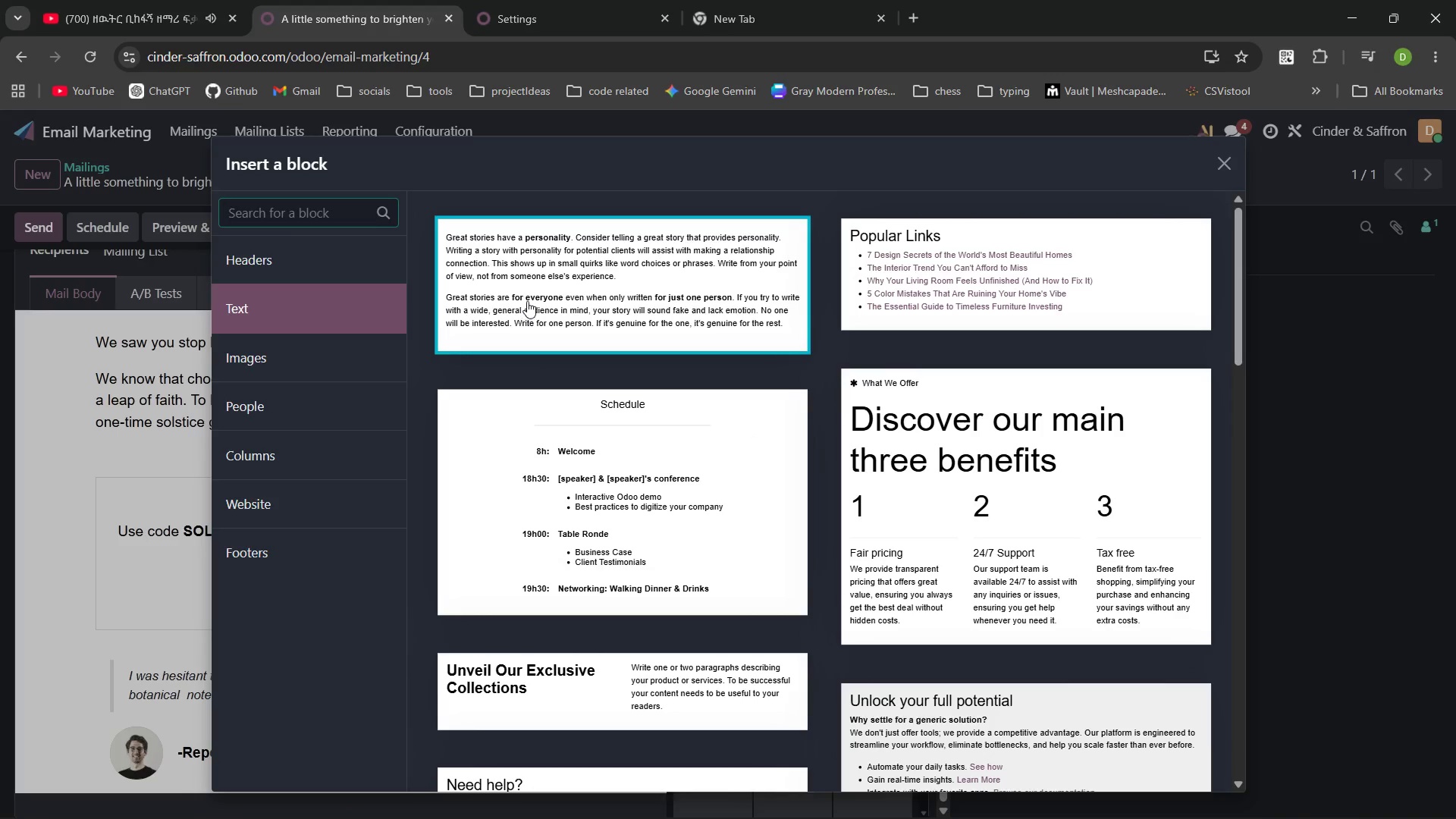 
left_click([527, 301])
 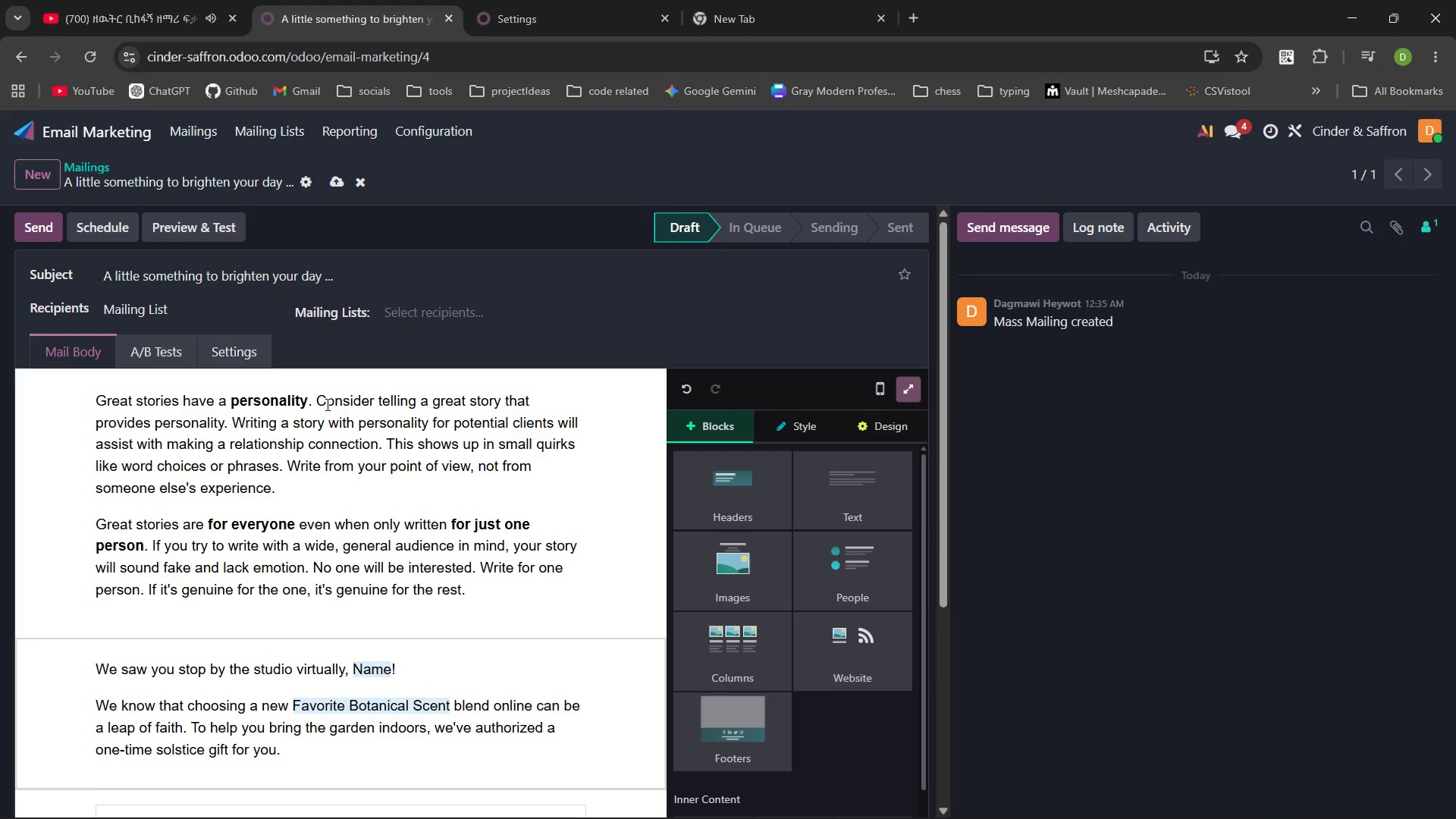 
left_click([374, 492])
 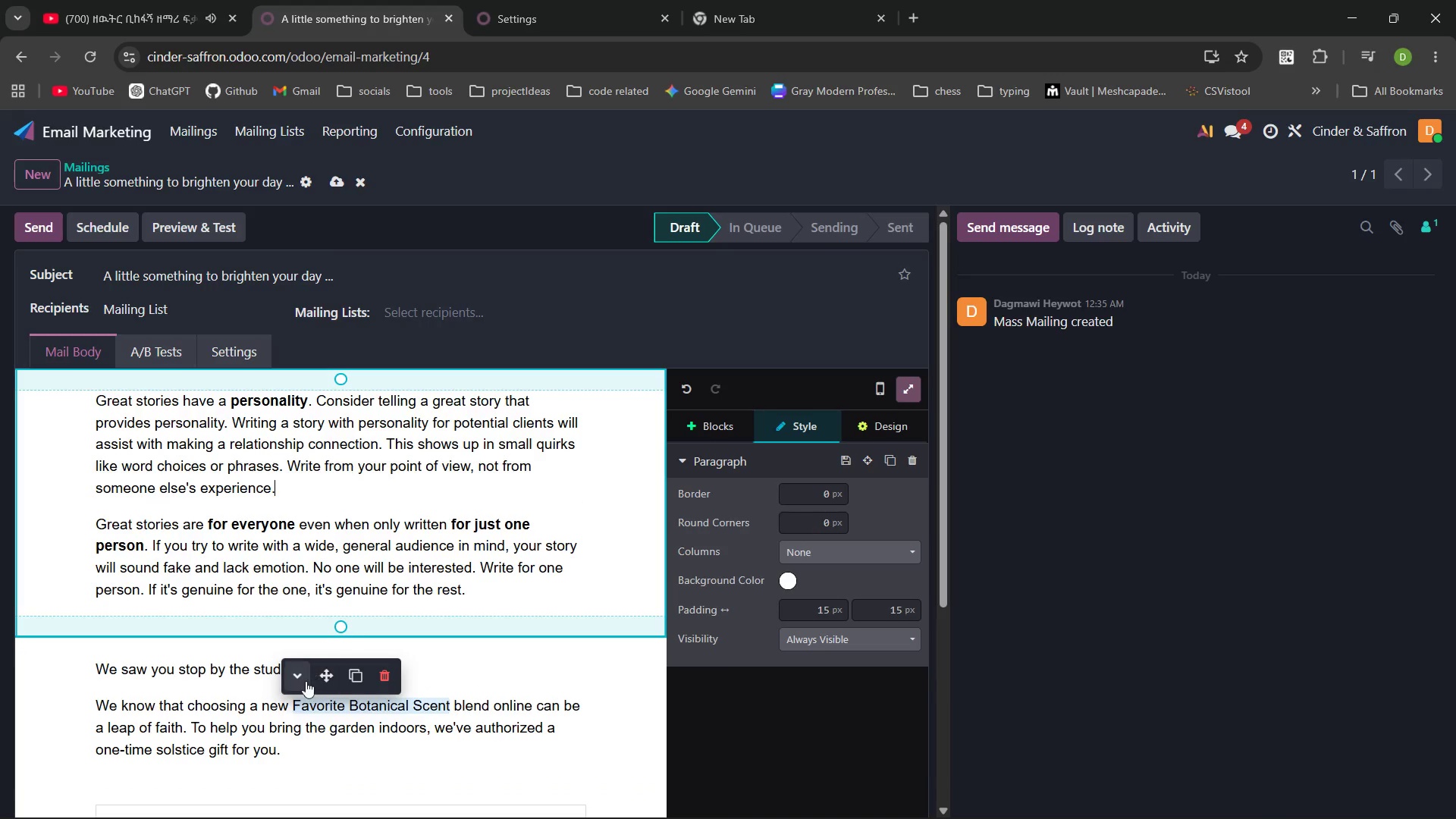 
left_click([303, 680])
 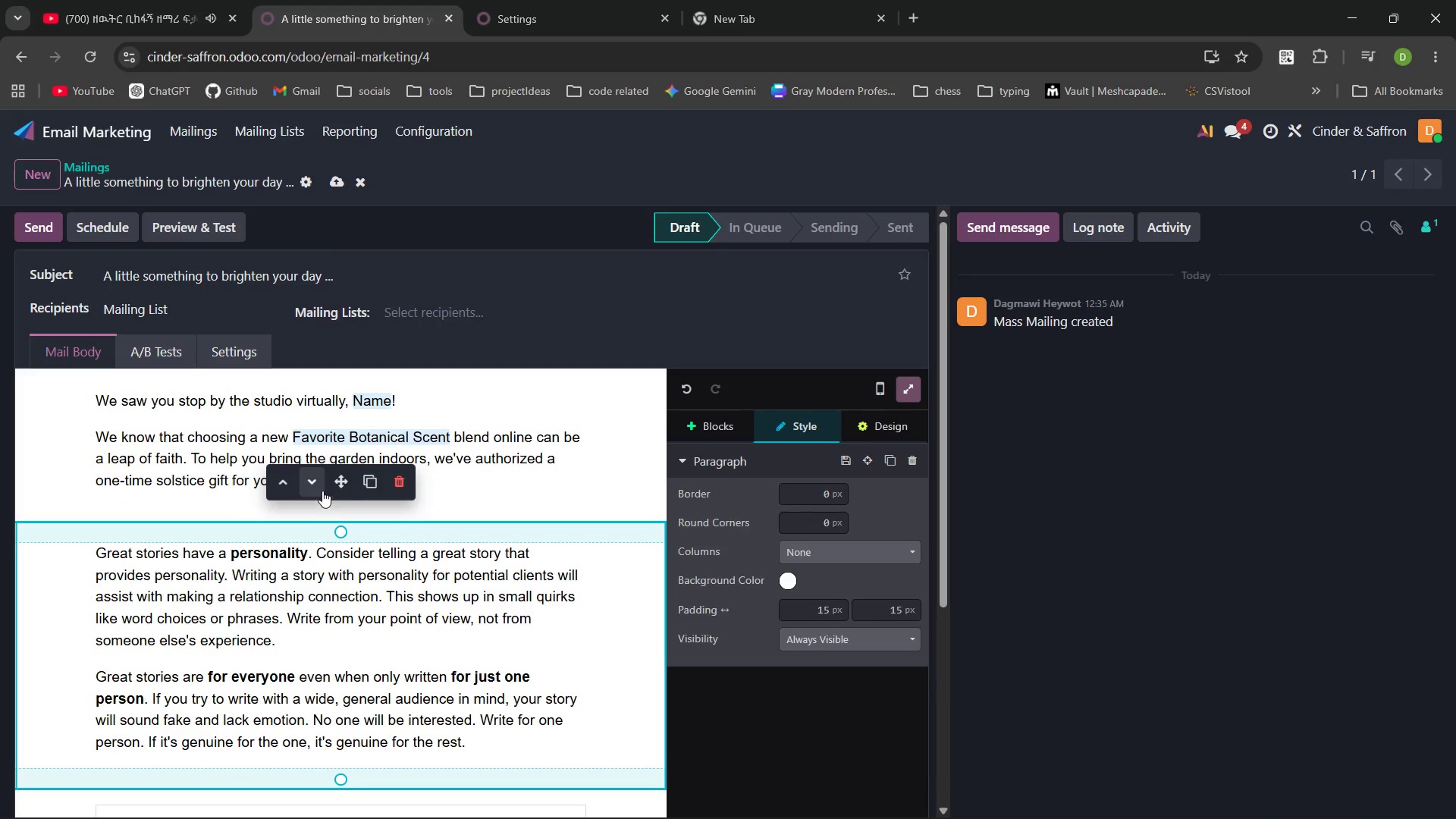 
left_click([317, 487])
 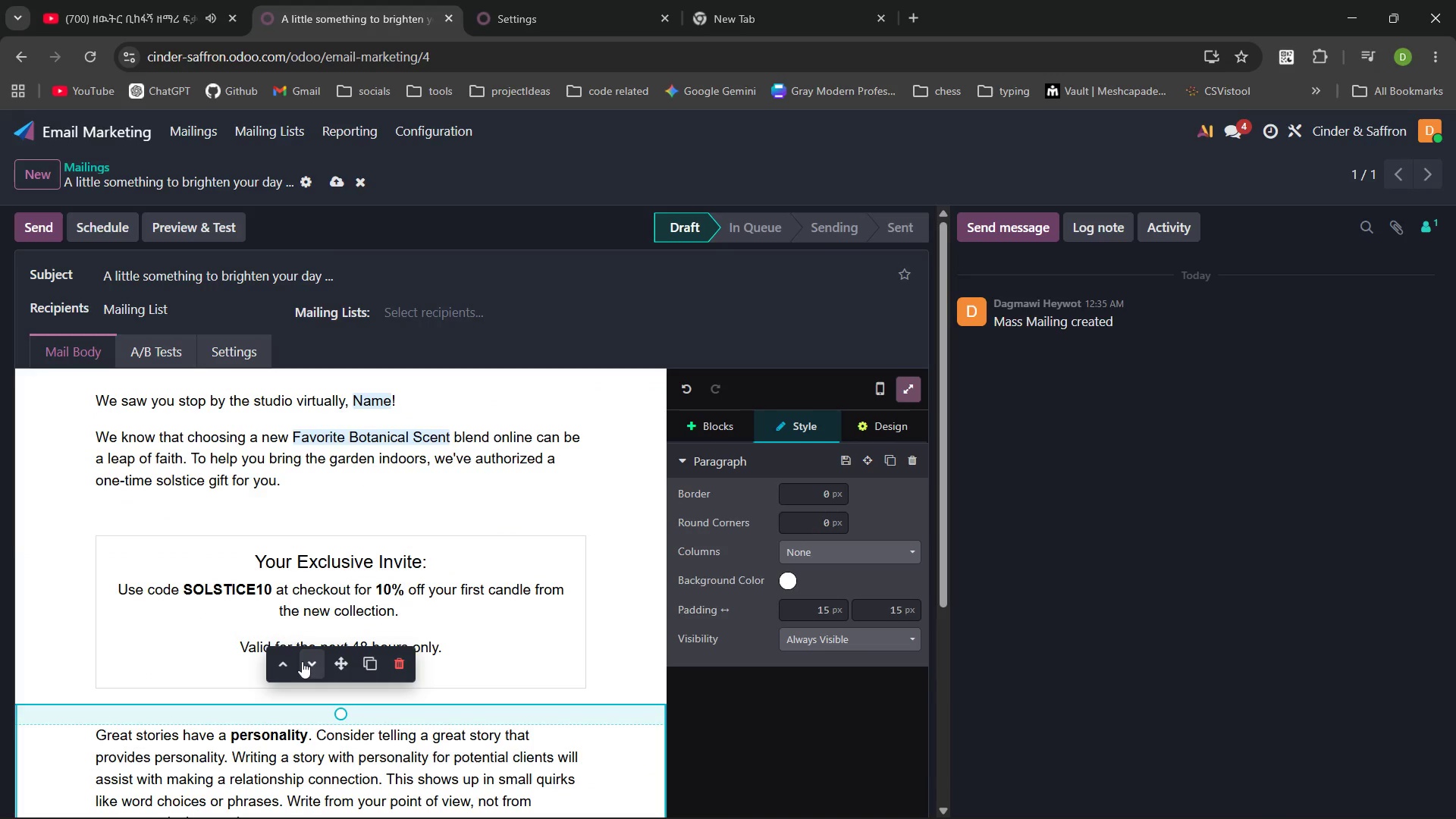 
left_click([306, 661])
 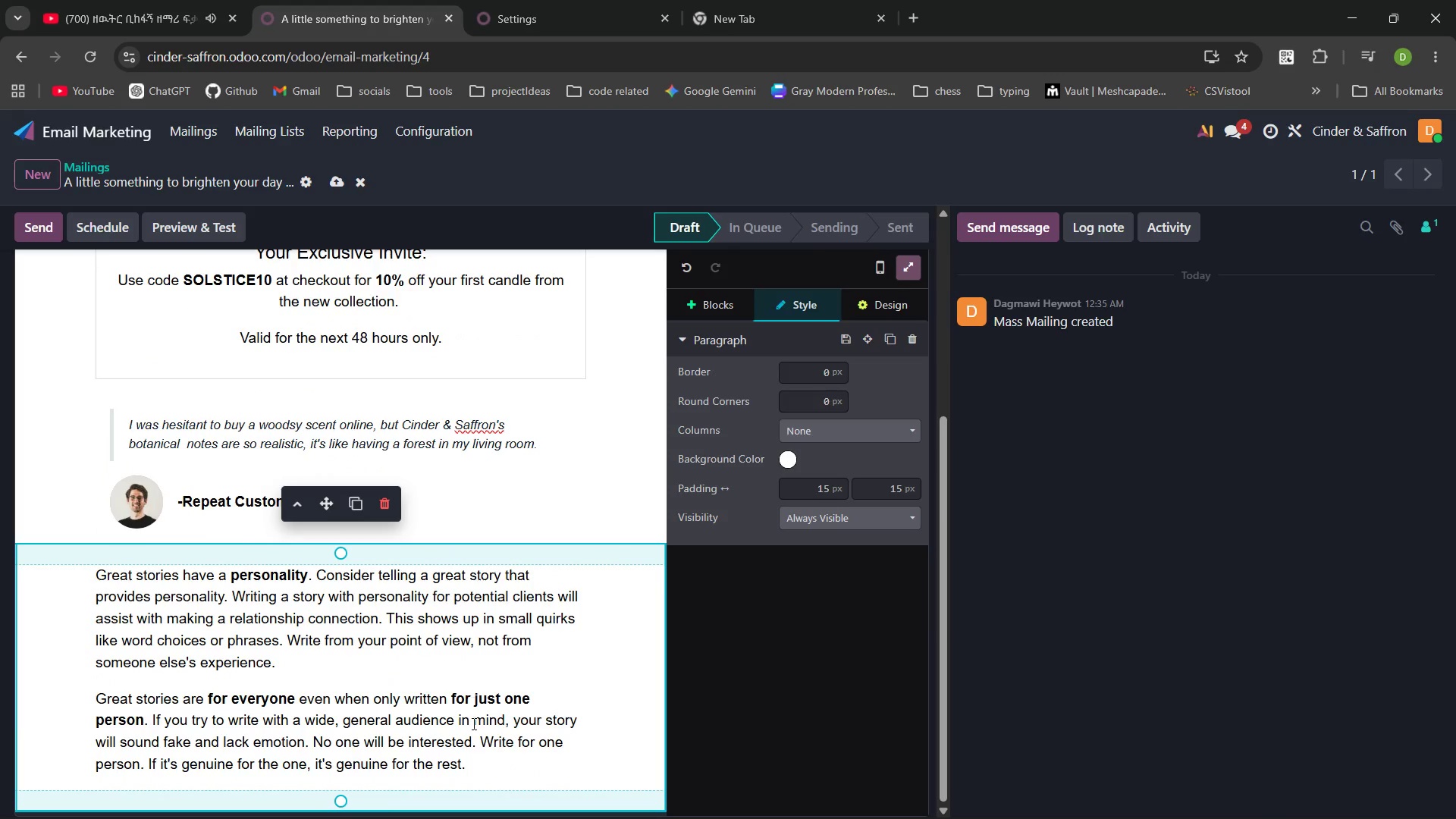 
left_click_drag(start_coordinate=[475, 767], to_coordinate=[135, 580])
 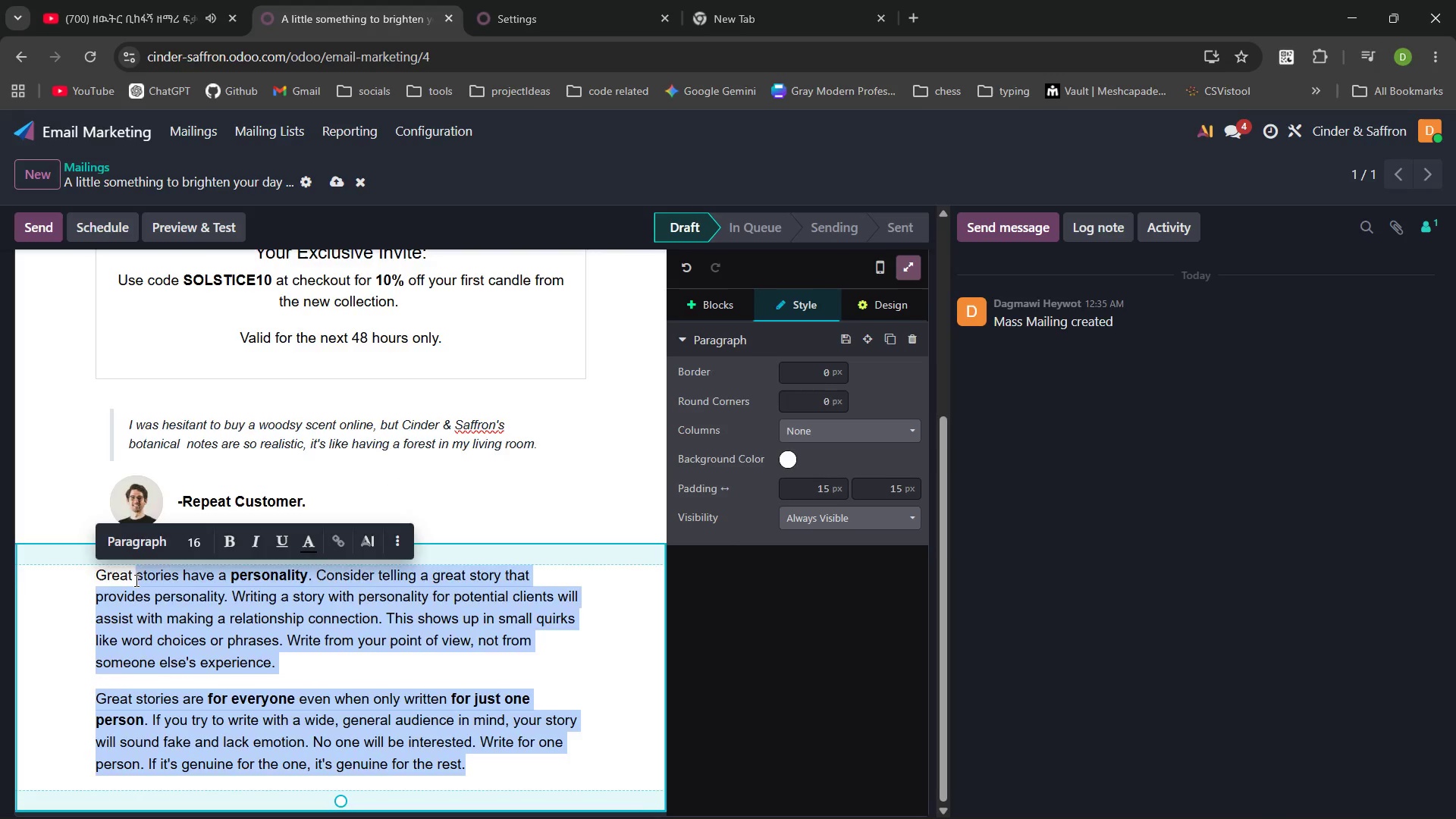 
key(Backspace)
 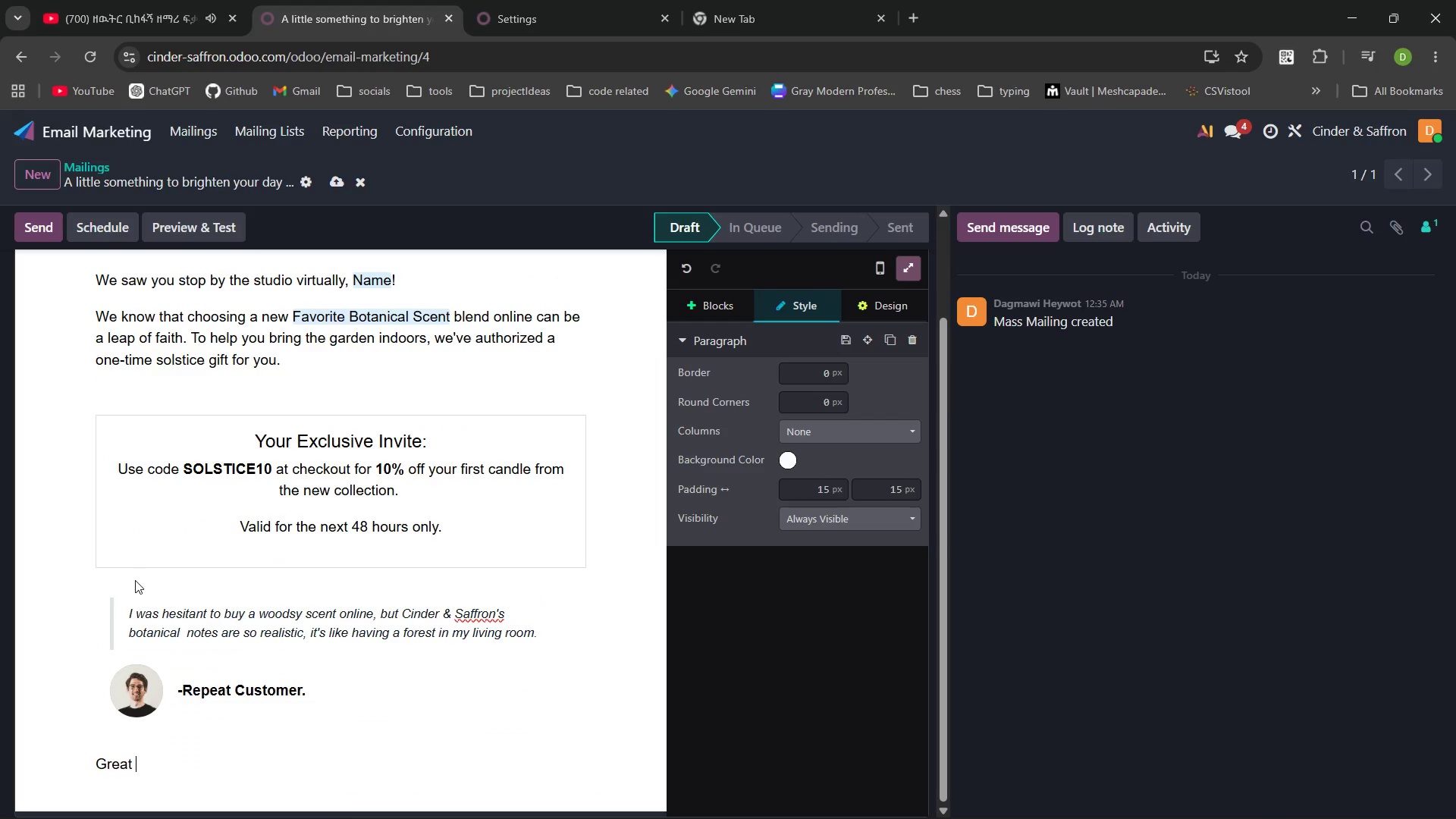 
key(Backspace)
 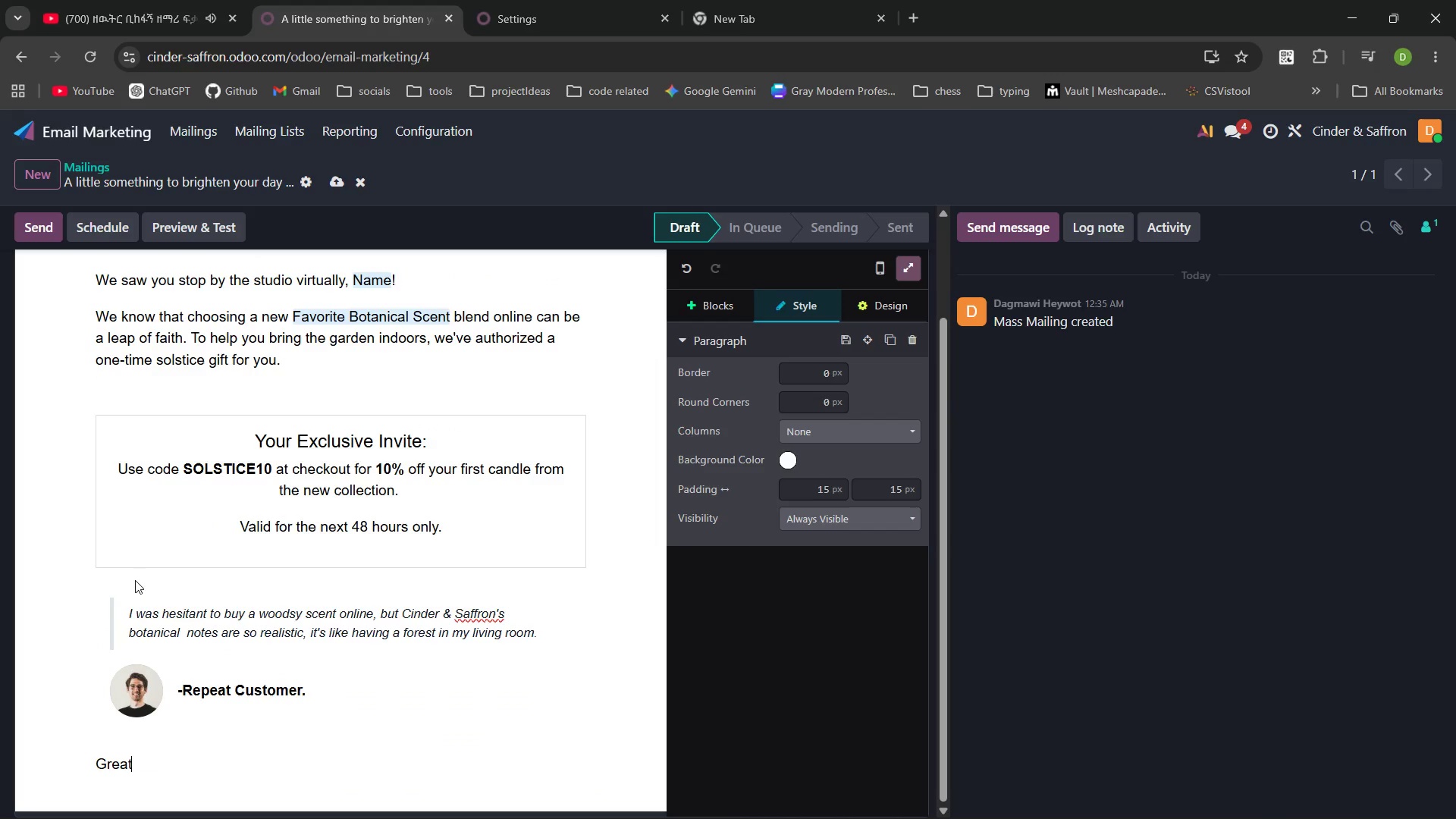 
key(Backspace)
 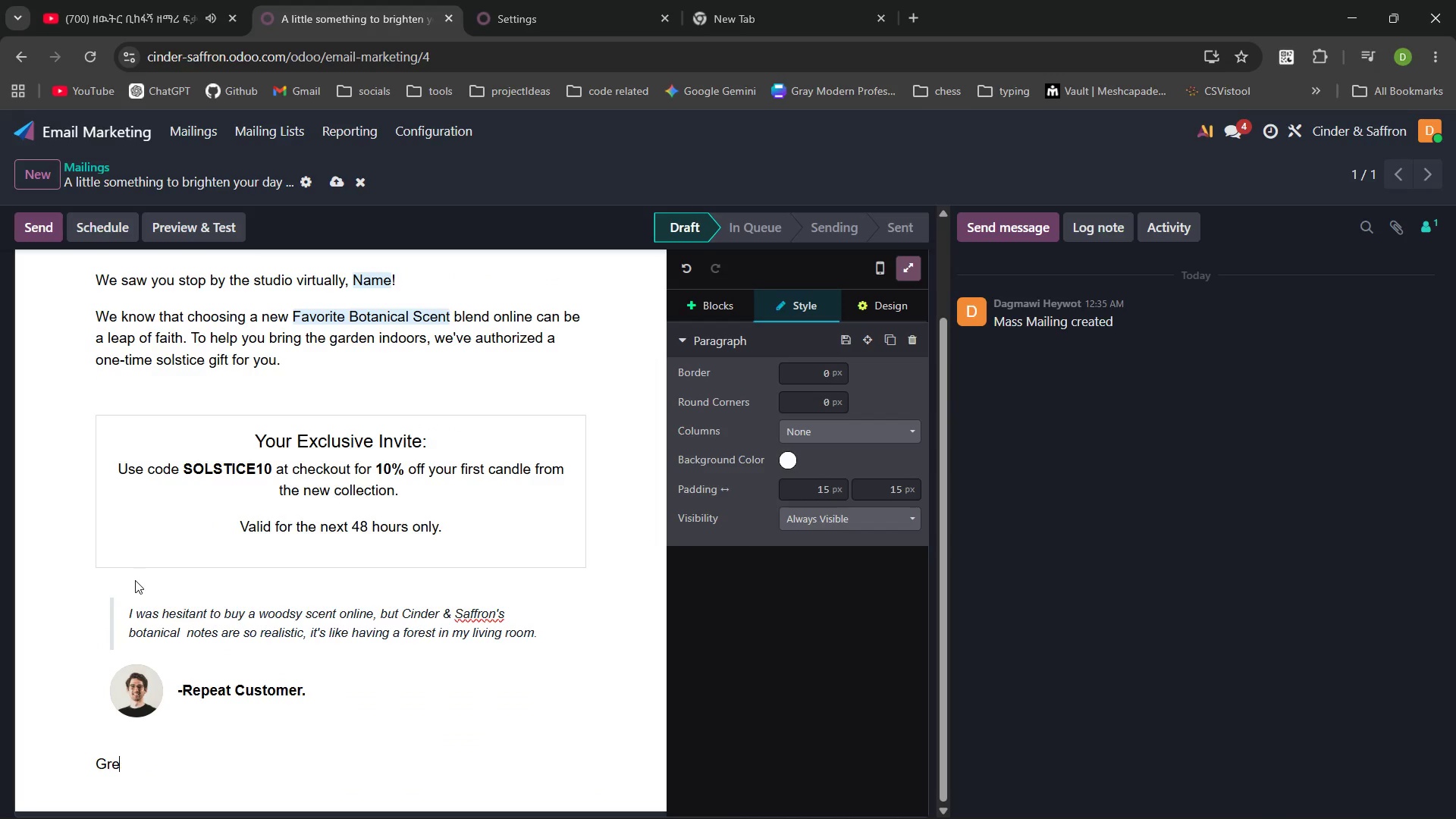 
key(Backspace)
 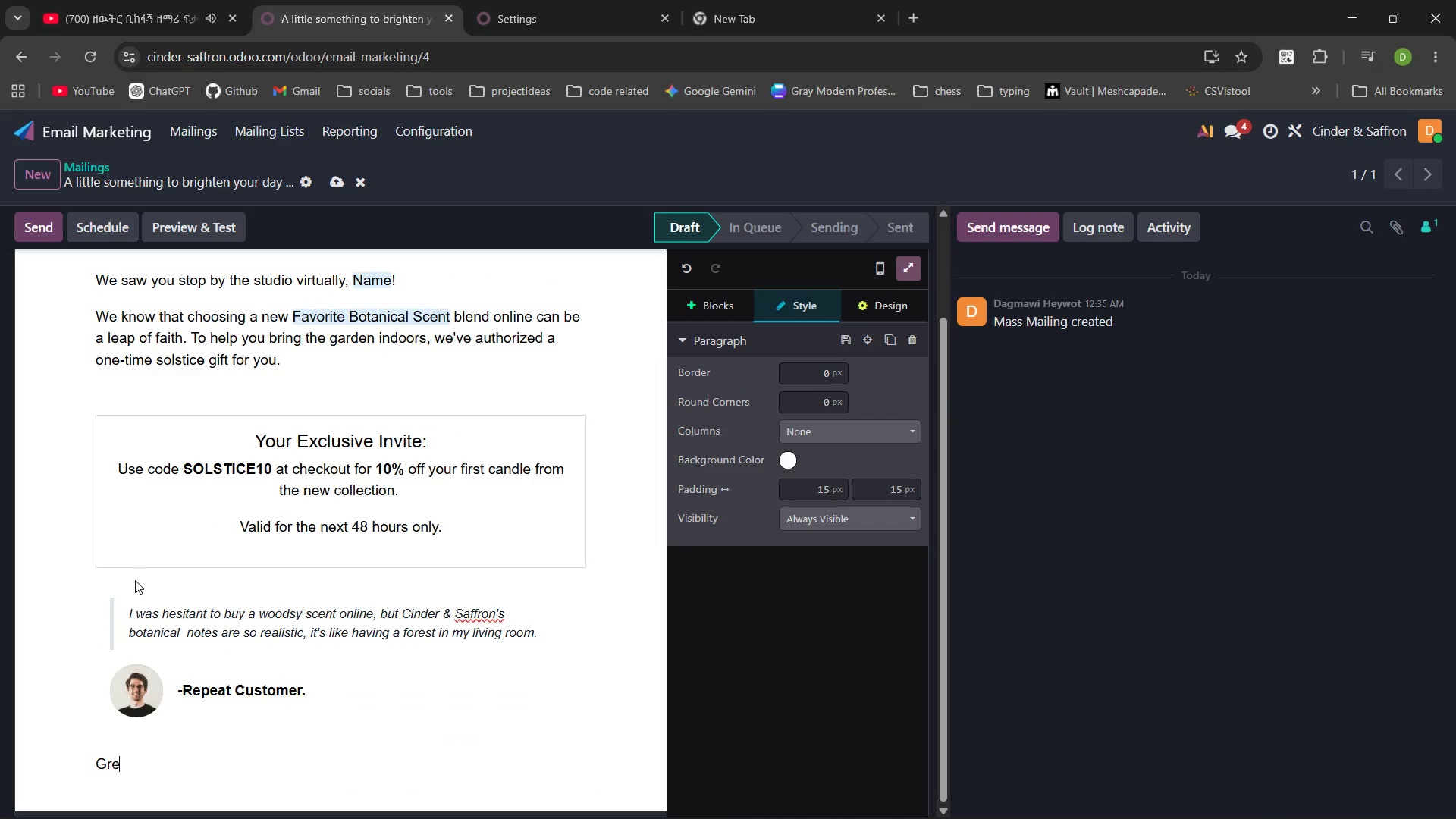 
key(Backspace)
 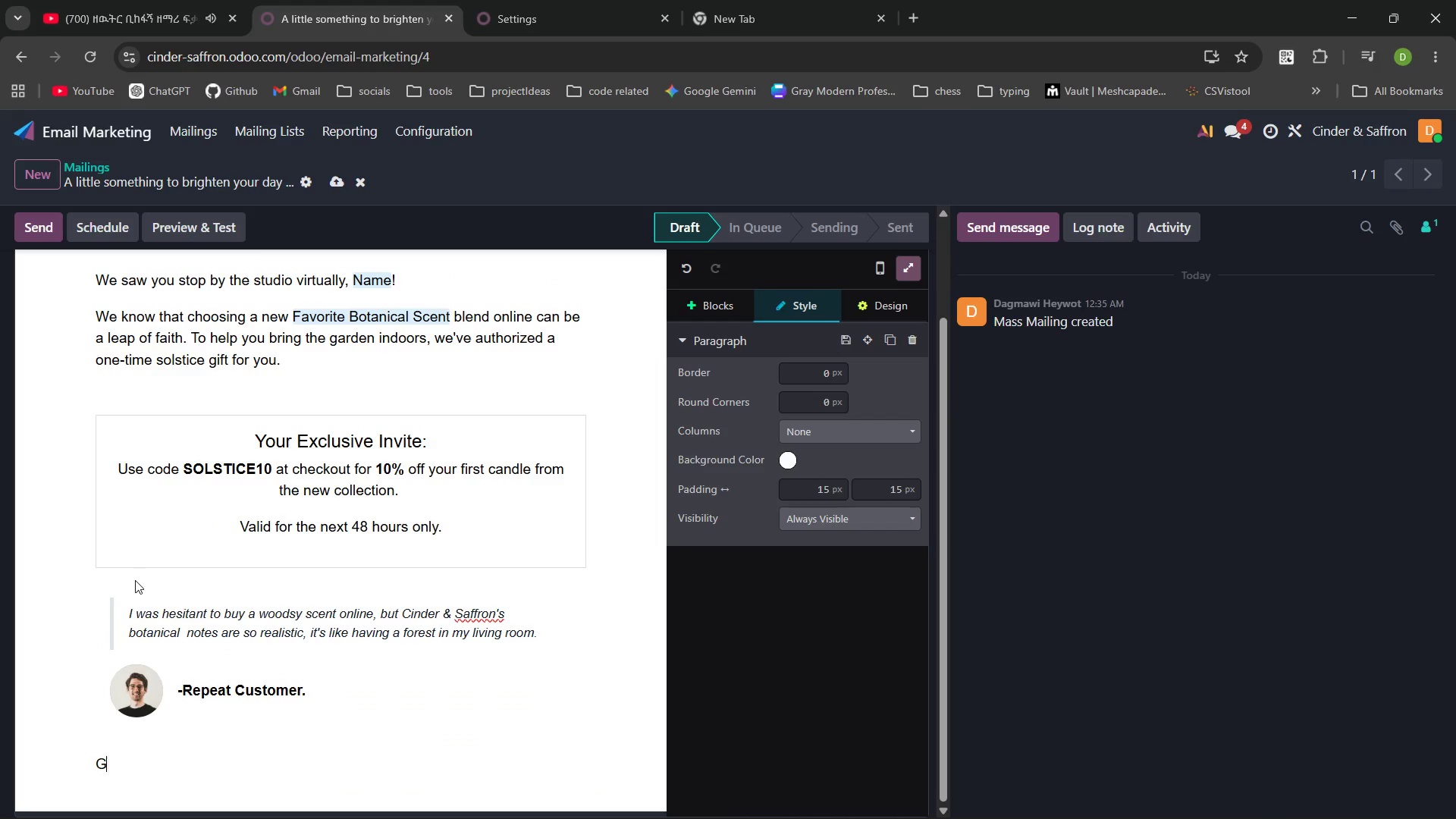 
key(Backspace)
 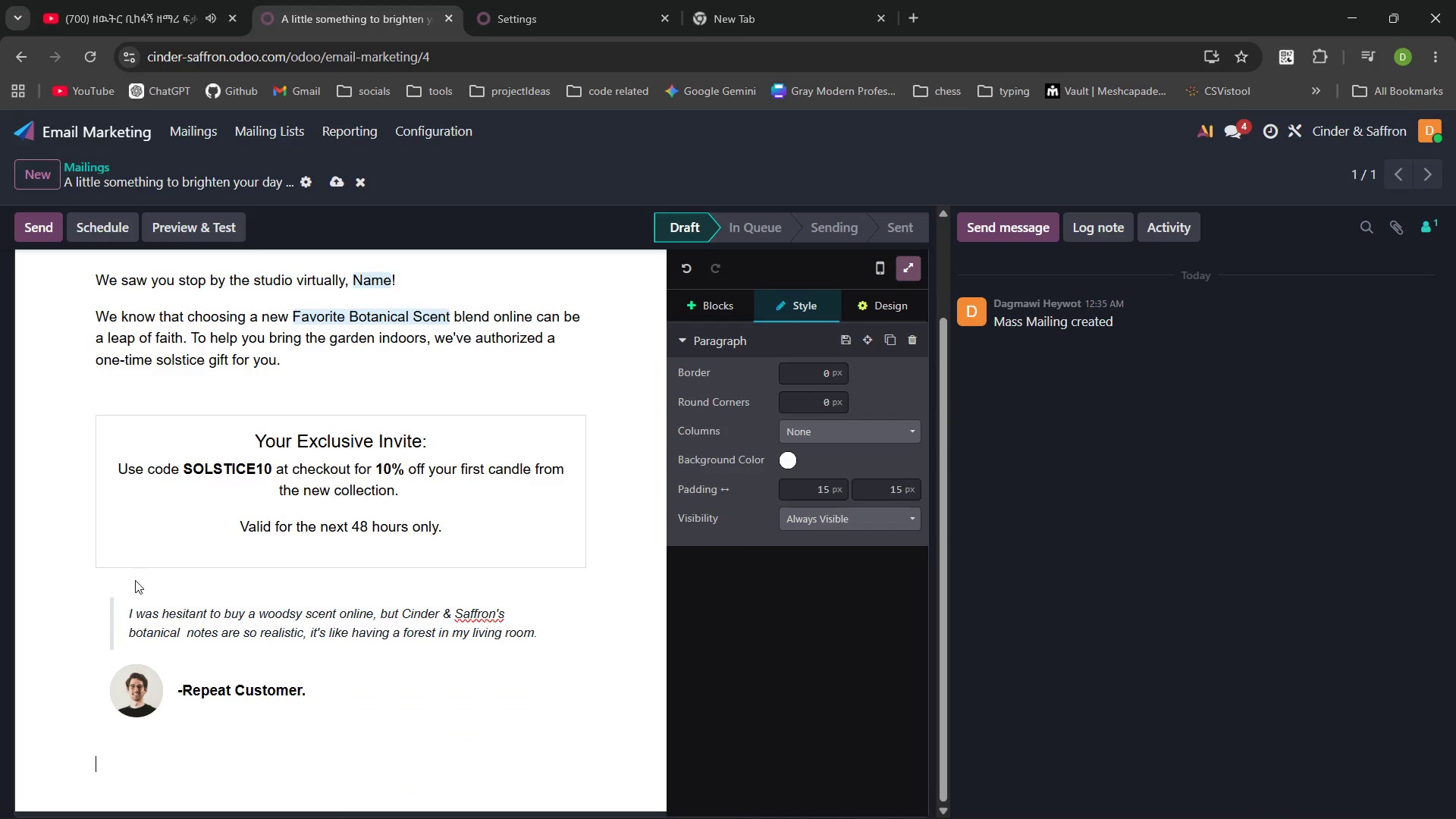 
hold_key(key=Backspace, duration=6.22)
 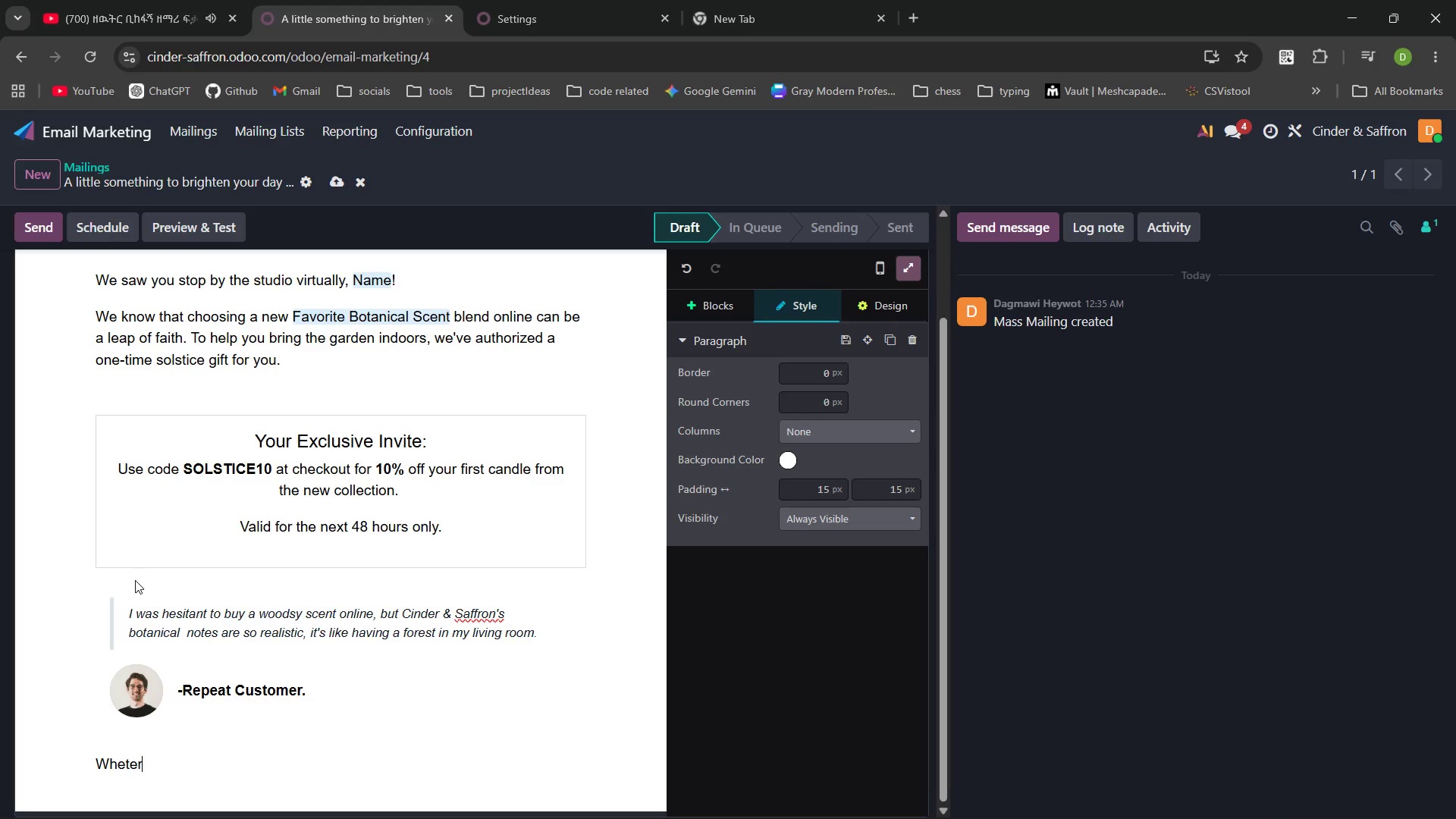 
type(Wherter youre treating yourself or prepping for a summer evening on the pation, we hope this makes your cdecion a litte eaier )
key(Backspace)
type(.)
 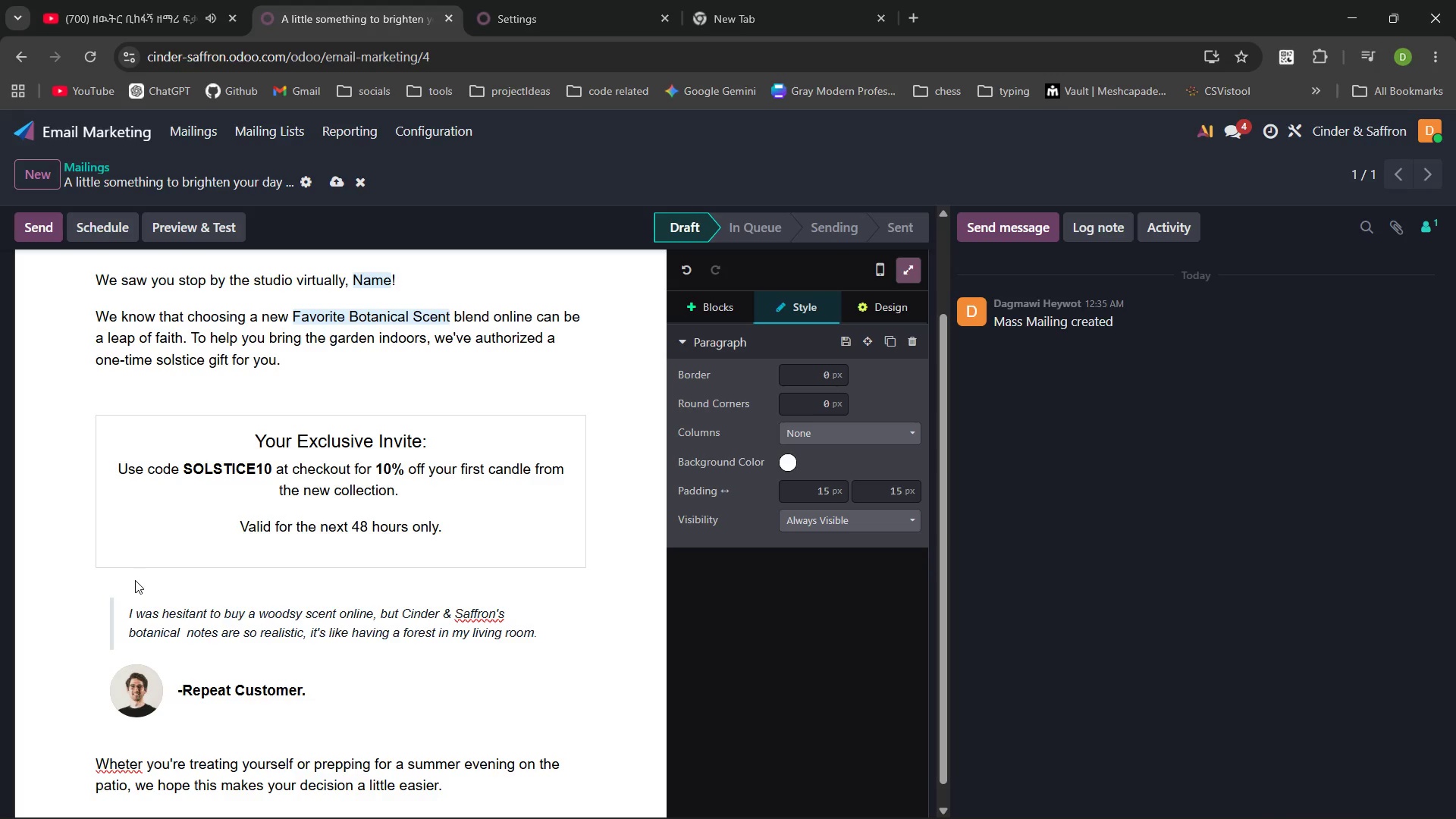 
key(Enter)
 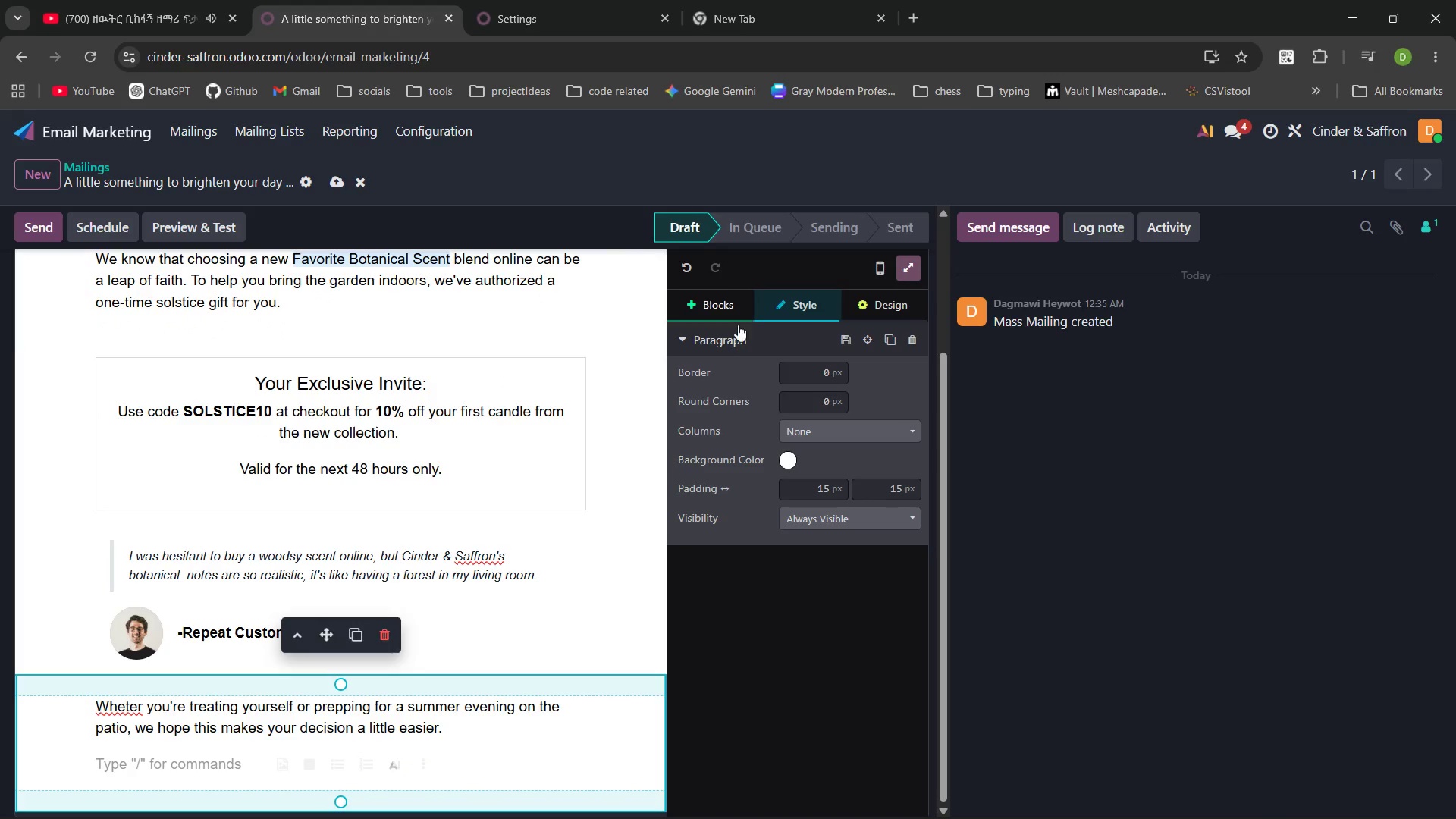 
left_click([715, 304])
 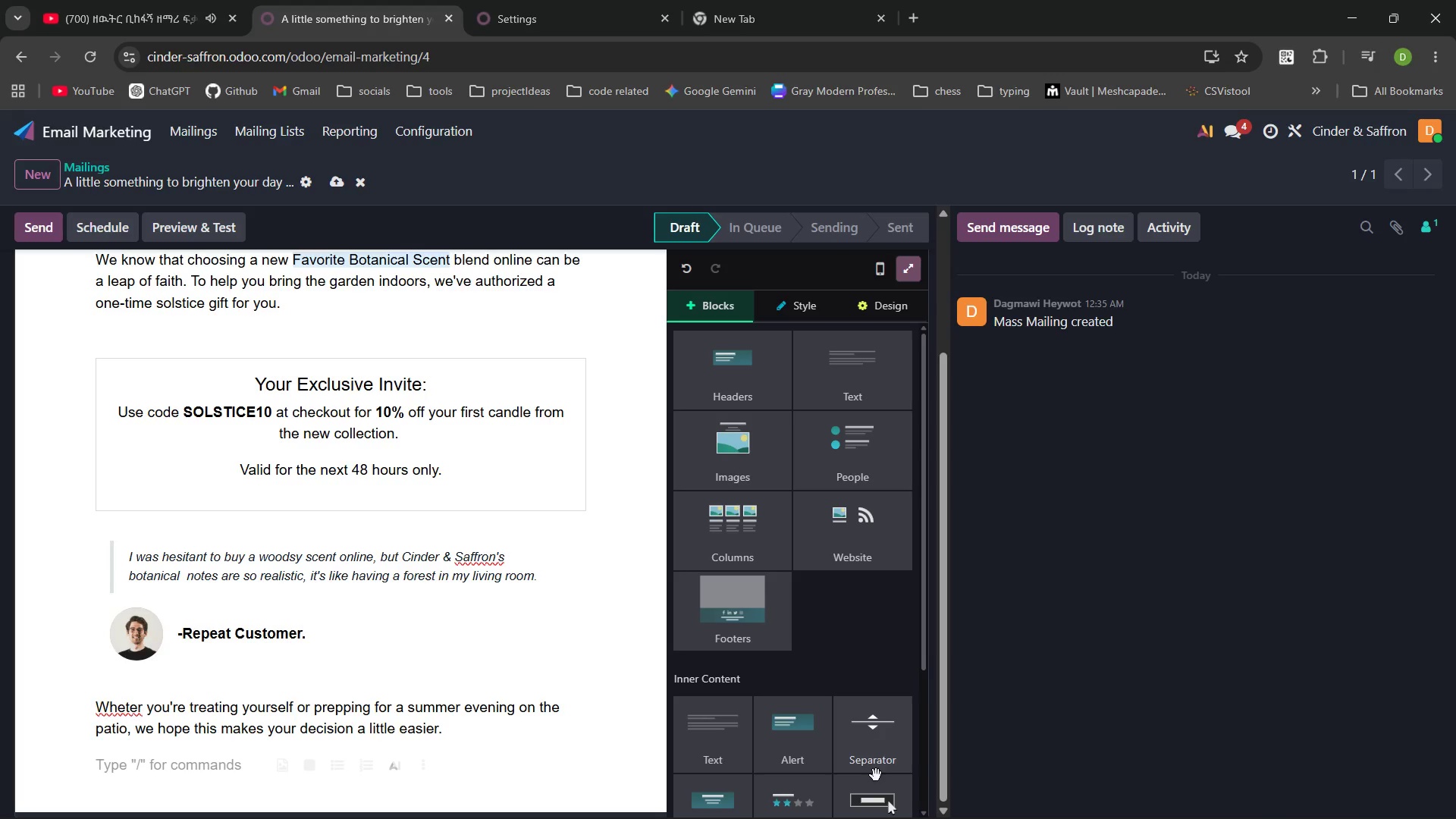 
left_click_drag(start_coordinate=[877, 800], to_coordinate=[317, 762])
 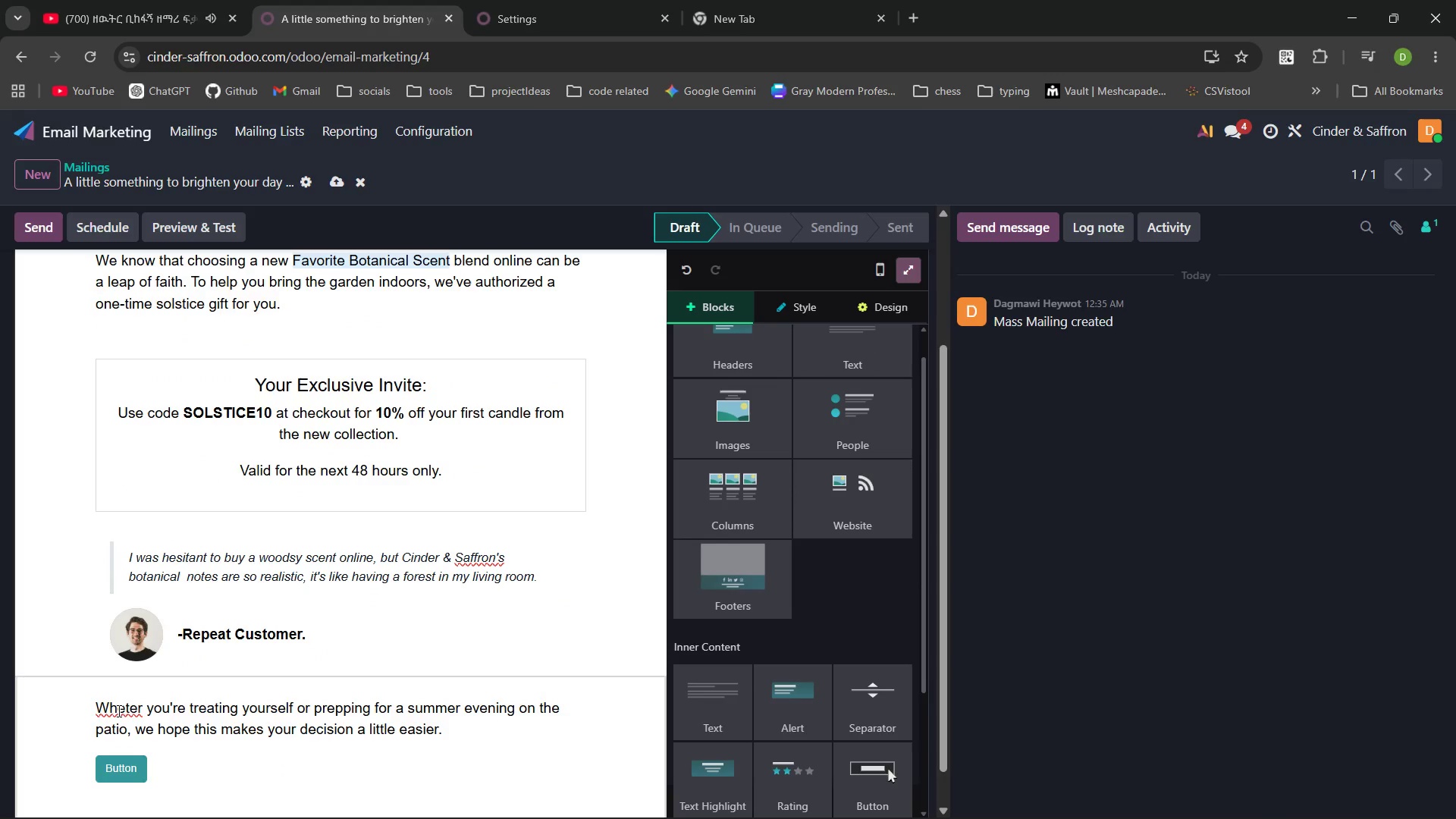 
wait(6.66)
 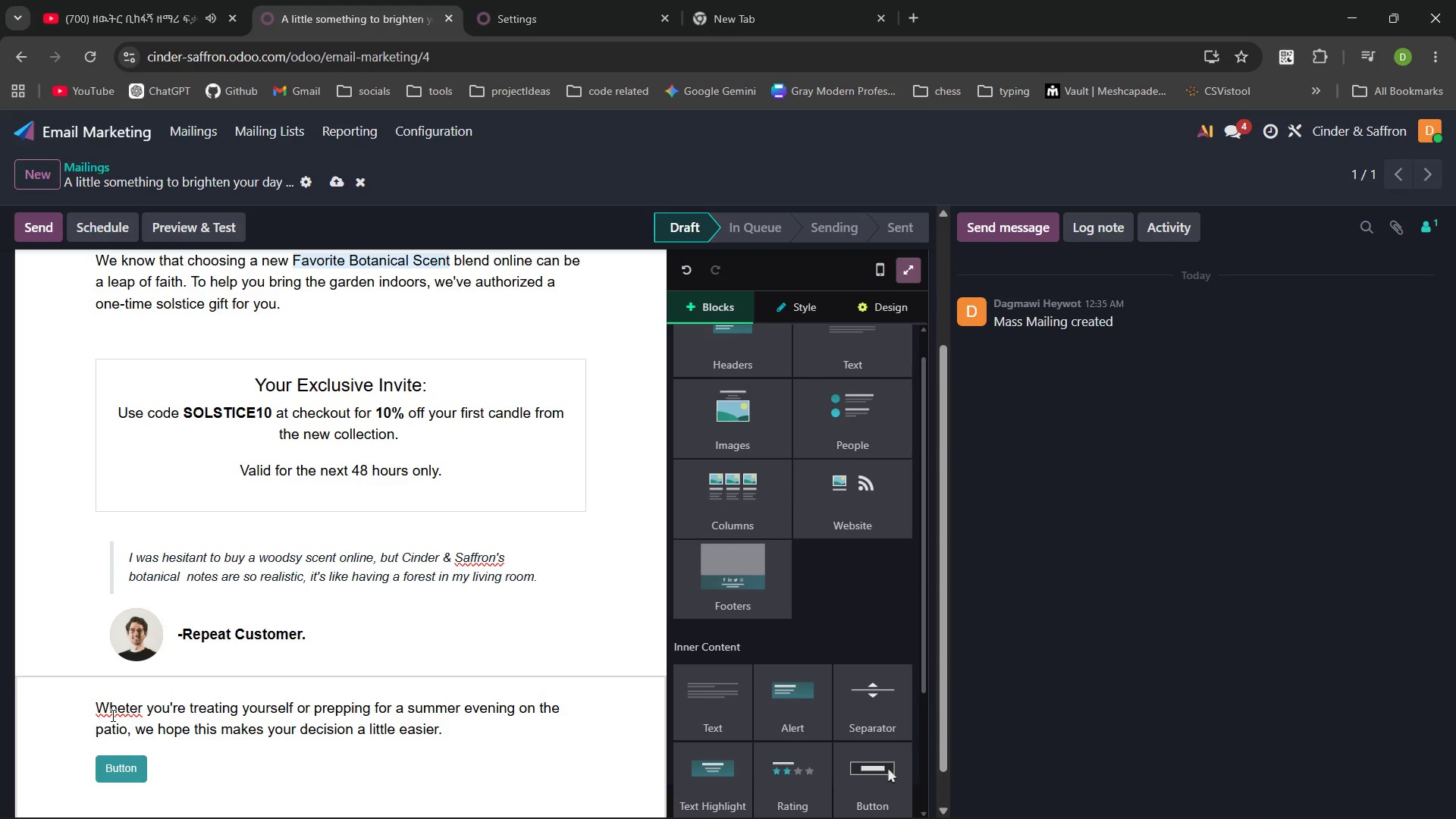 
left_click([129, 706])
 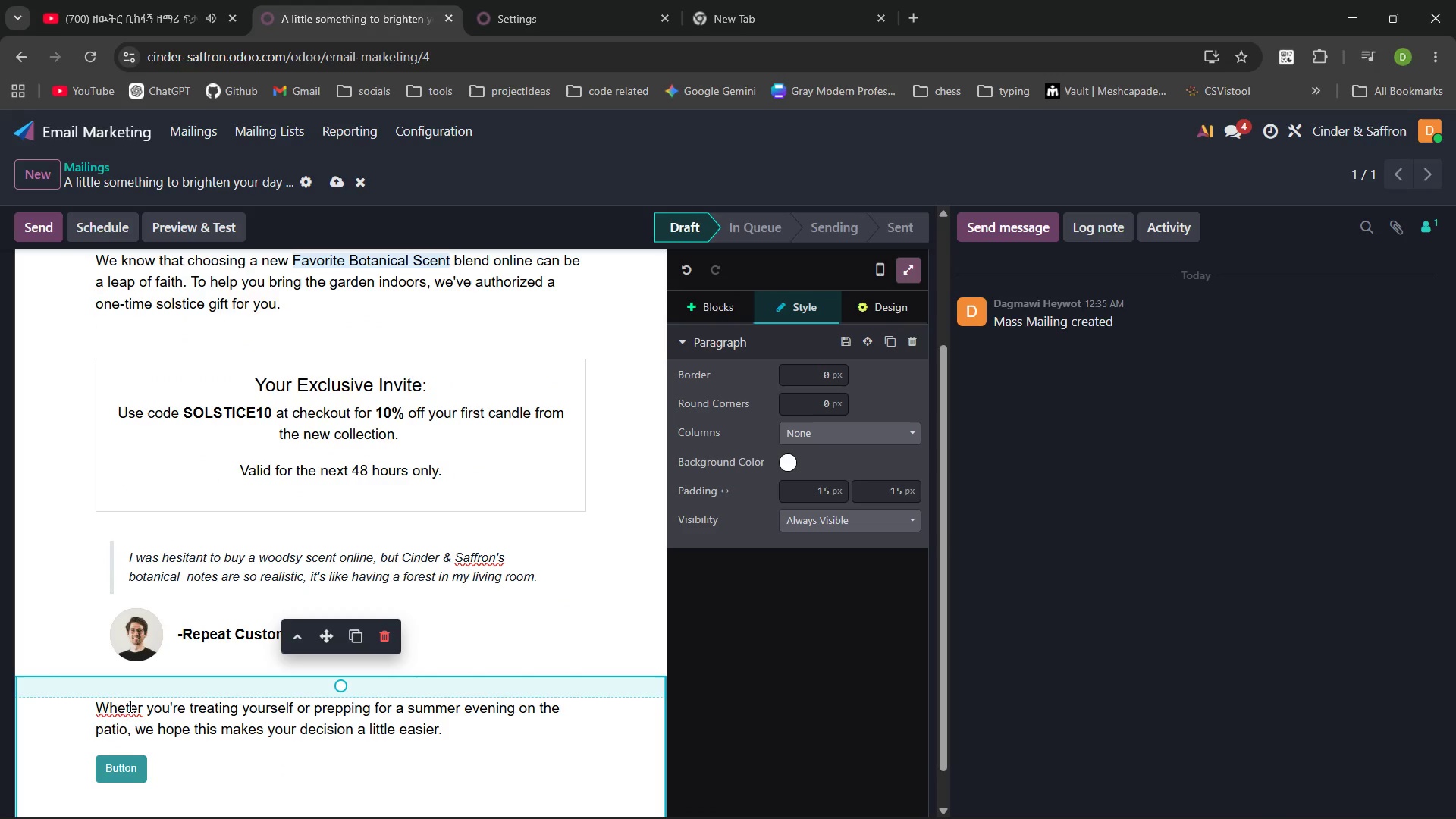 
key(H)
 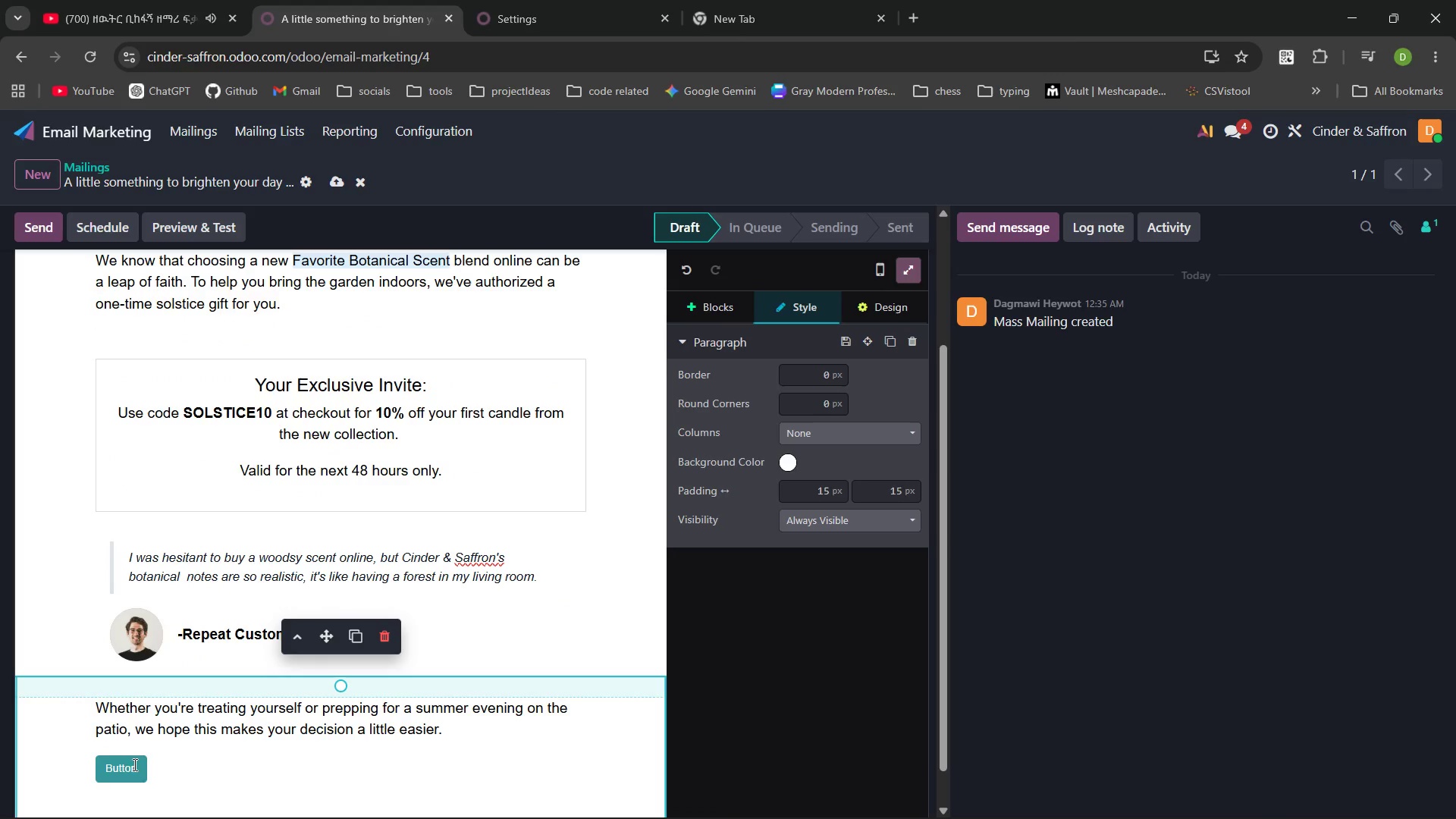 
left_click([129, 768])
 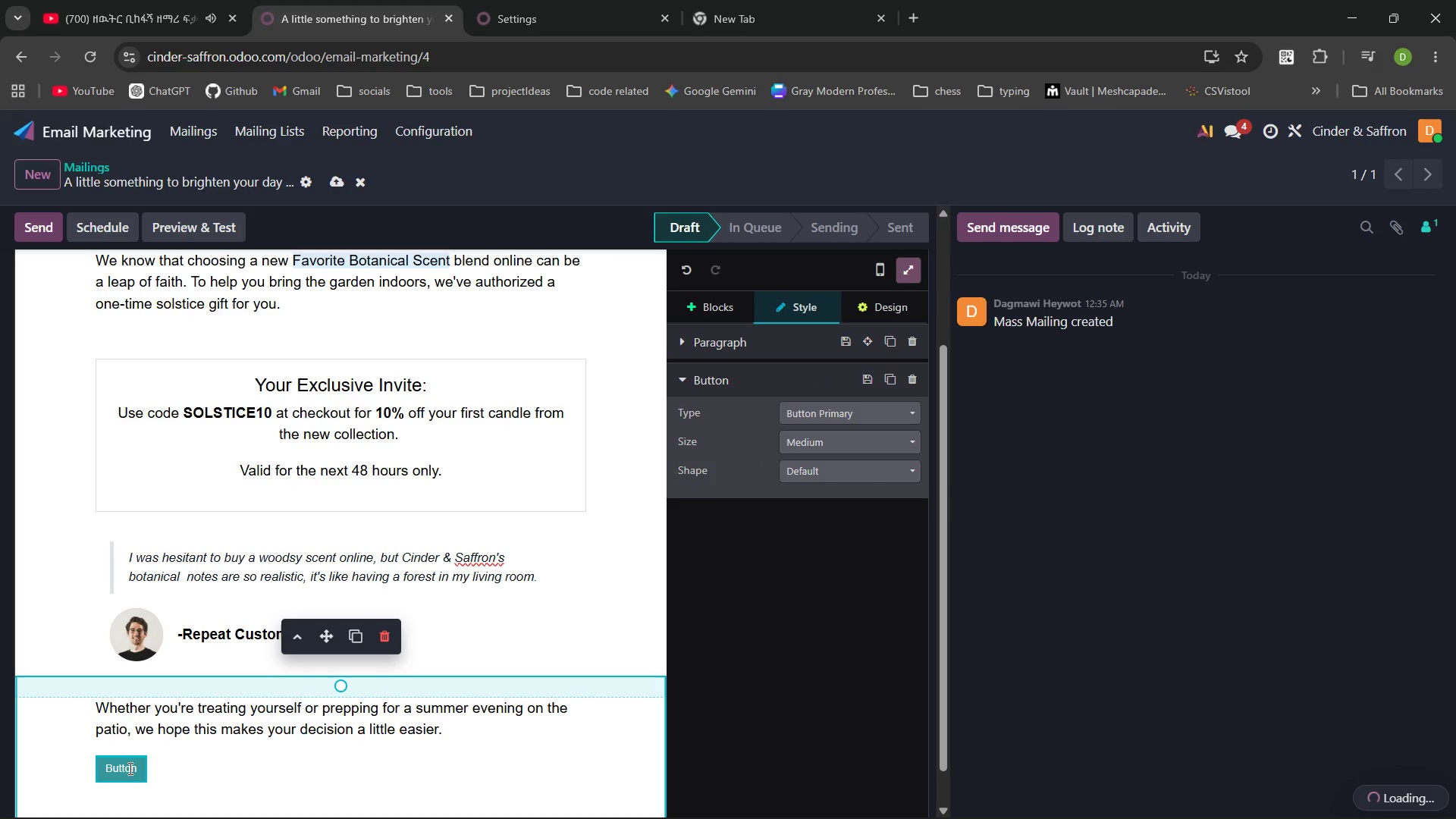 
left_click([129, 768])
 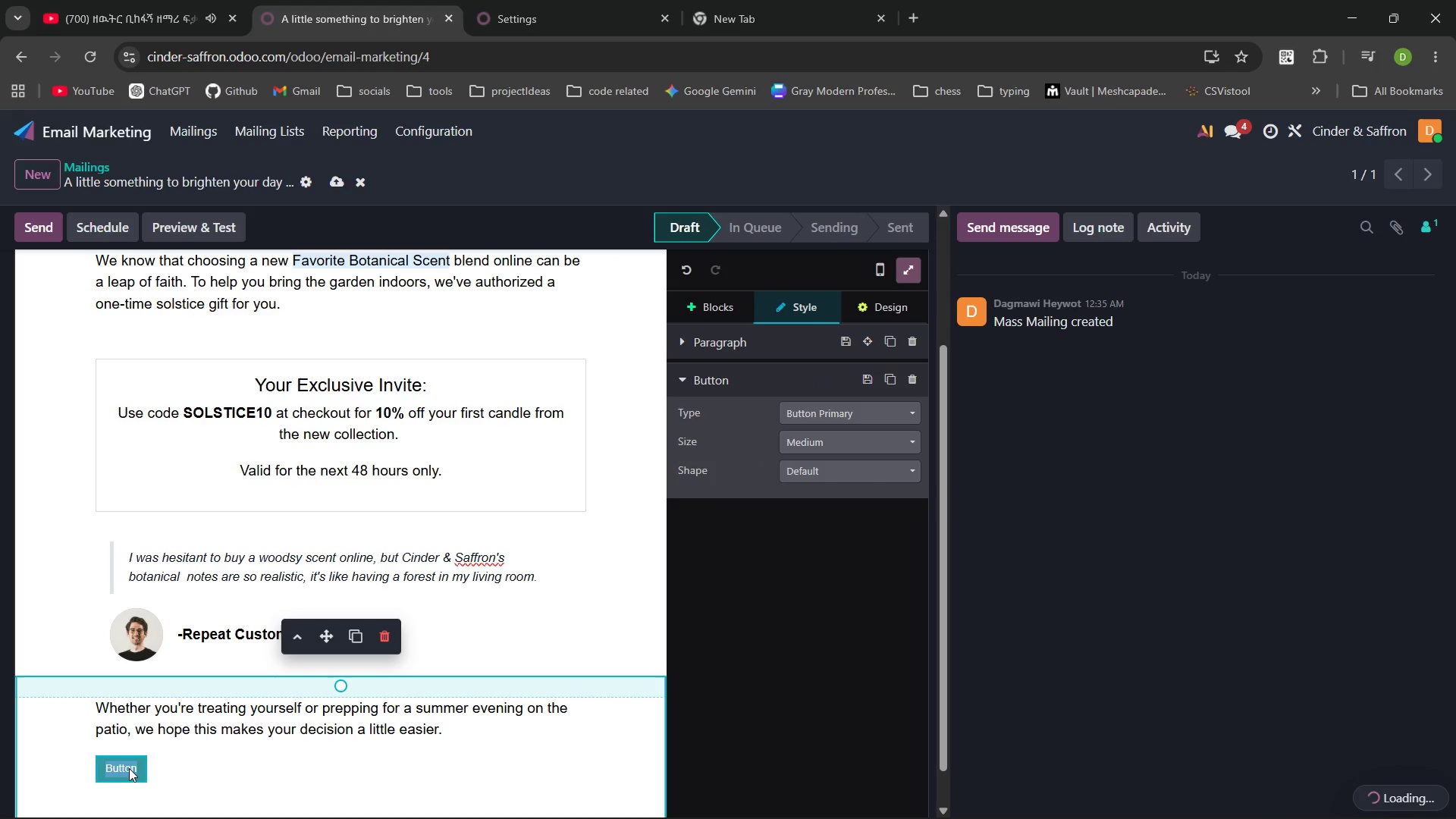 
left_click([129, 768])
 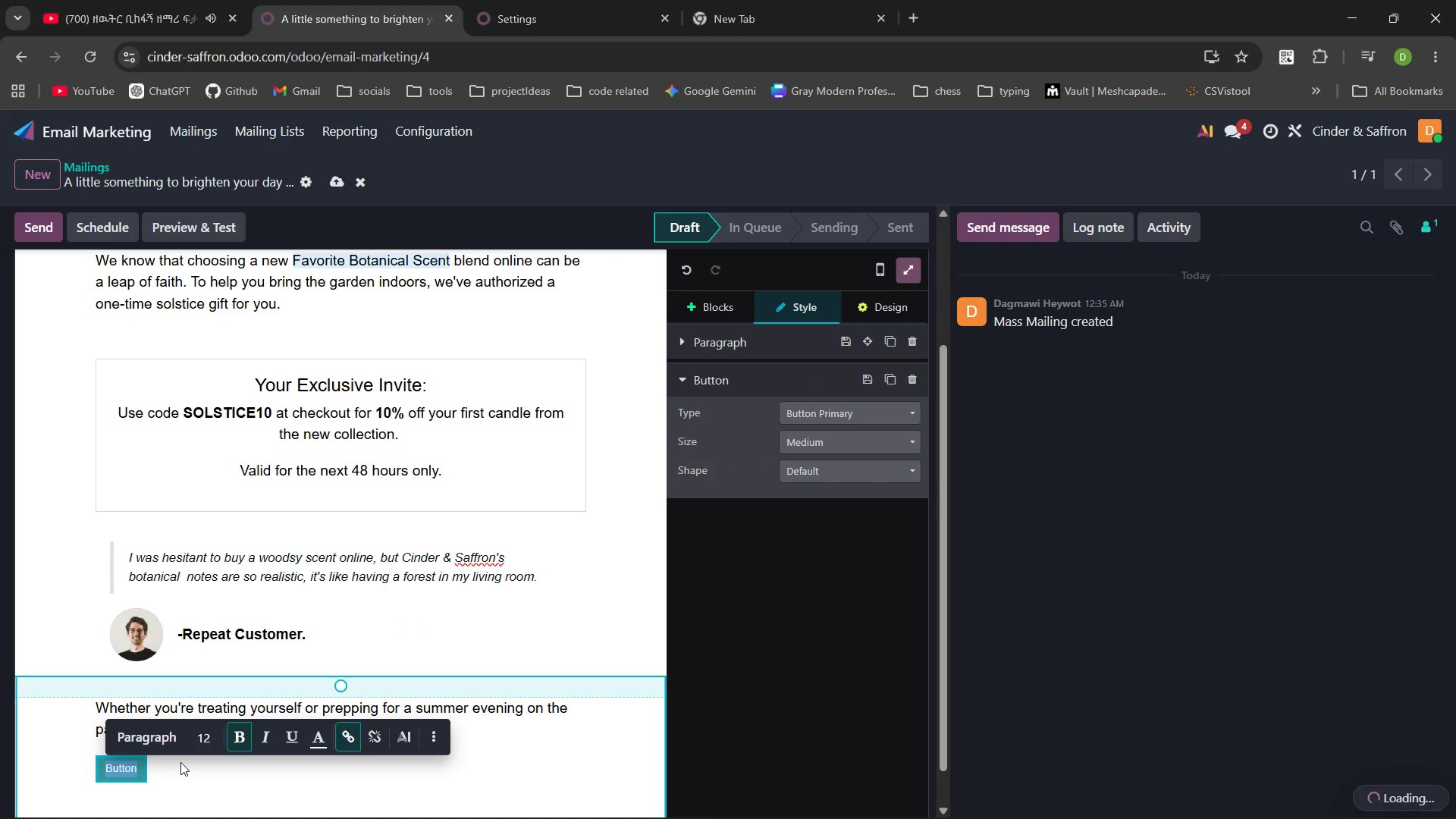 
key(Backspace)
type(Redeem My 10% Discount)
 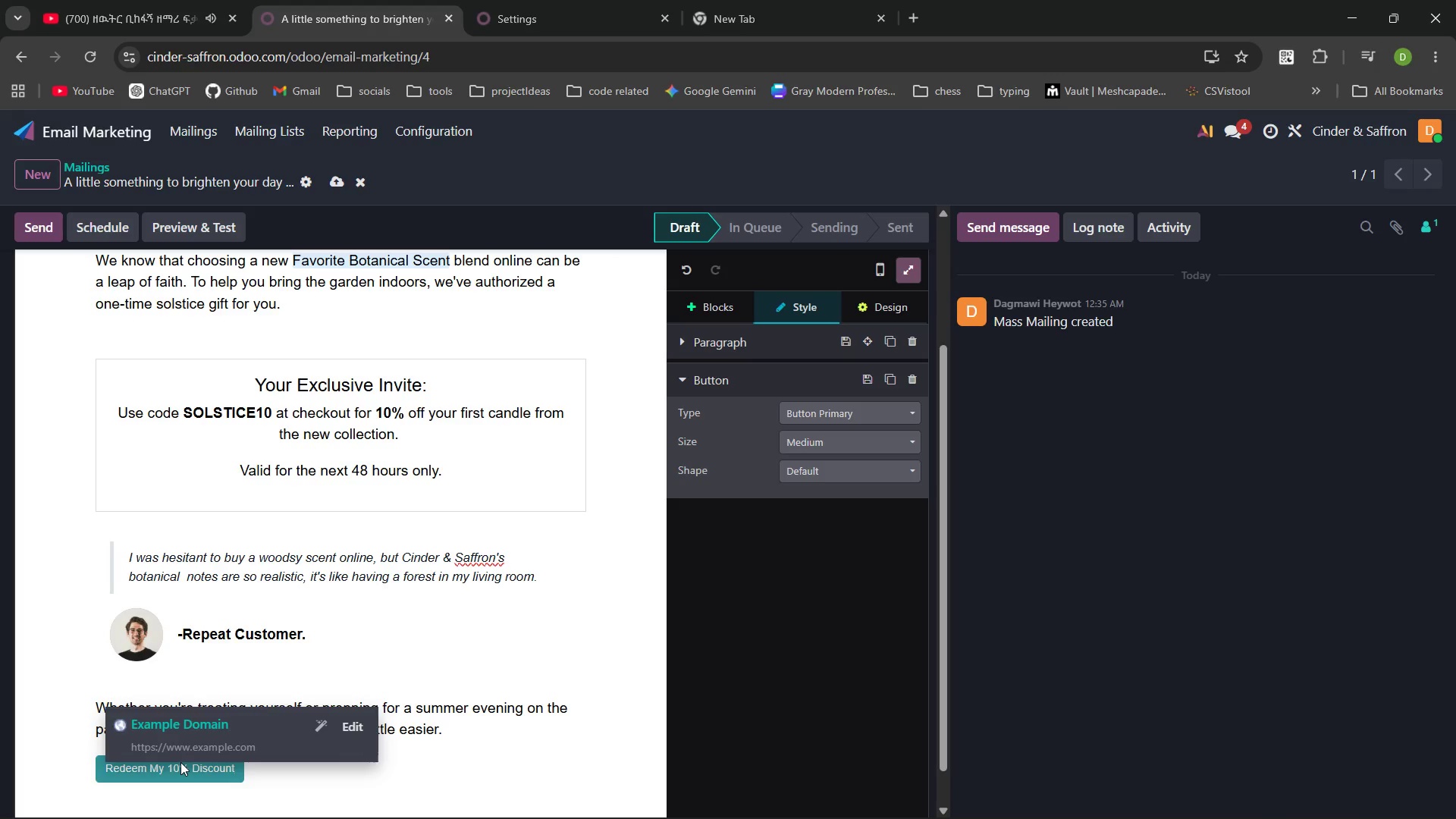 
left_click([867, 445])
 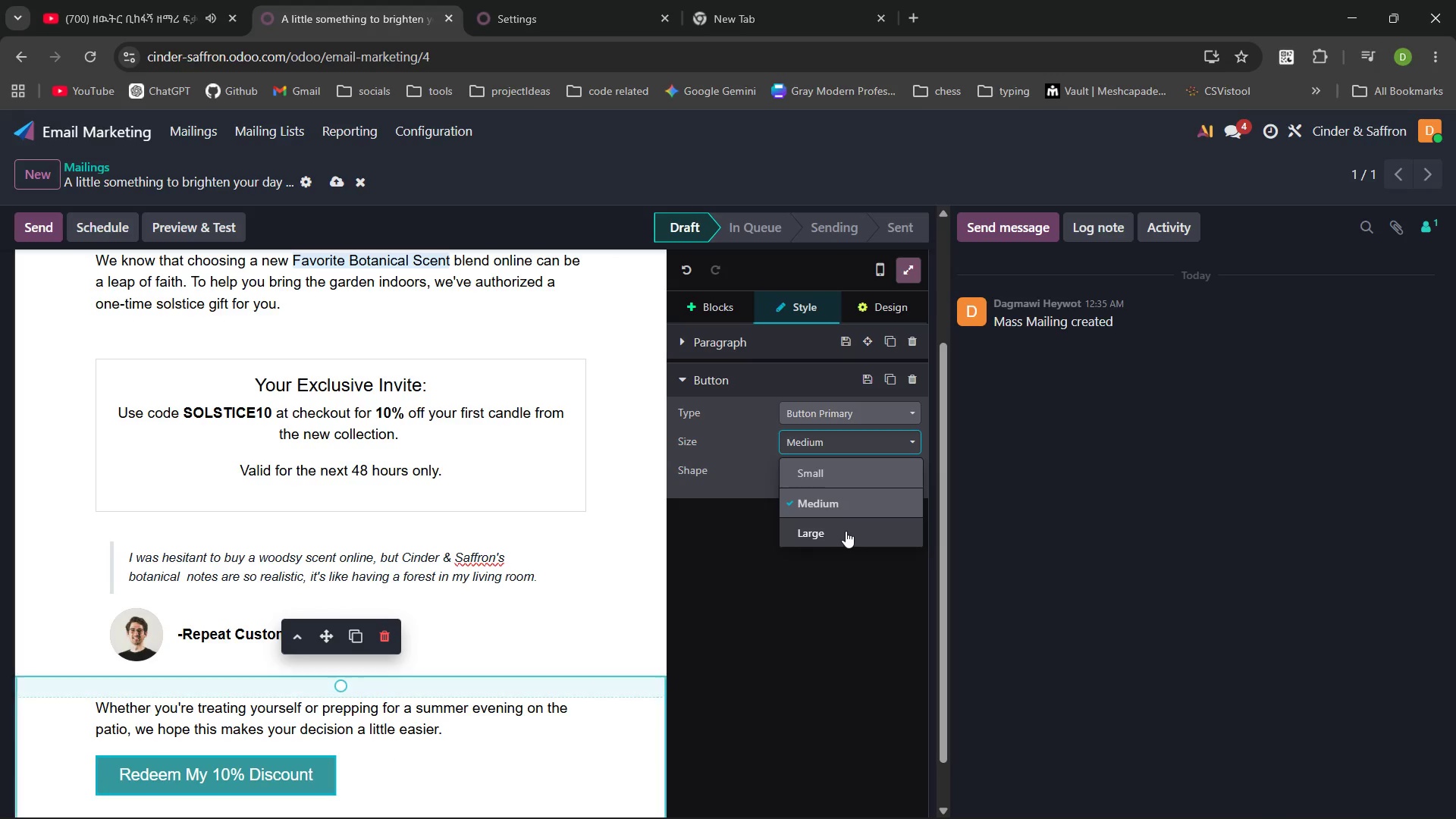 
left_click([846, 530])
 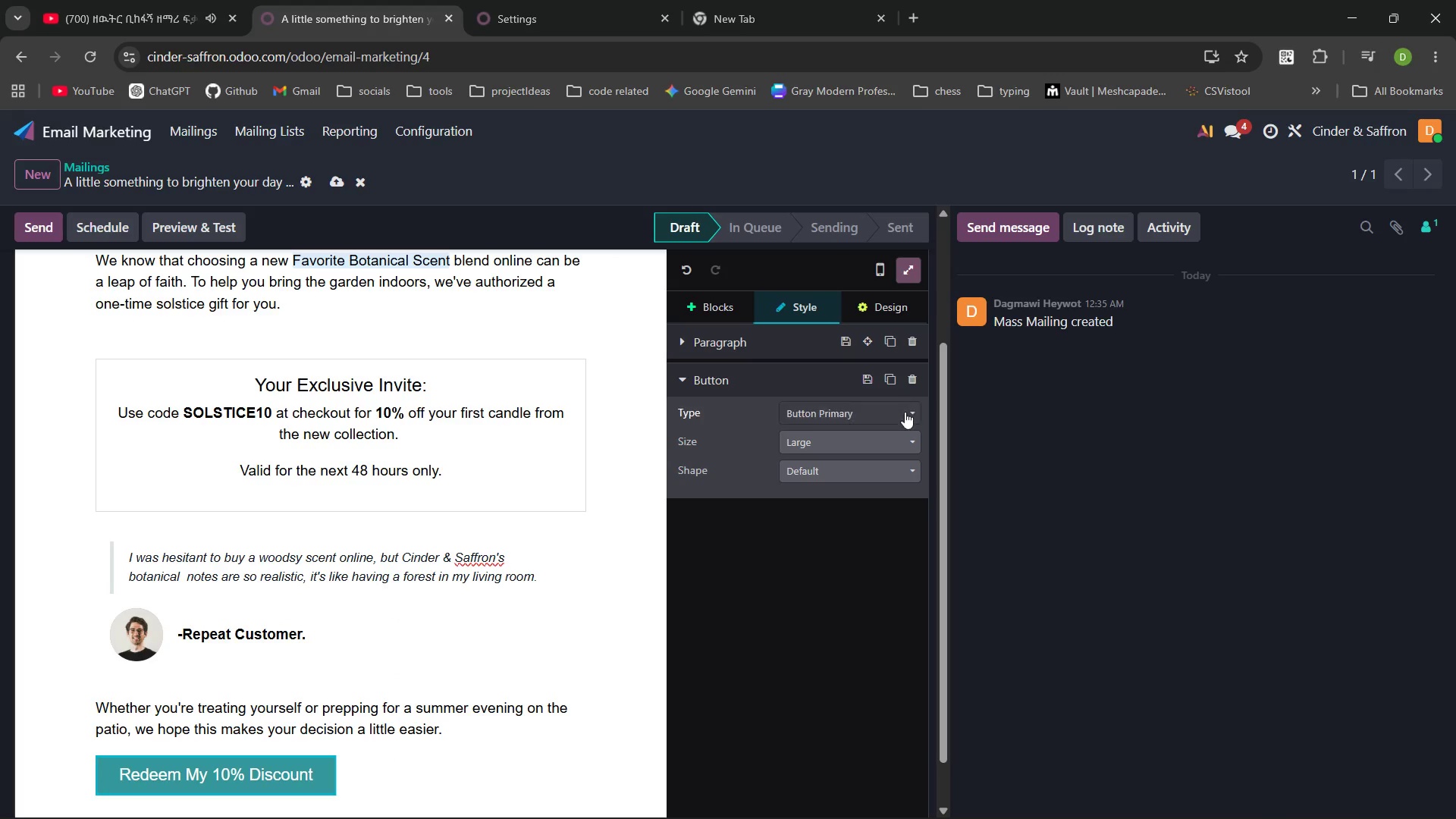 
left_click([905, 412])
 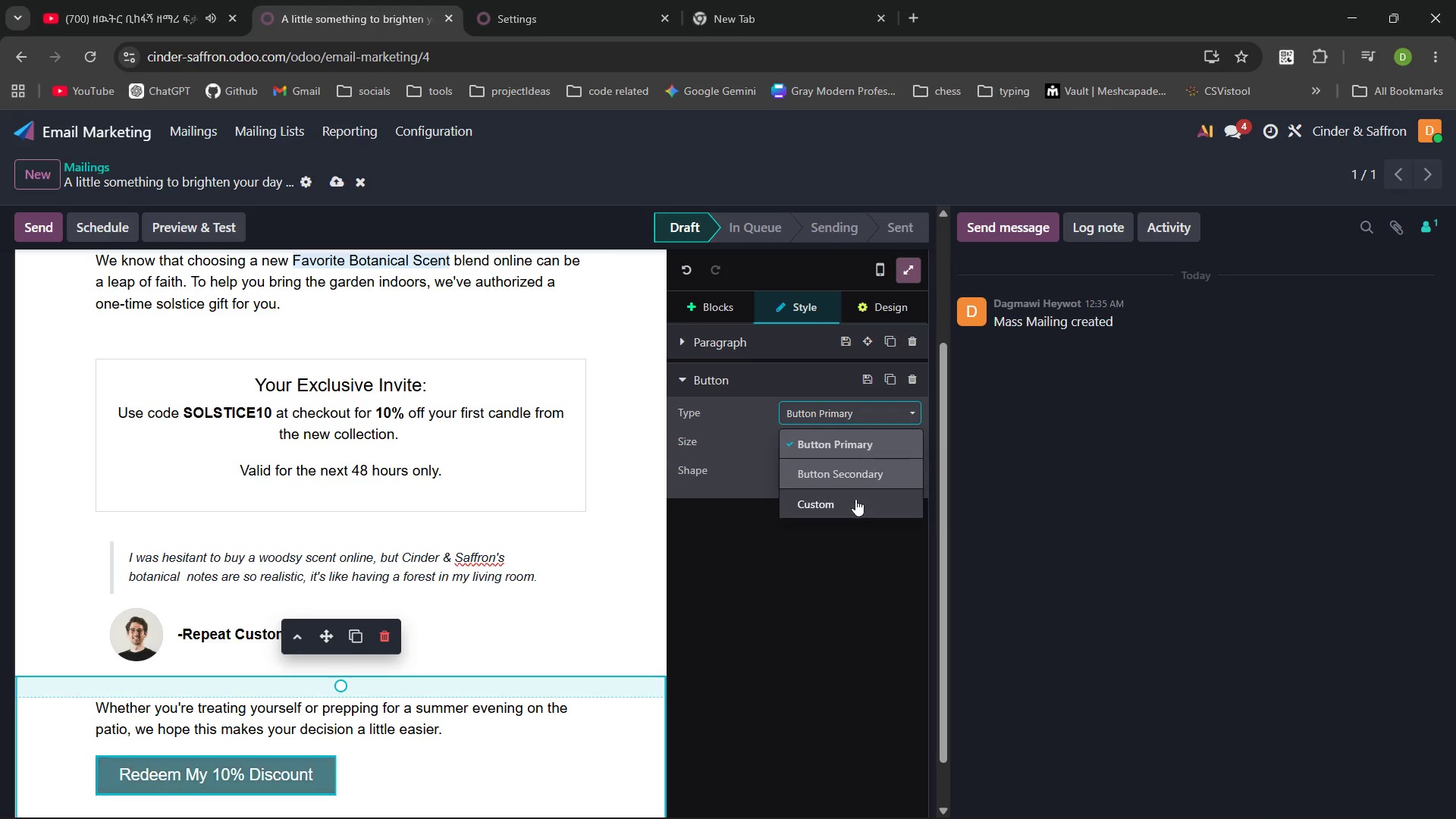 
left_click_drag(start_coordinate=[827, 593], to_coordinate=[896, 478])
 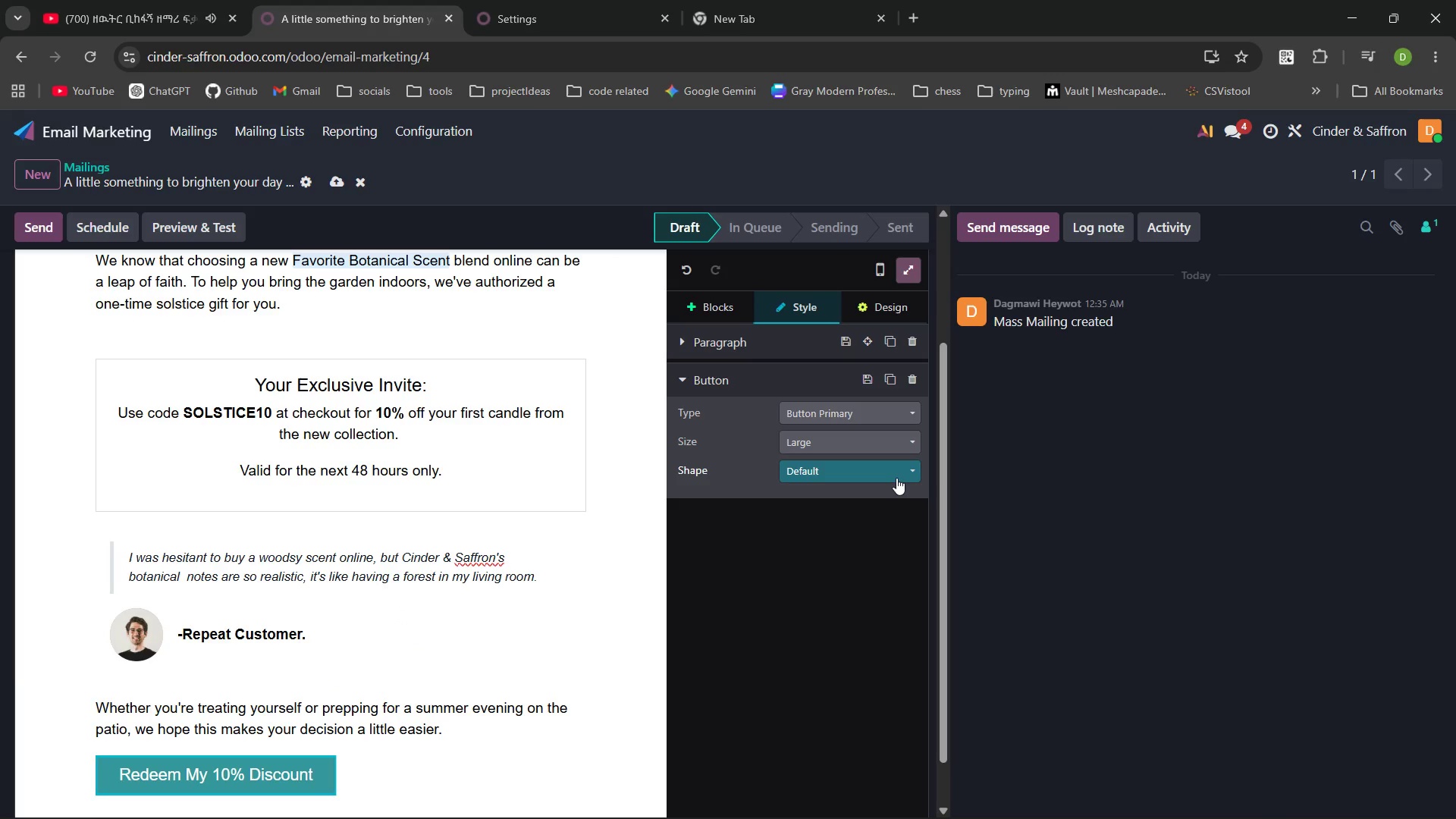 
left_click([896, 478])
 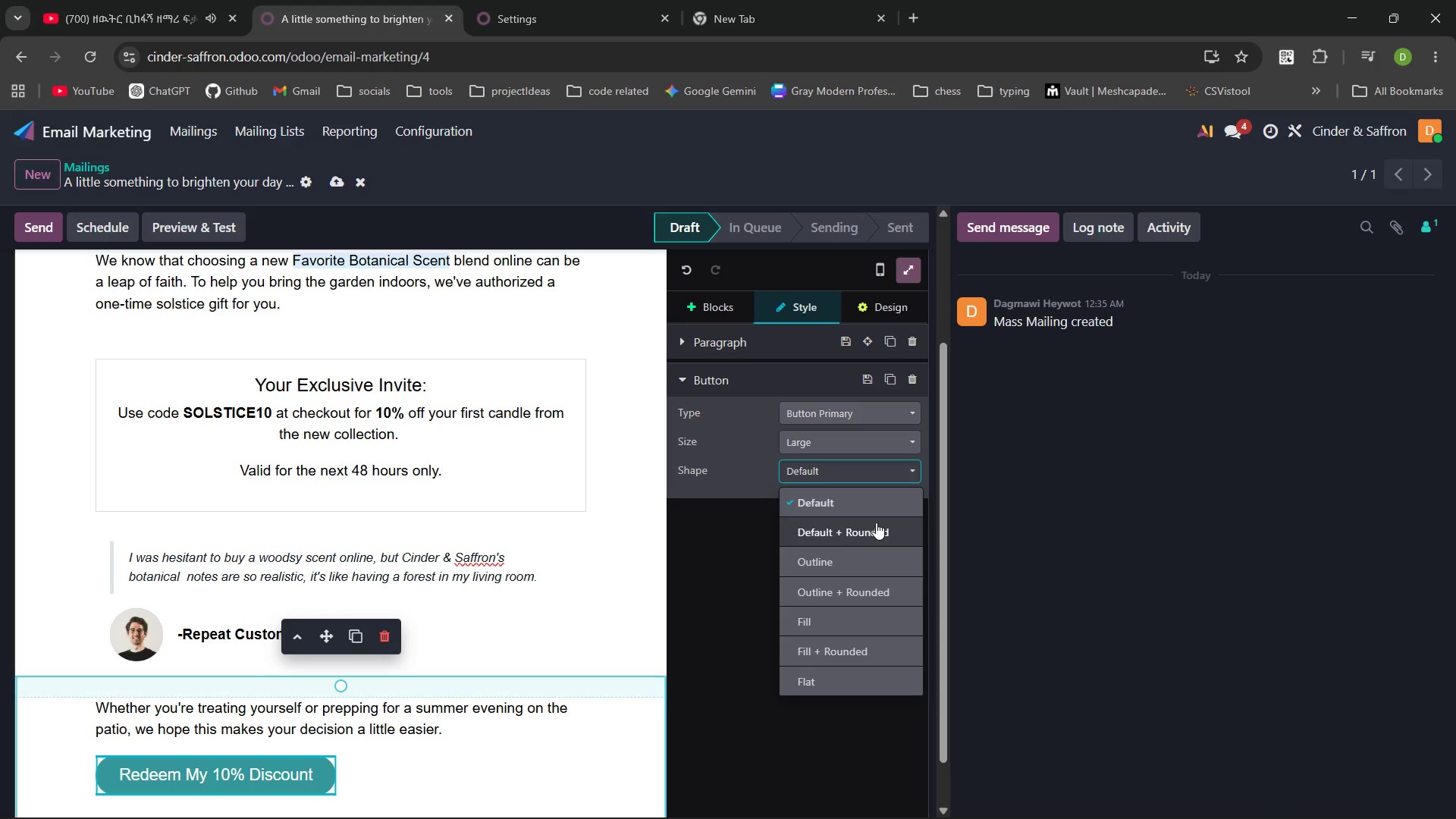 
left_click([876, 522])
 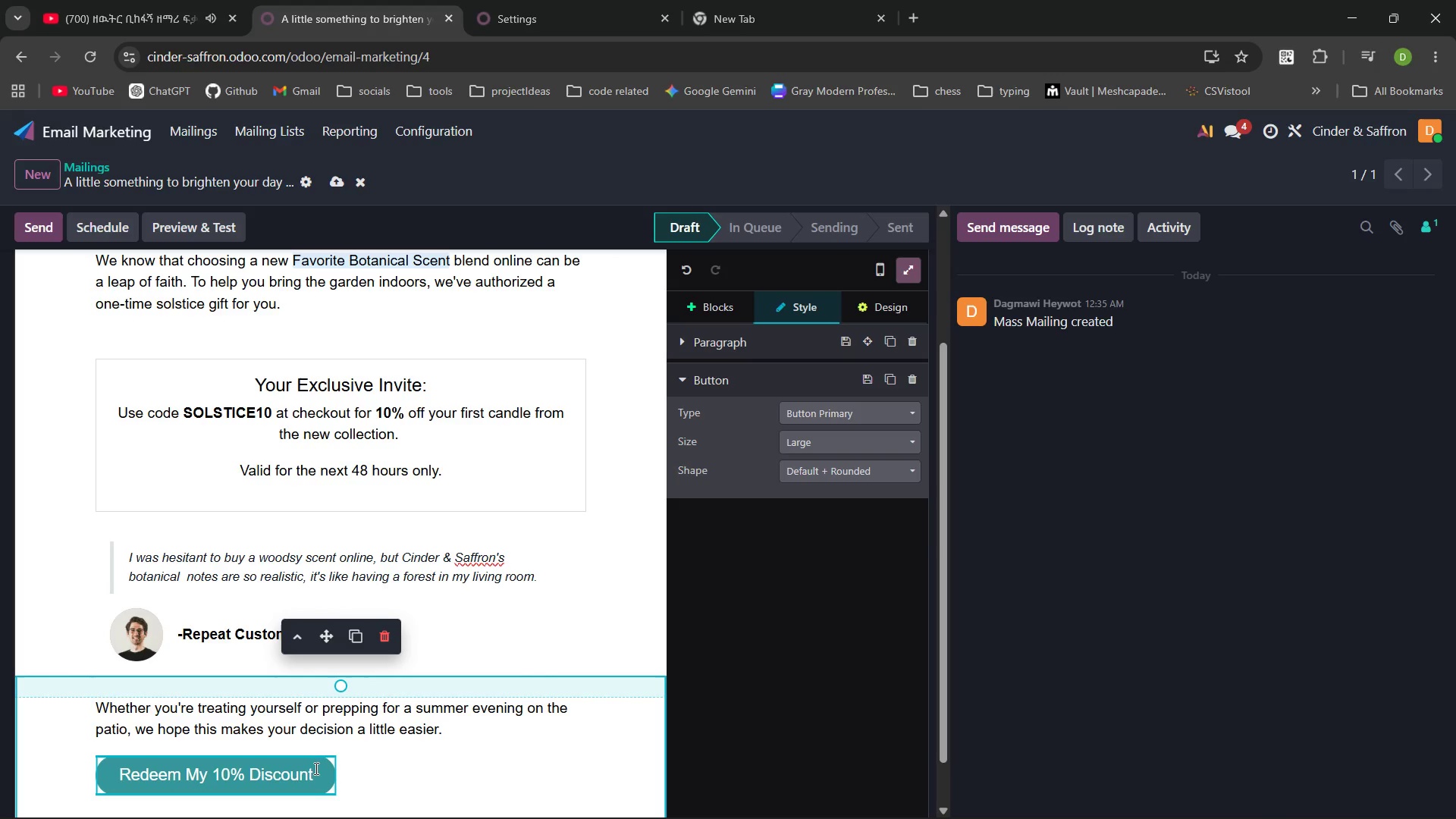 
left_click_drag(start_coordinate=[316, 774], to_coordinate=[115, 772])
 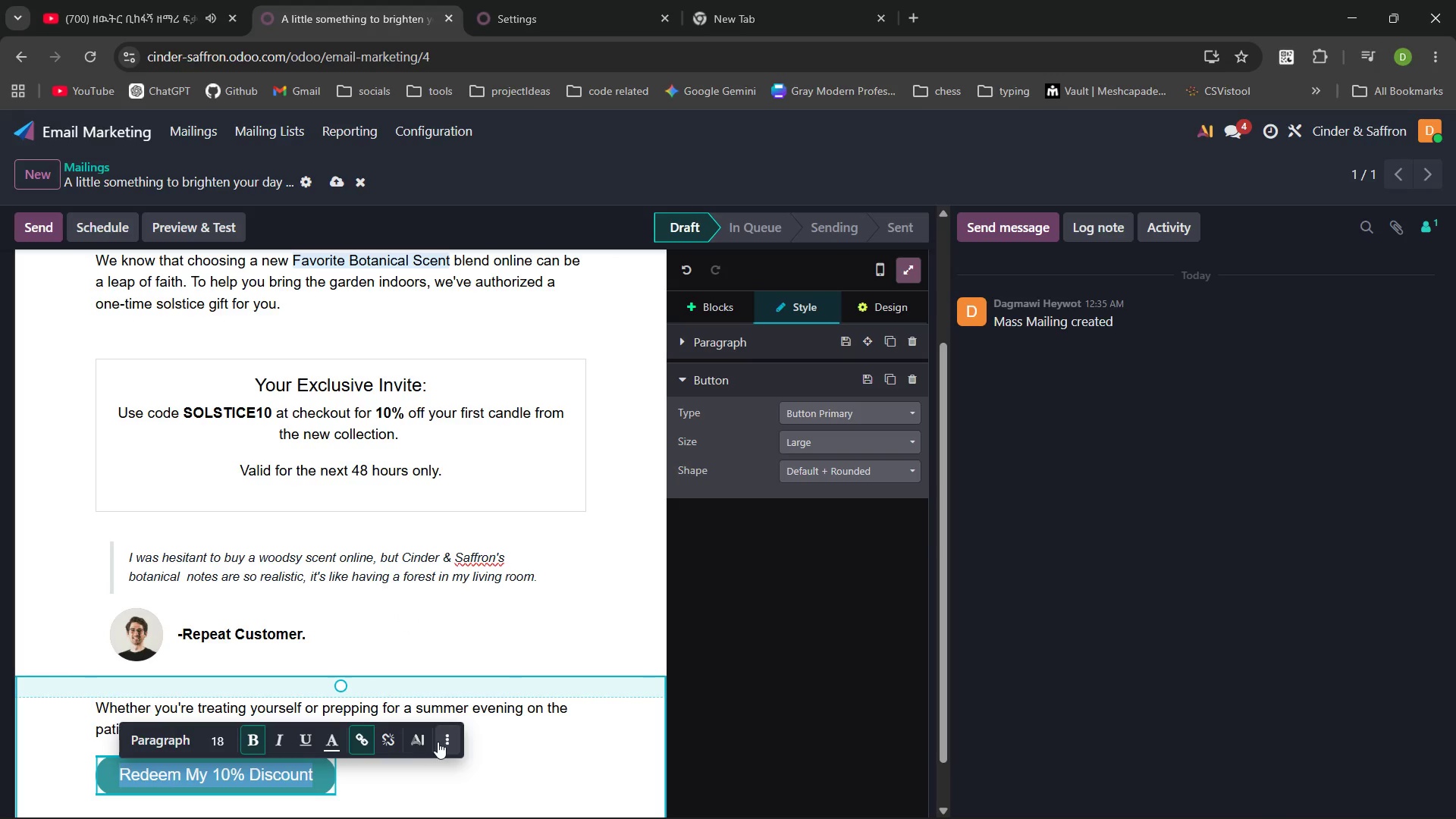 
left_click([444, 742])
 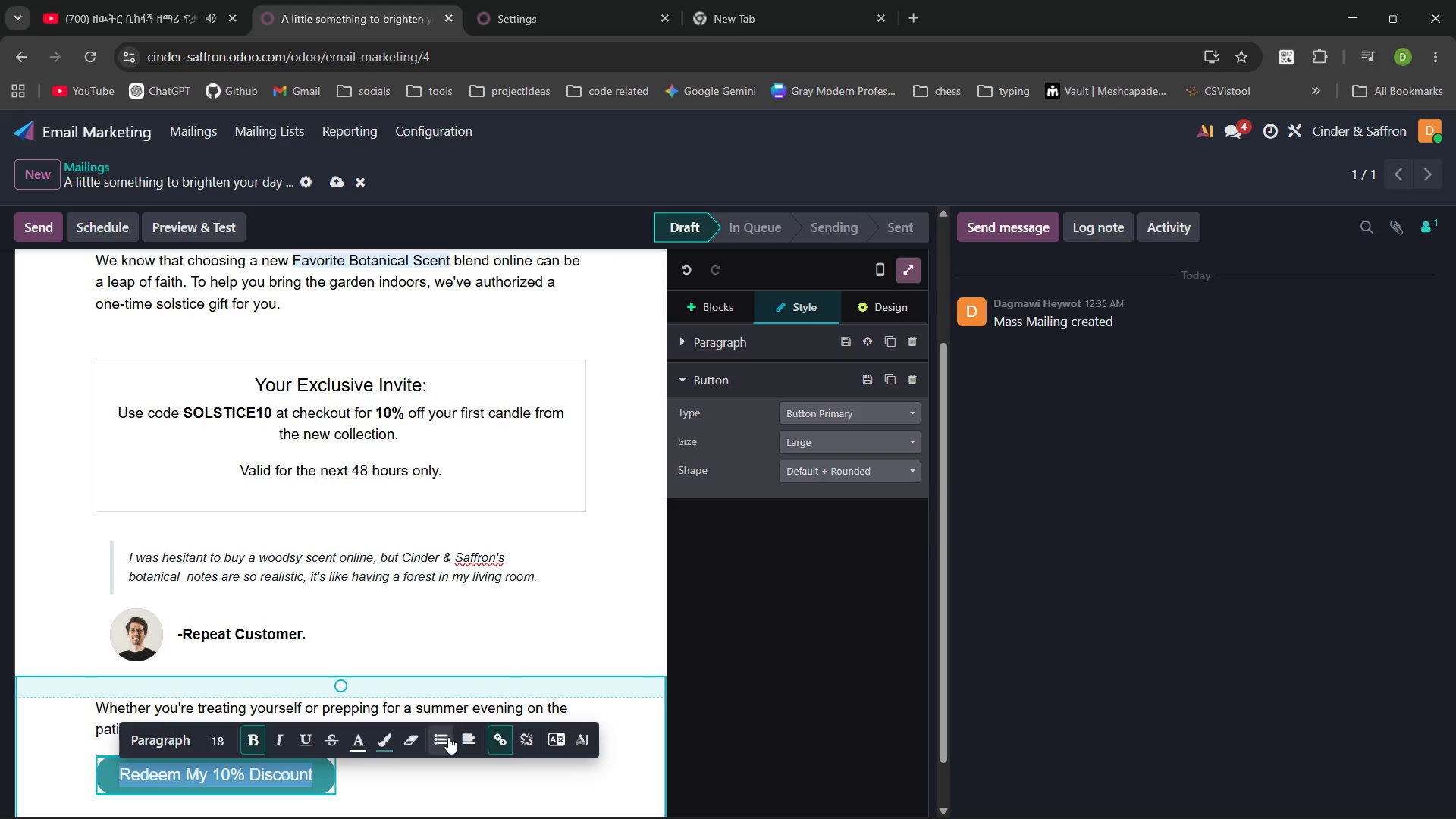 
left_click([467, 737])
 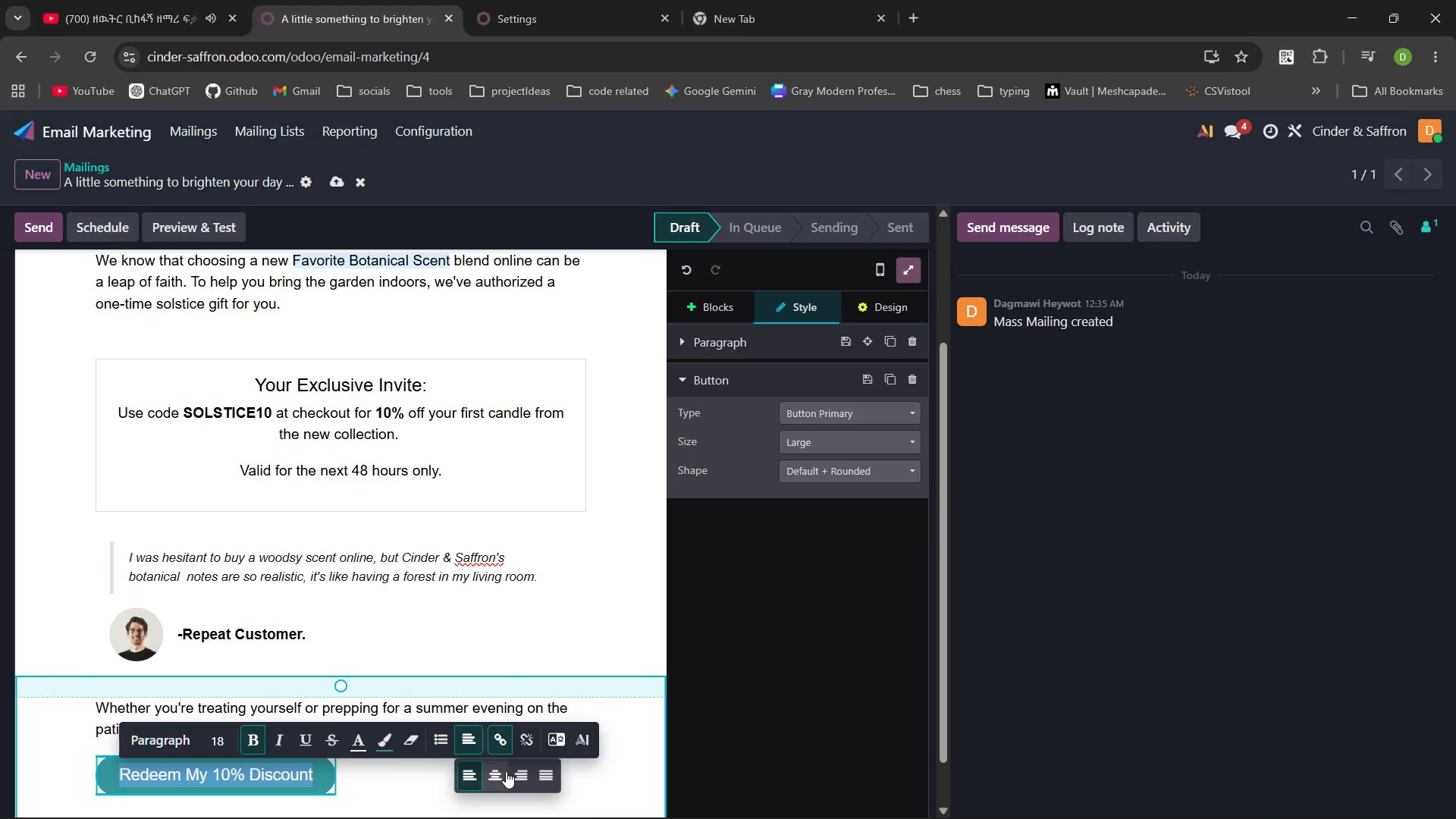 
left_click([501, 771])
 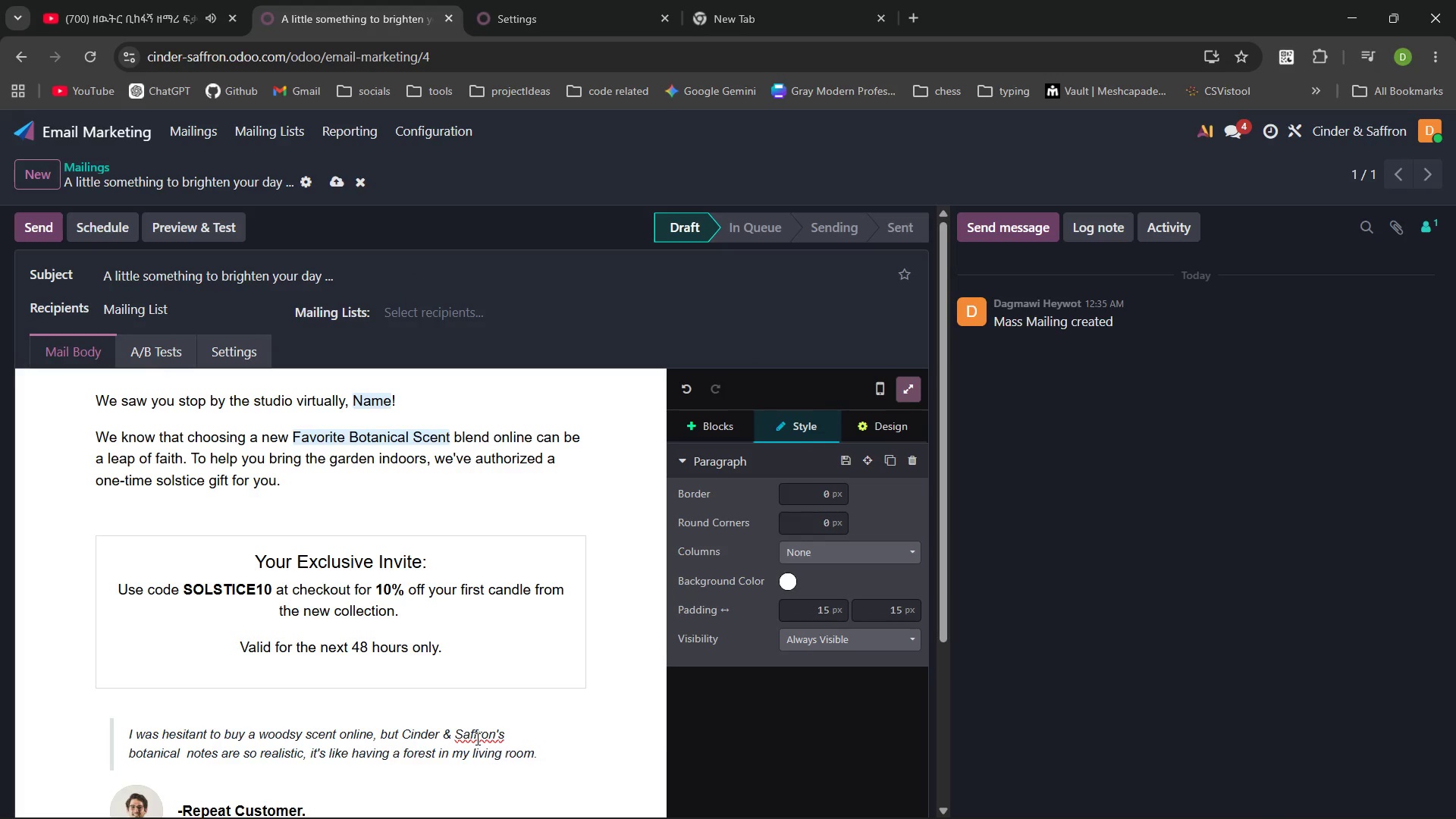 
wait(9.08)
 